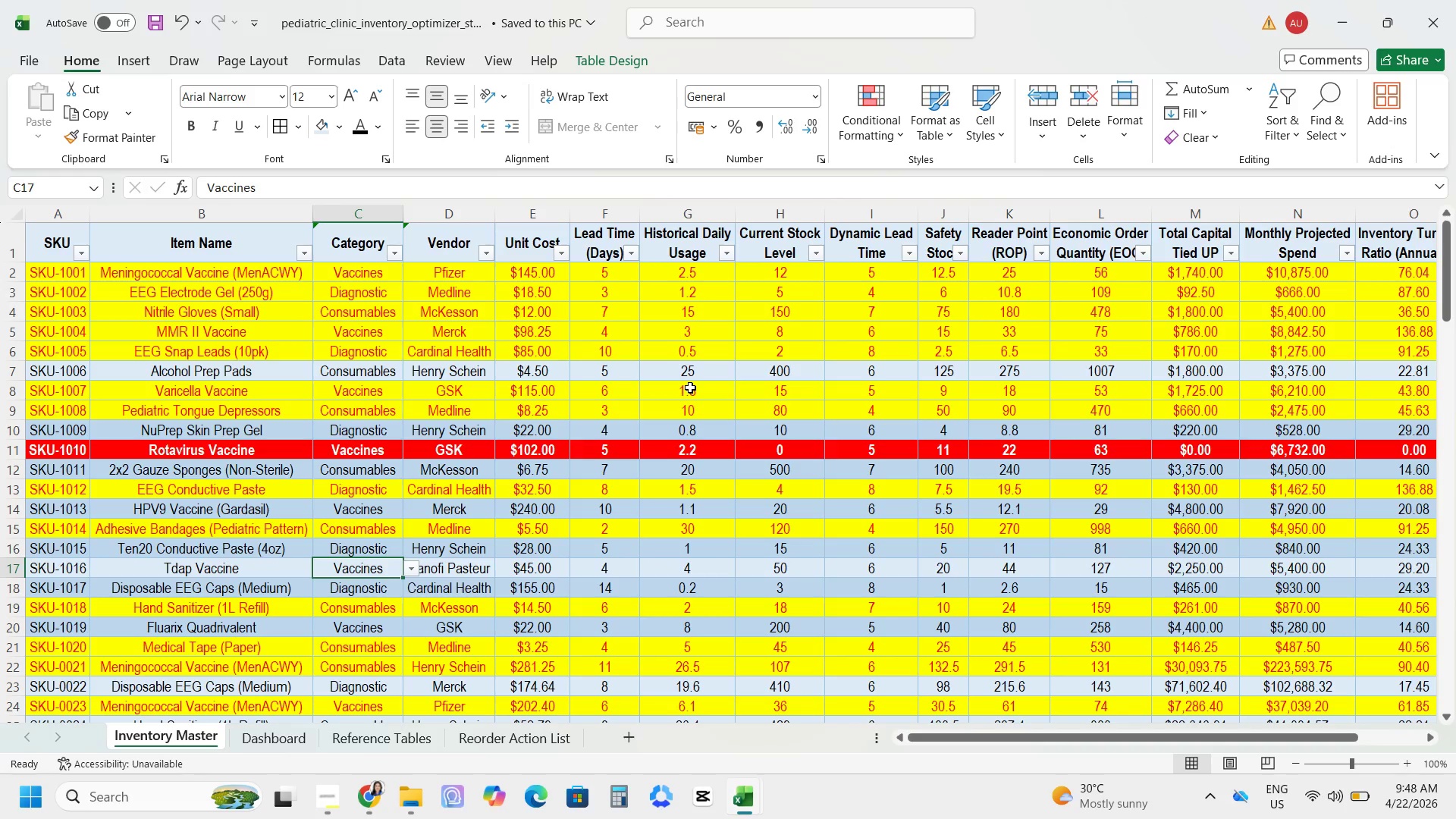 
key(ArrowDown)
 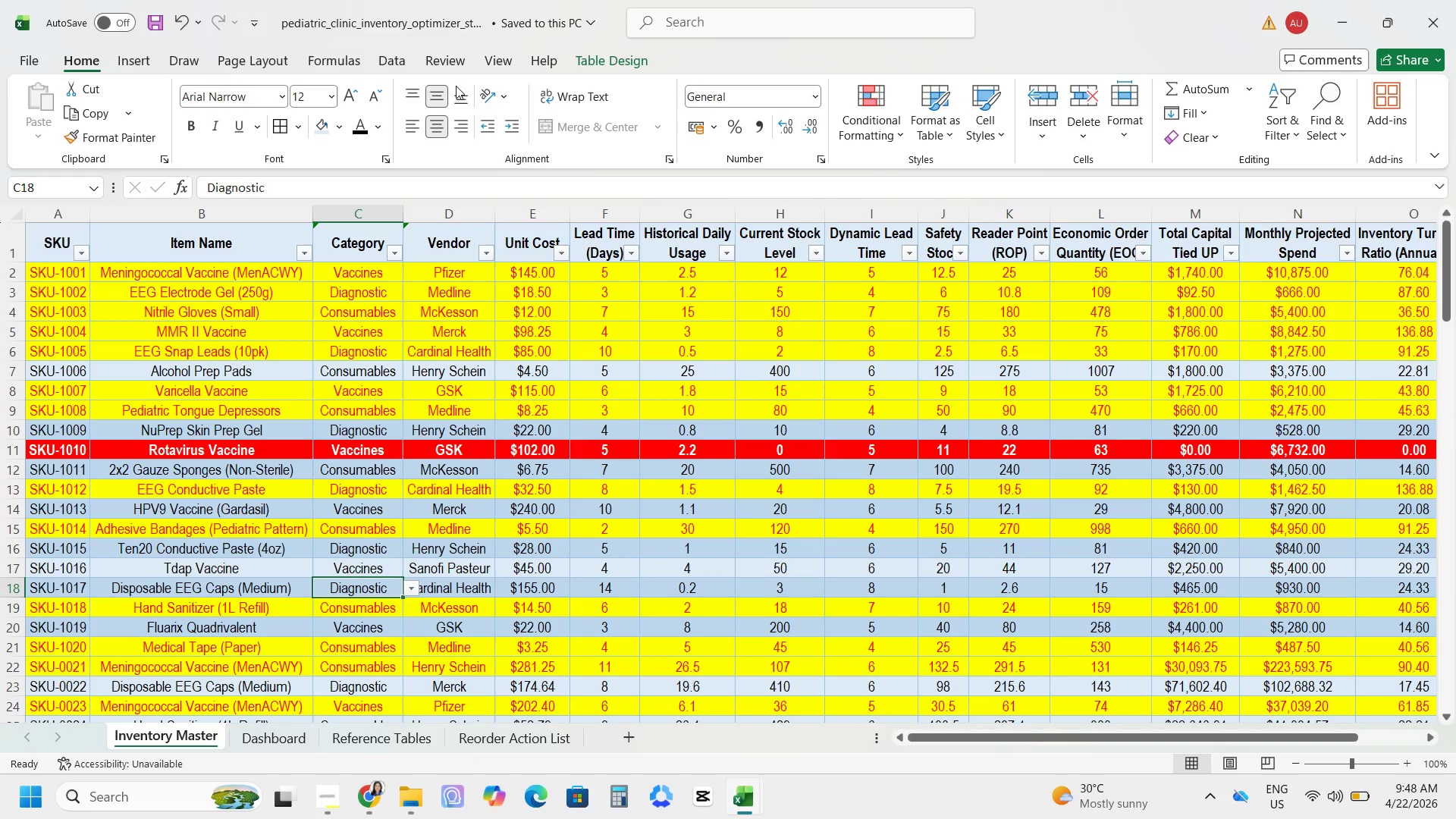 
key(Alt+AltLeft)
 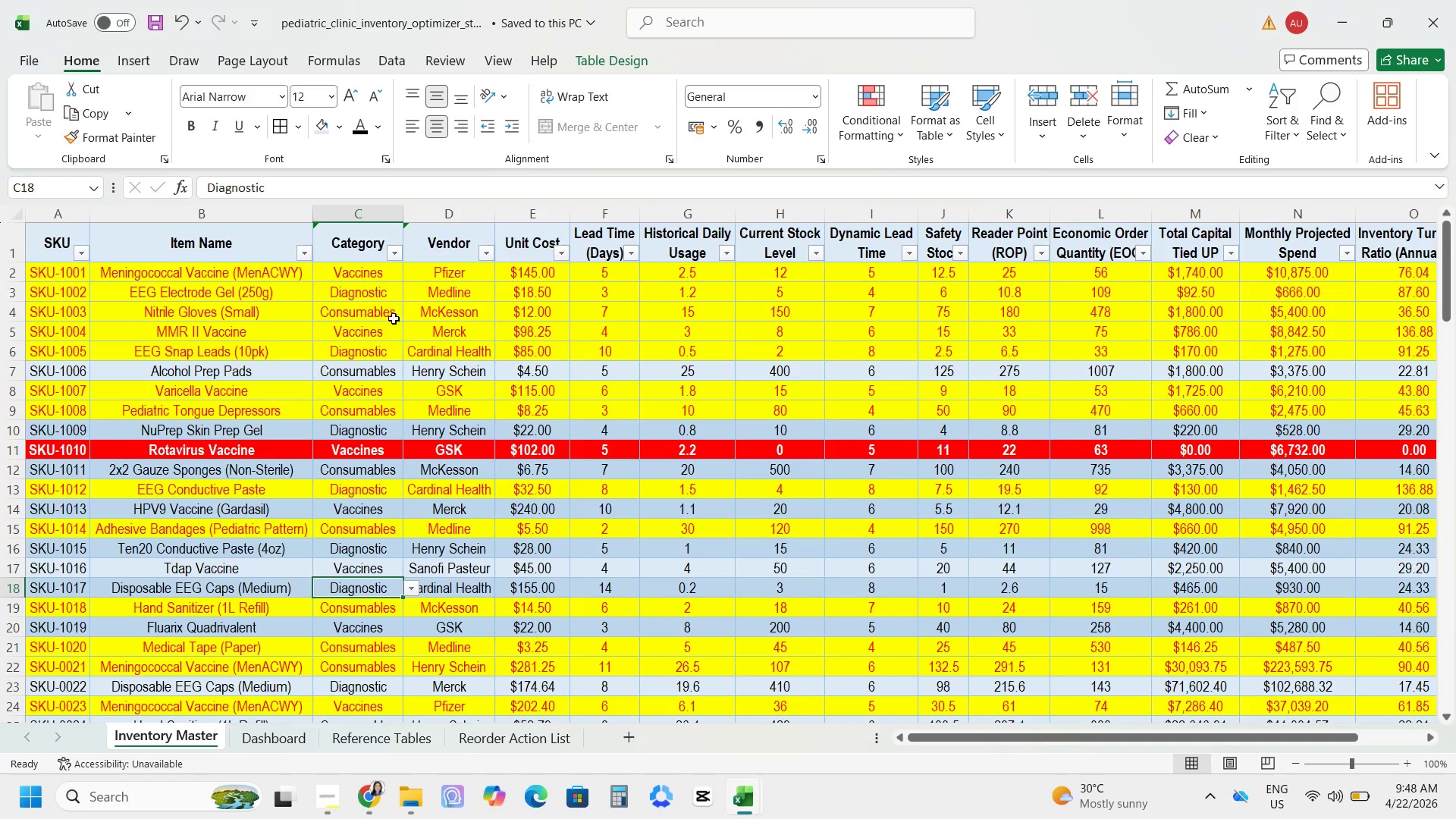 
key(Alt+Tab)
 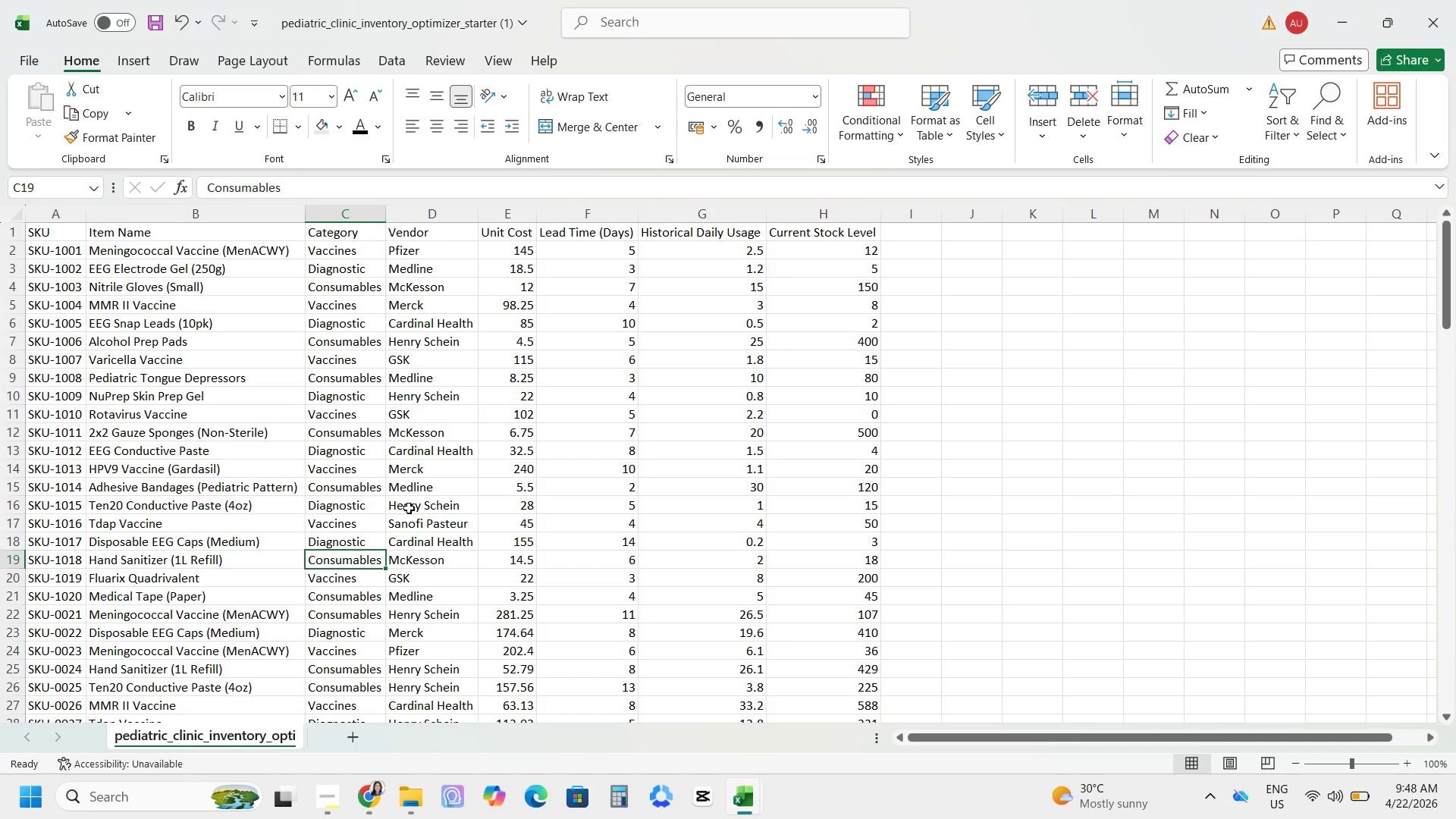 
key(Alt+AltLeft)
 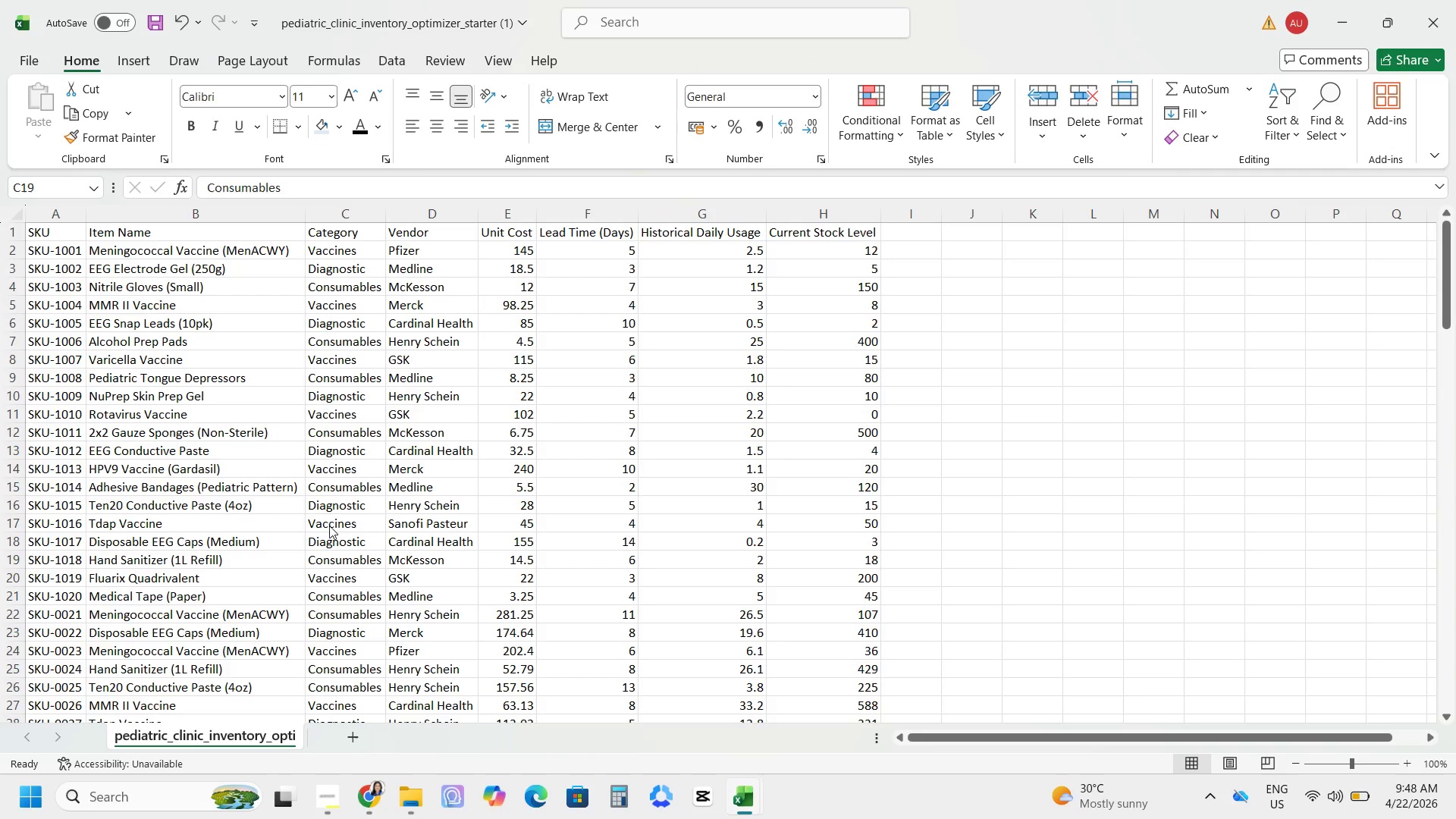 
key(Alt+Tab)
 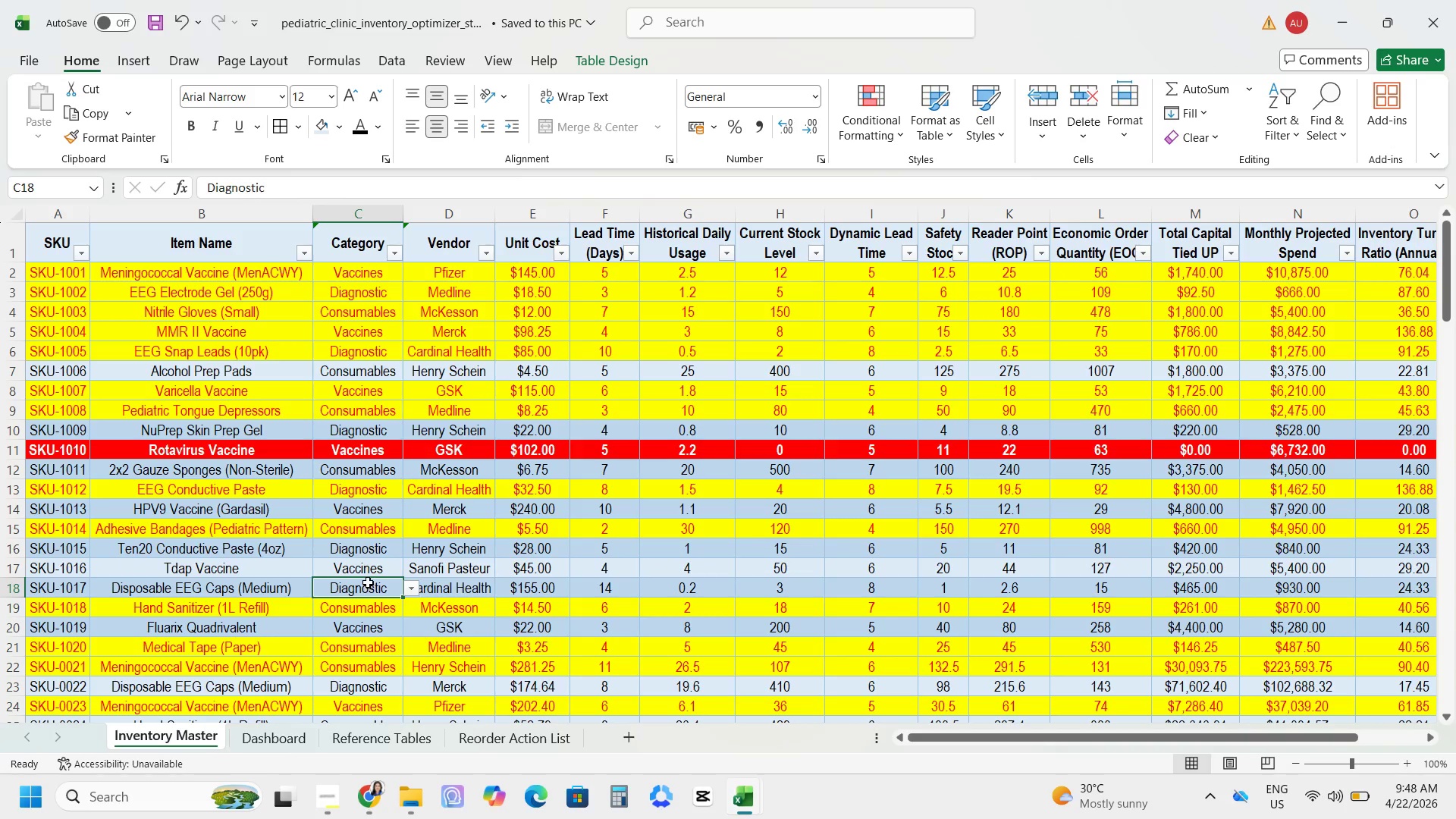 
key(Alt+AltLeft)
 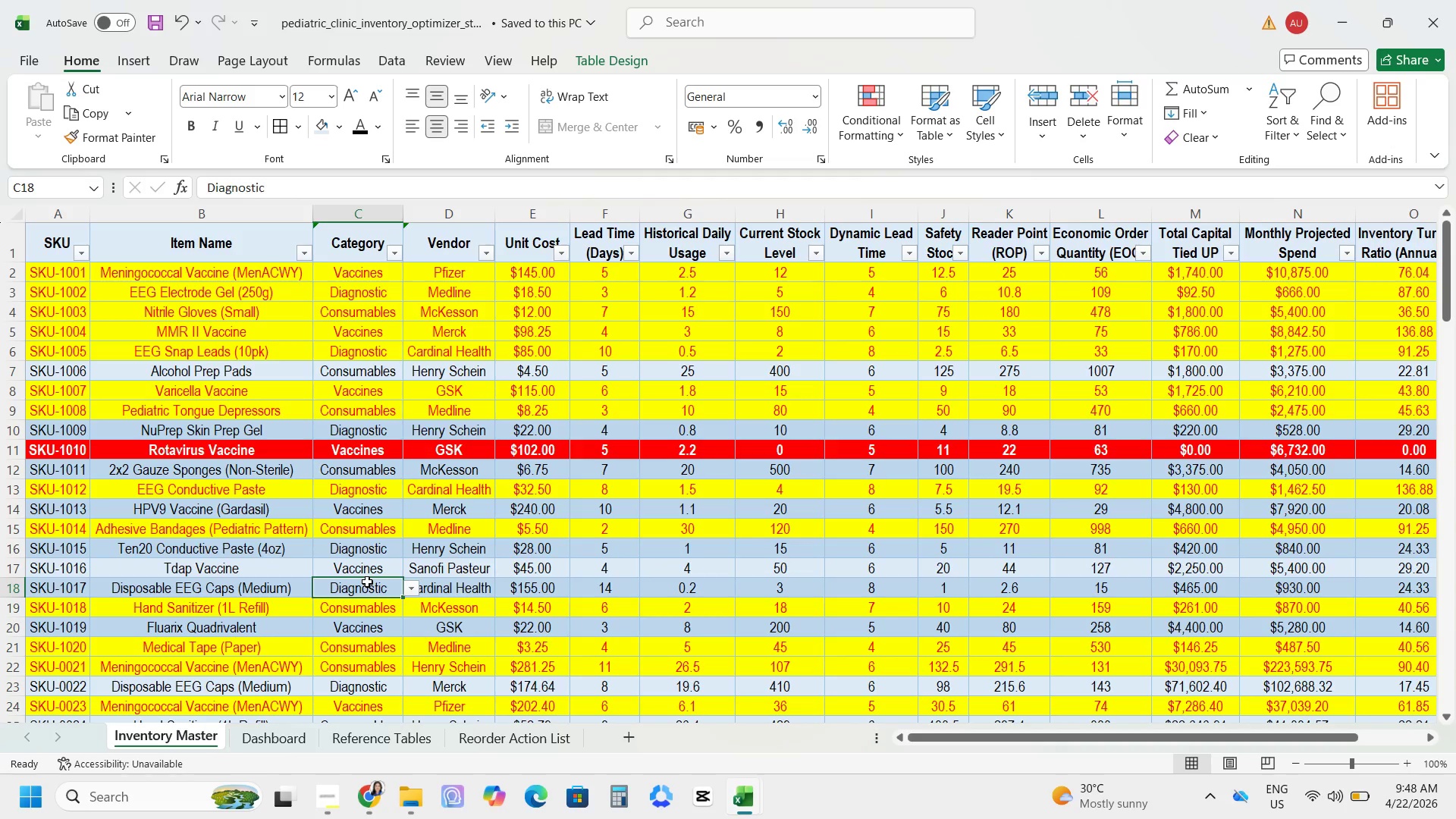 
key(Alt+Tab)
 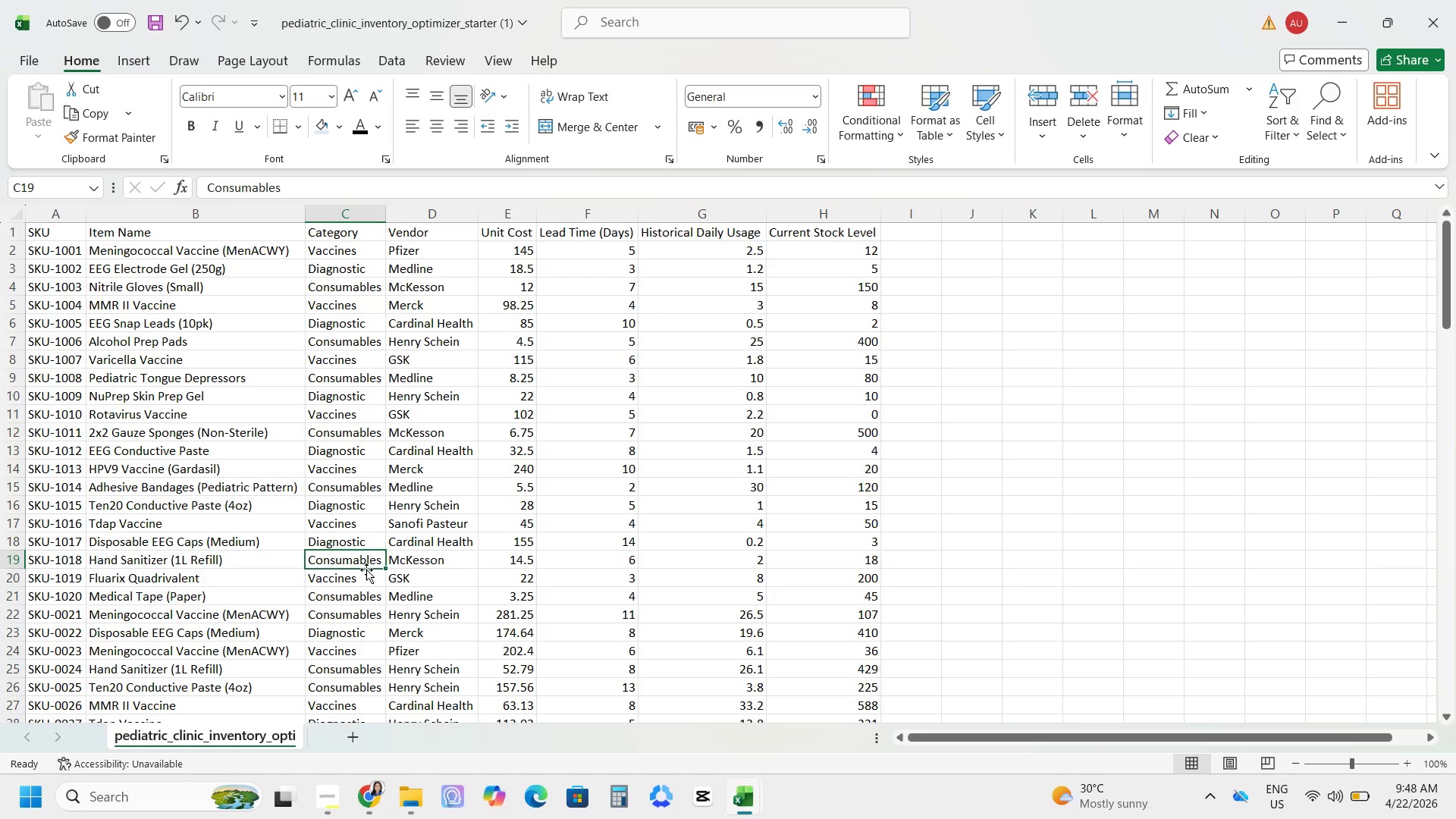 
key(Alt+AltLeft)
 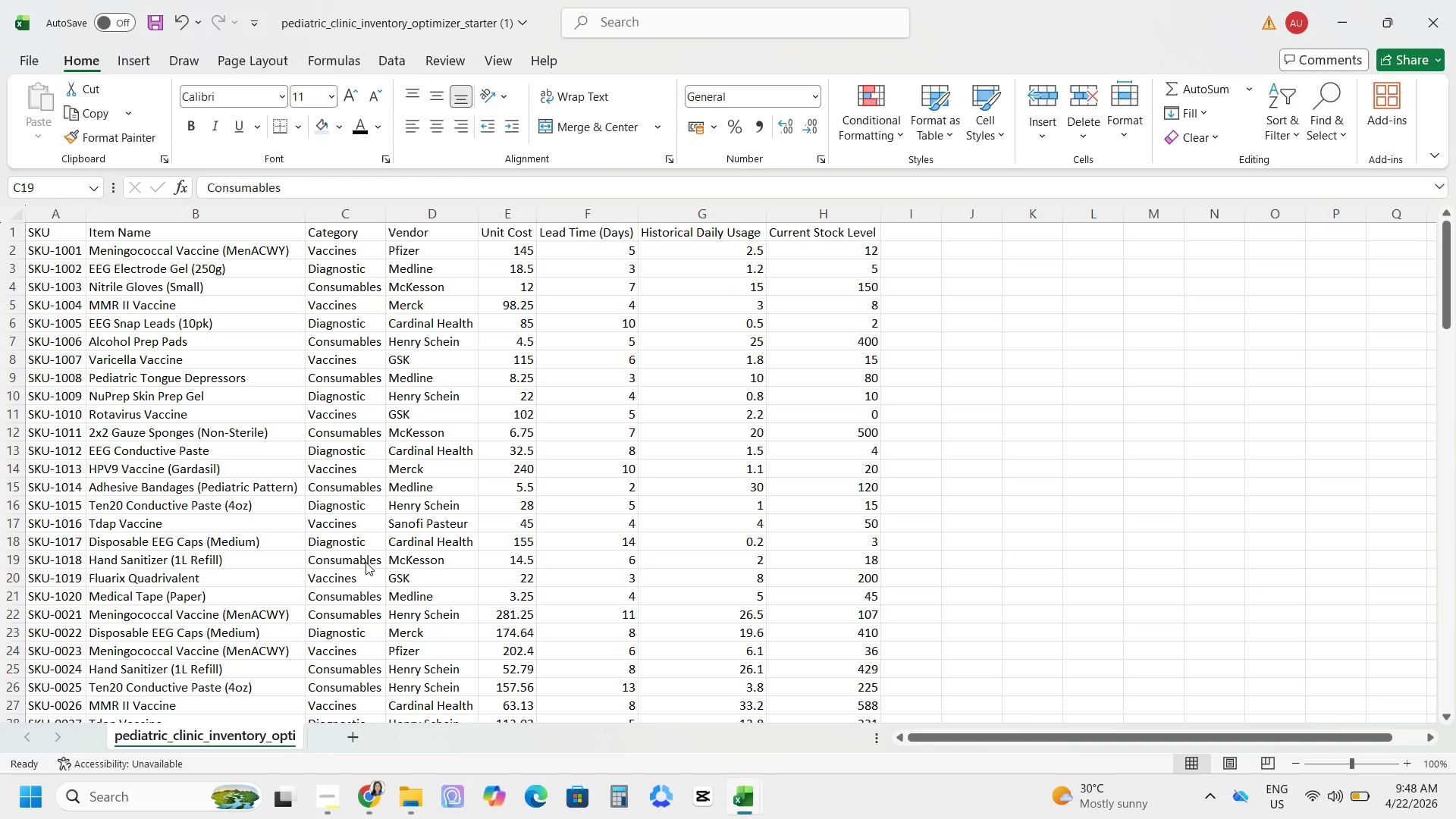 
key(Alt+Tab)
 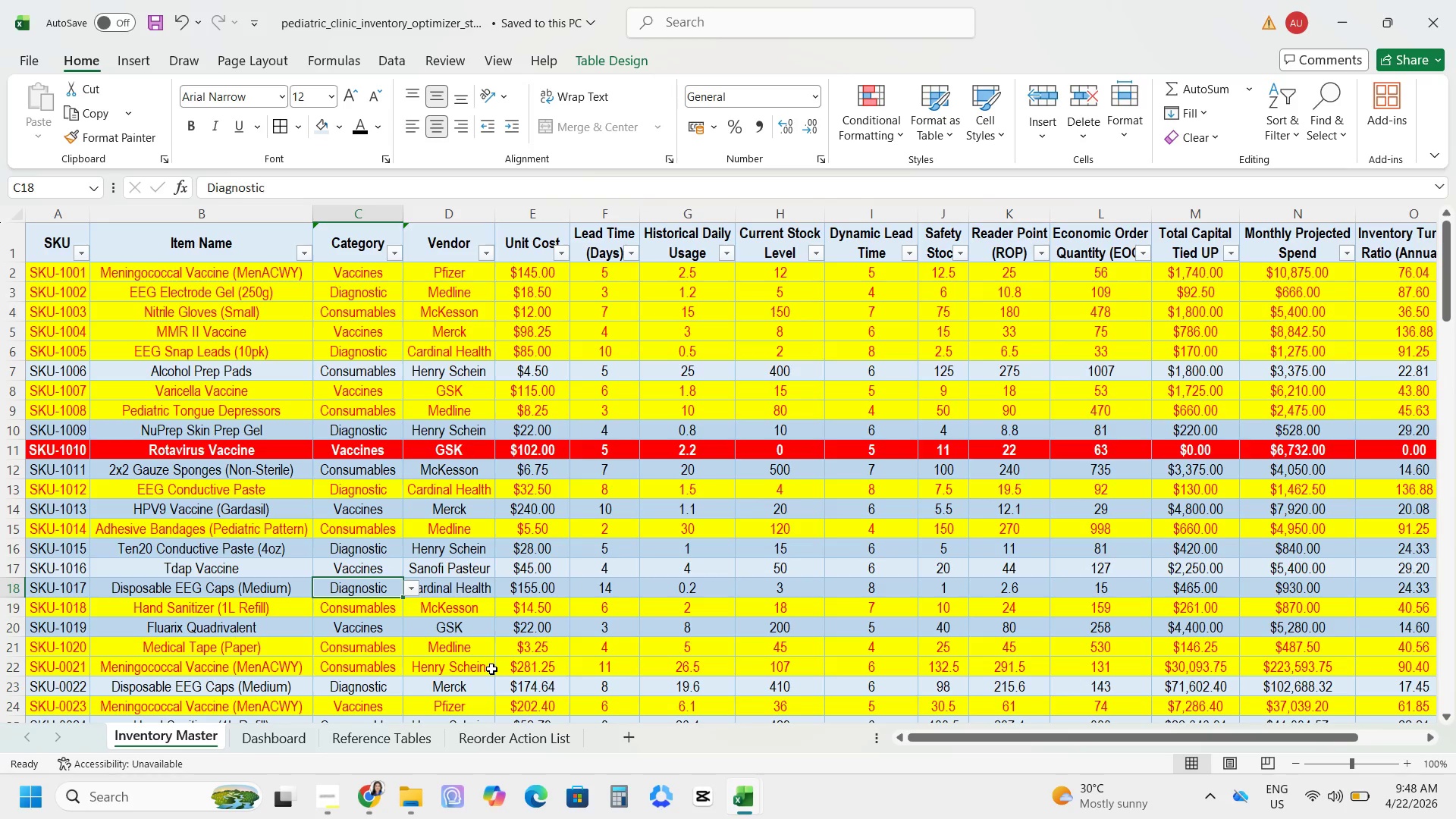 
wait(5.74)
 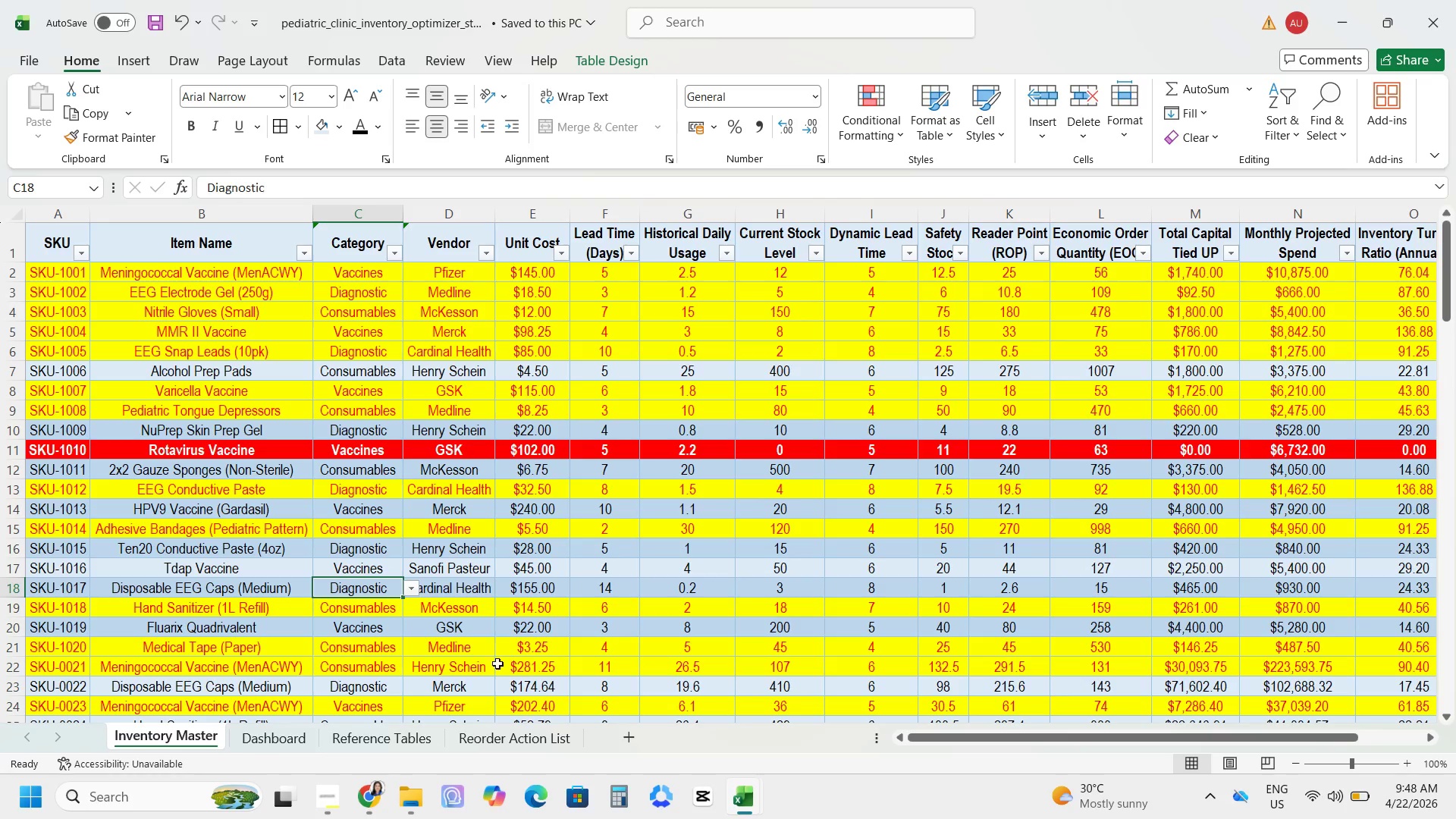 
key(ArrowDown)
 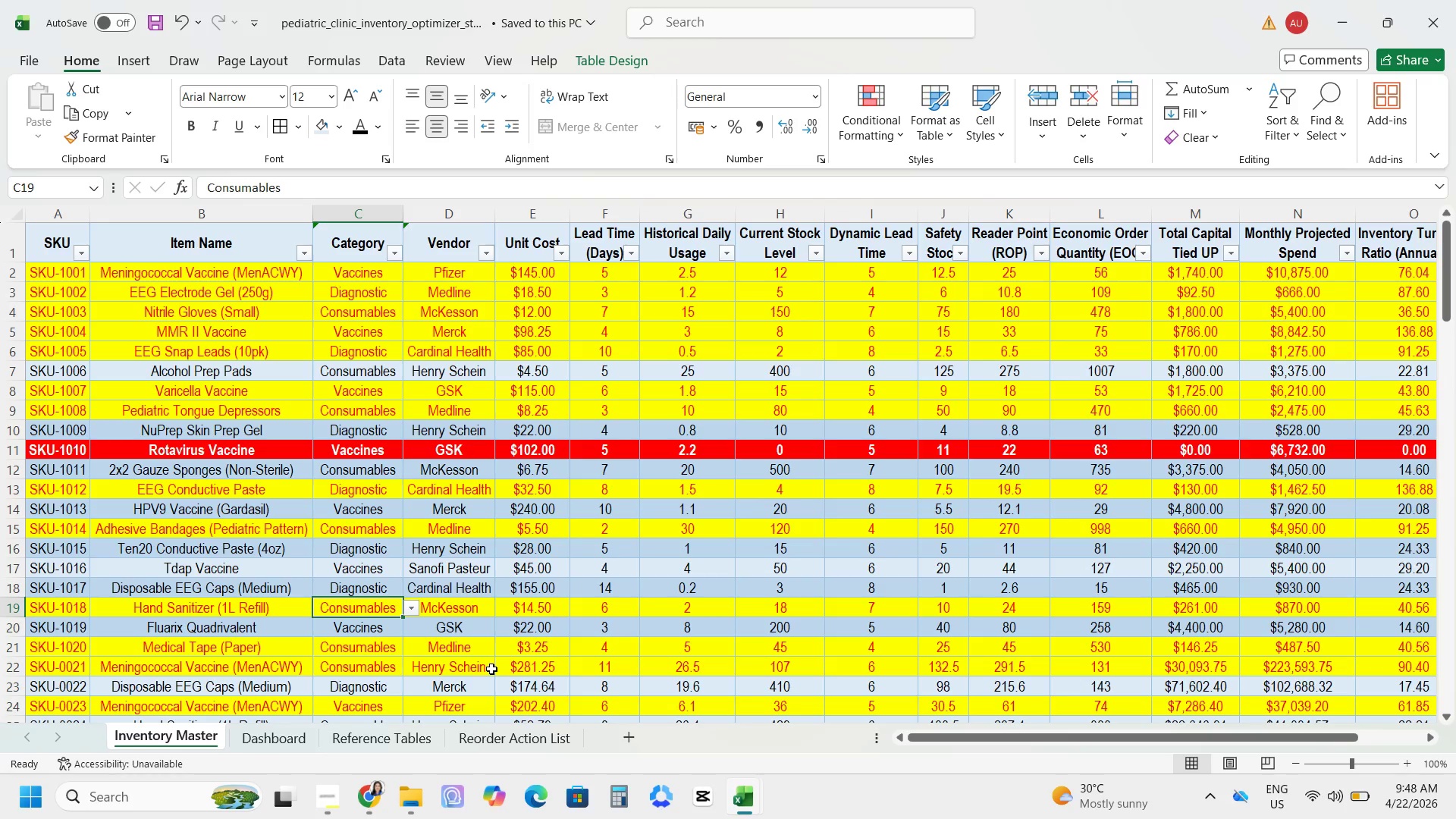 
key(Alt+AltLeft)
 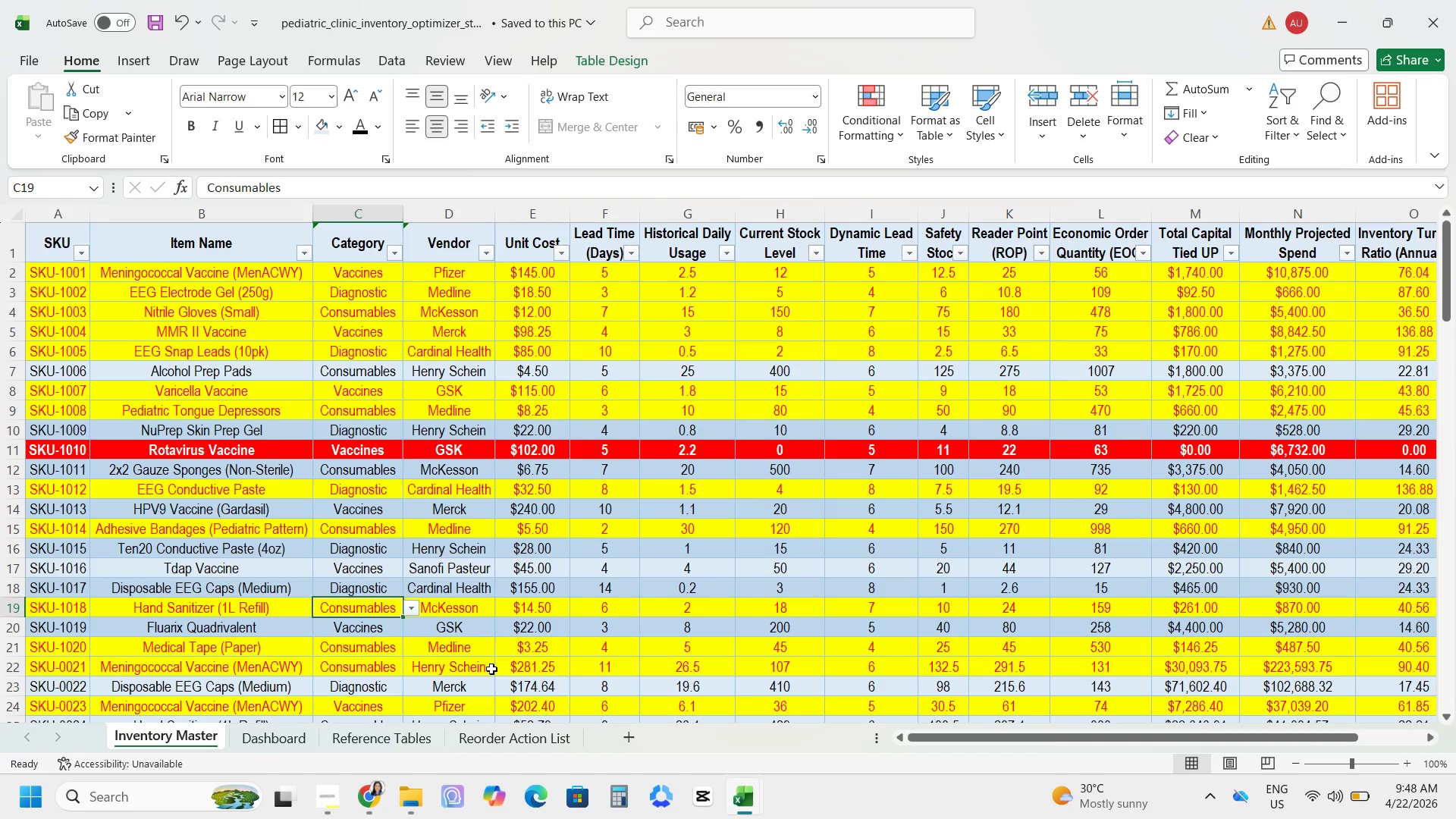 
key(Alt+Tab)
 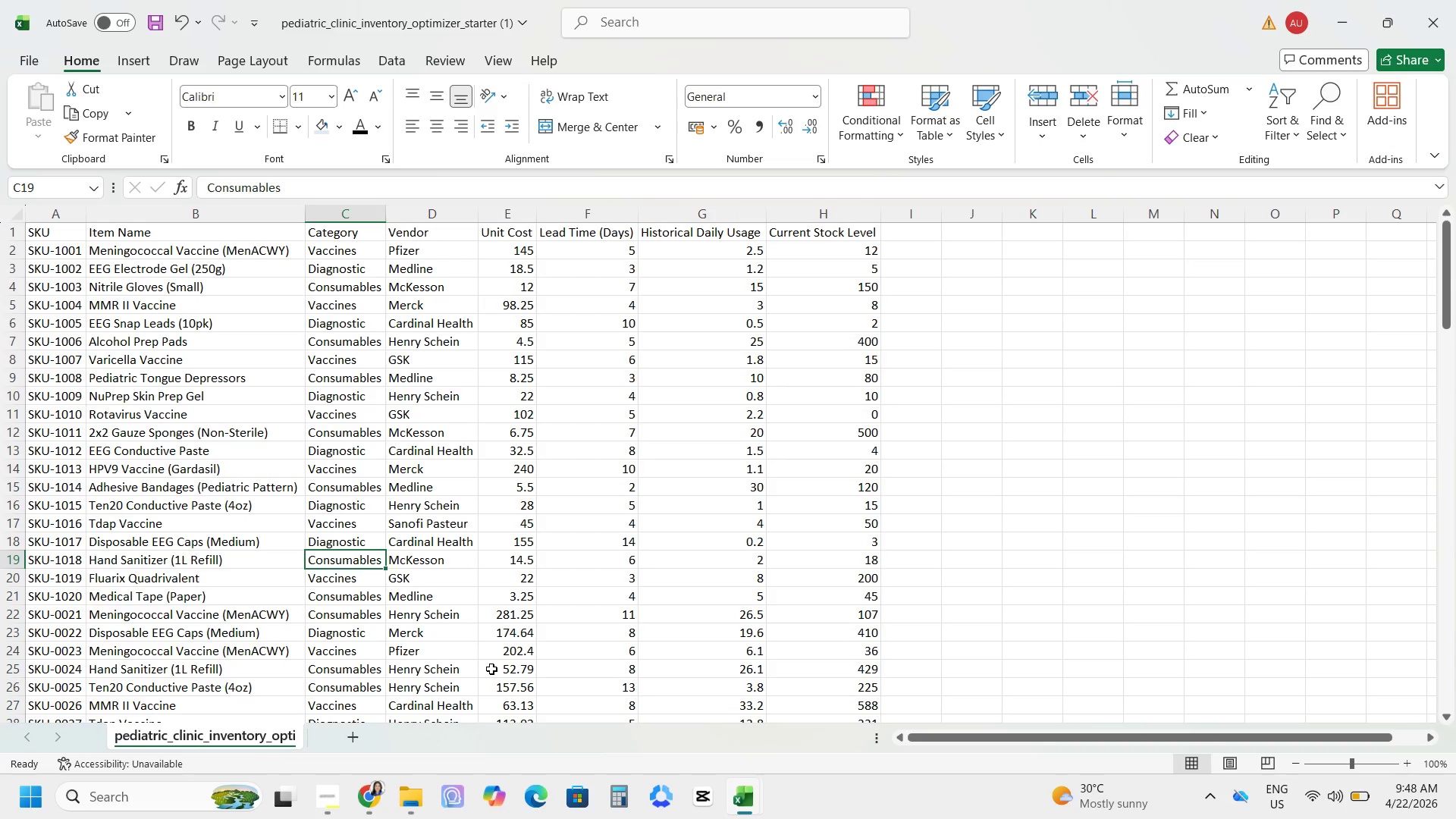 
key(Alt+AltLeft)
 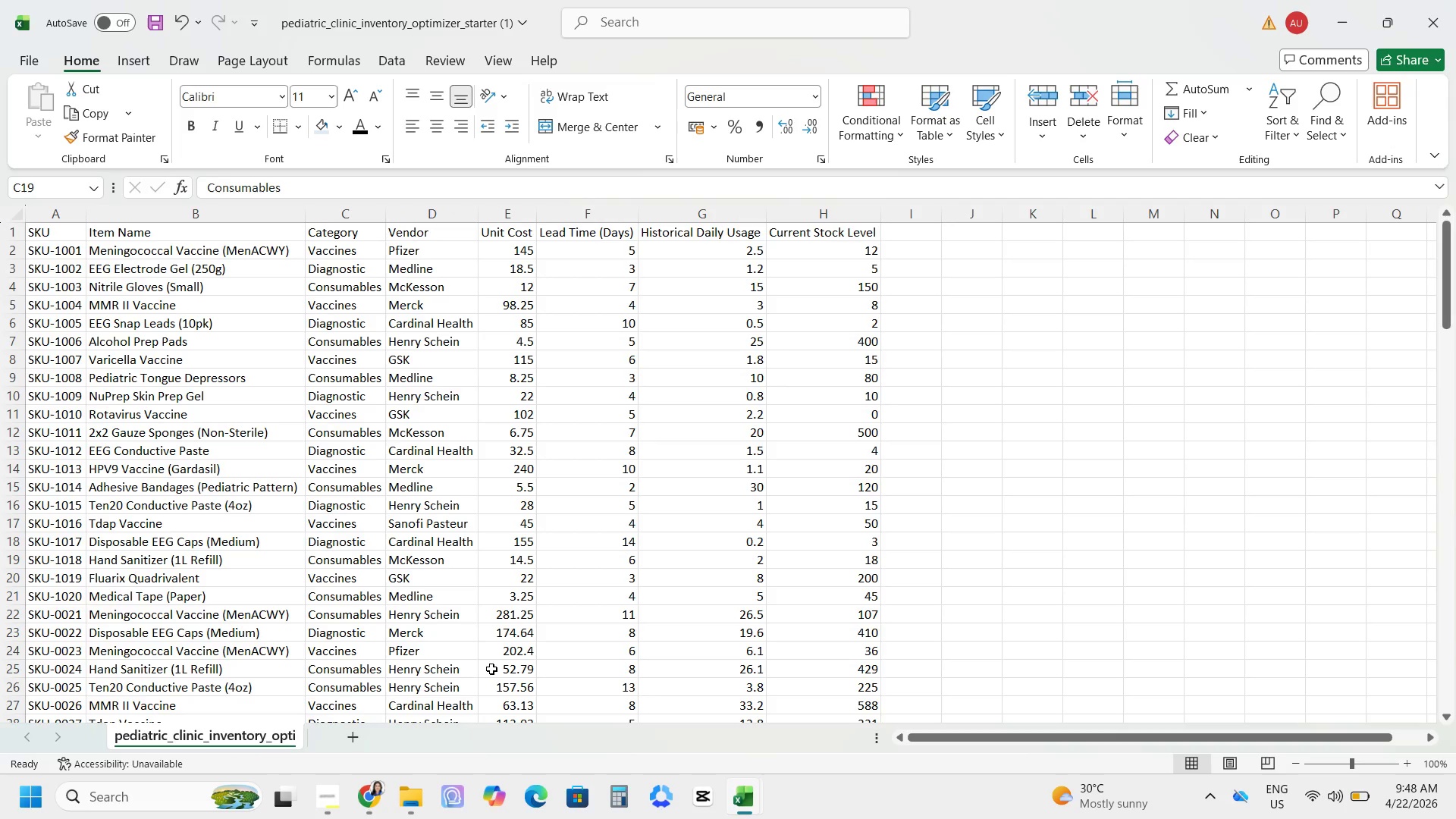 
key(Alt+Tab)
 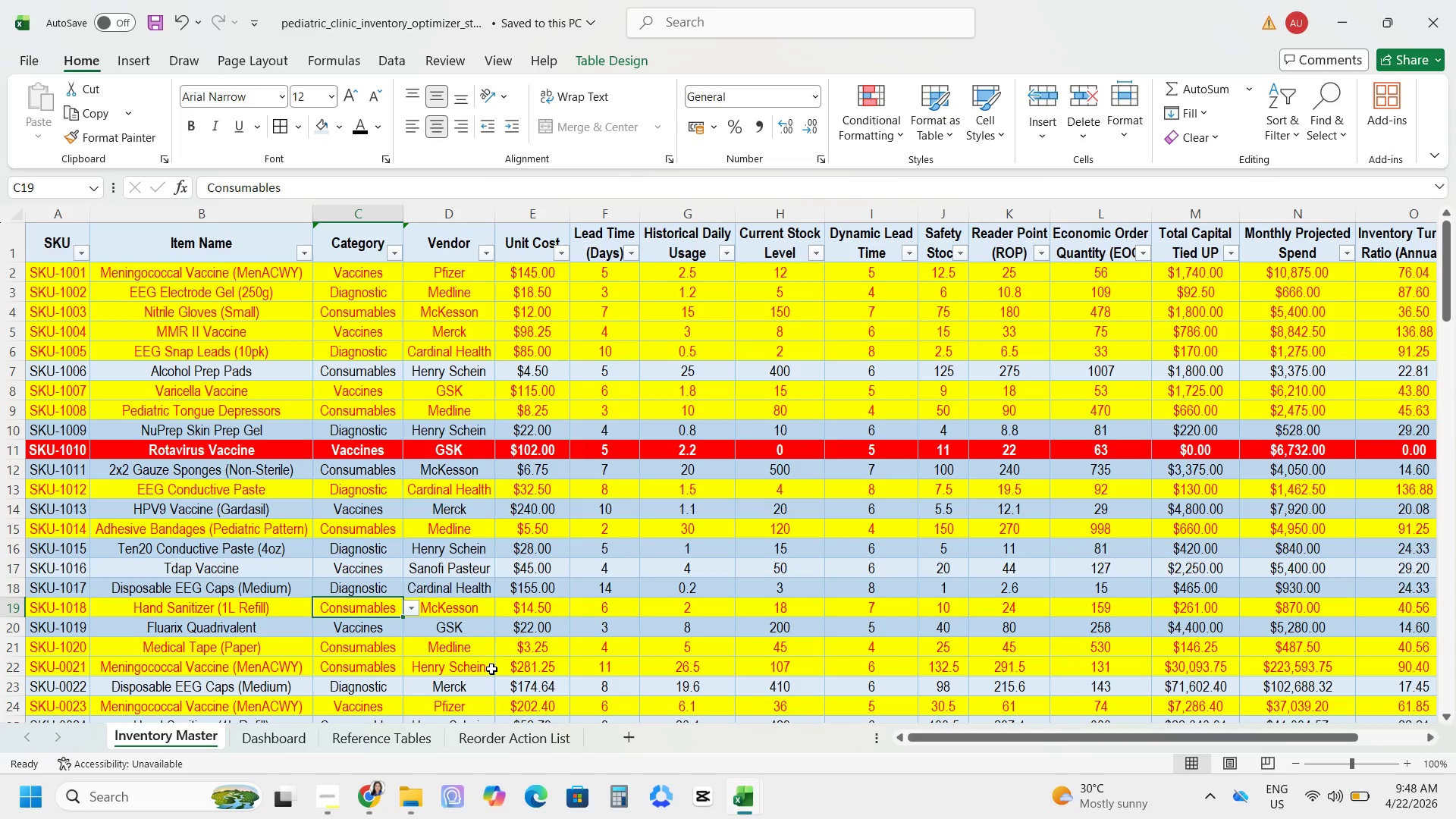 
key(ArrowDown)
 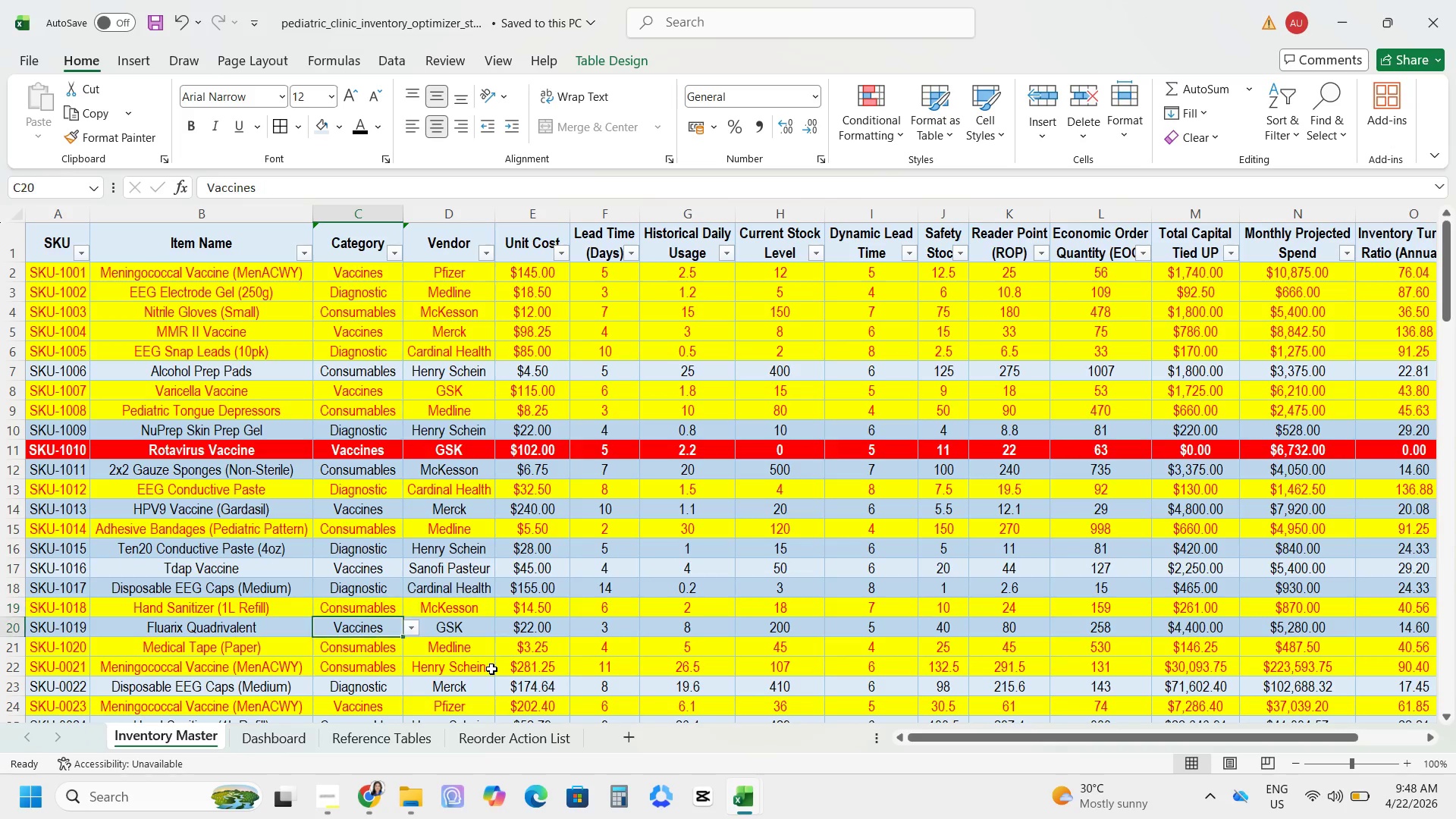 
key(Alt+AltLeft)
 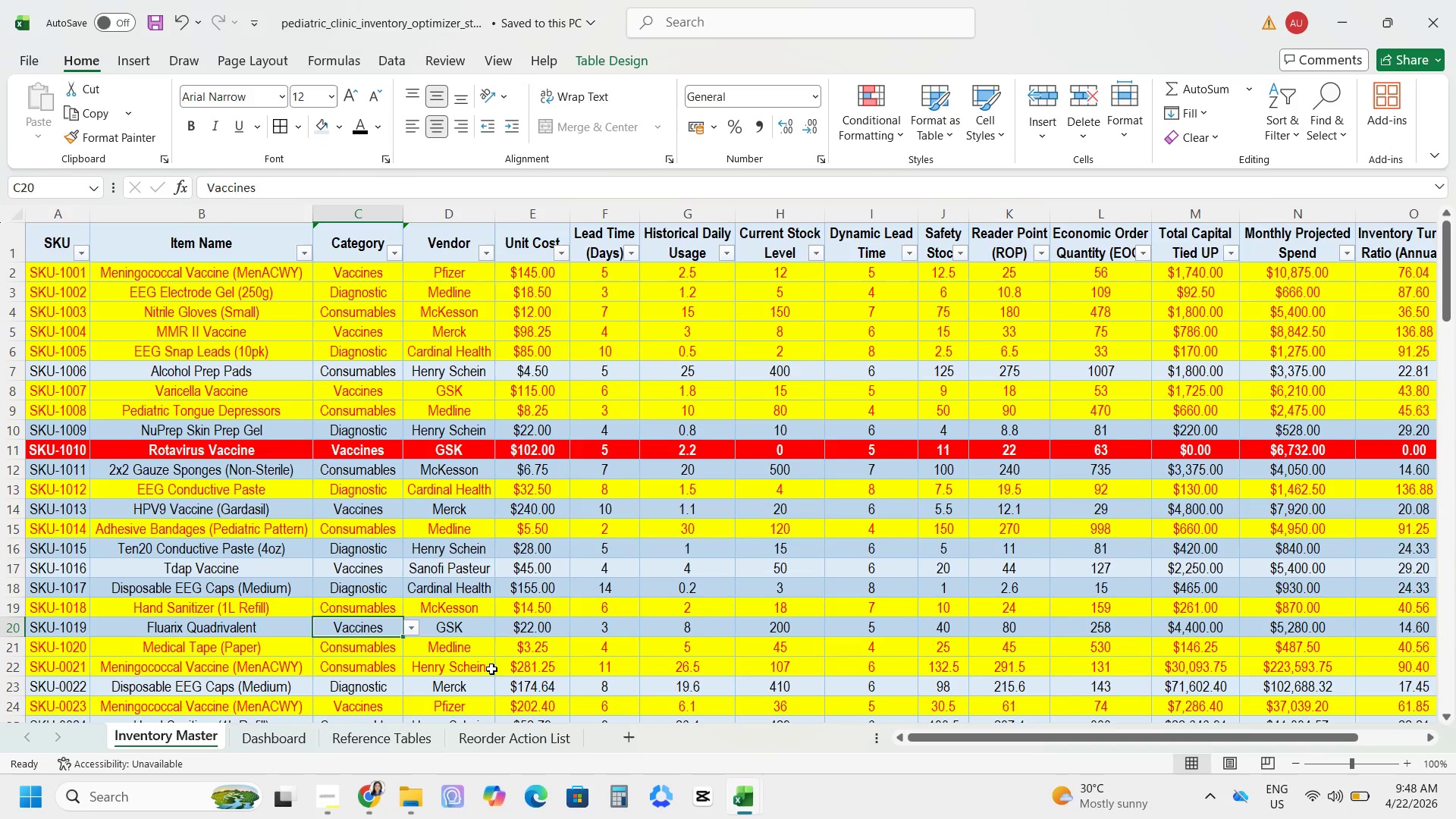 
key(Alt+Tab)
 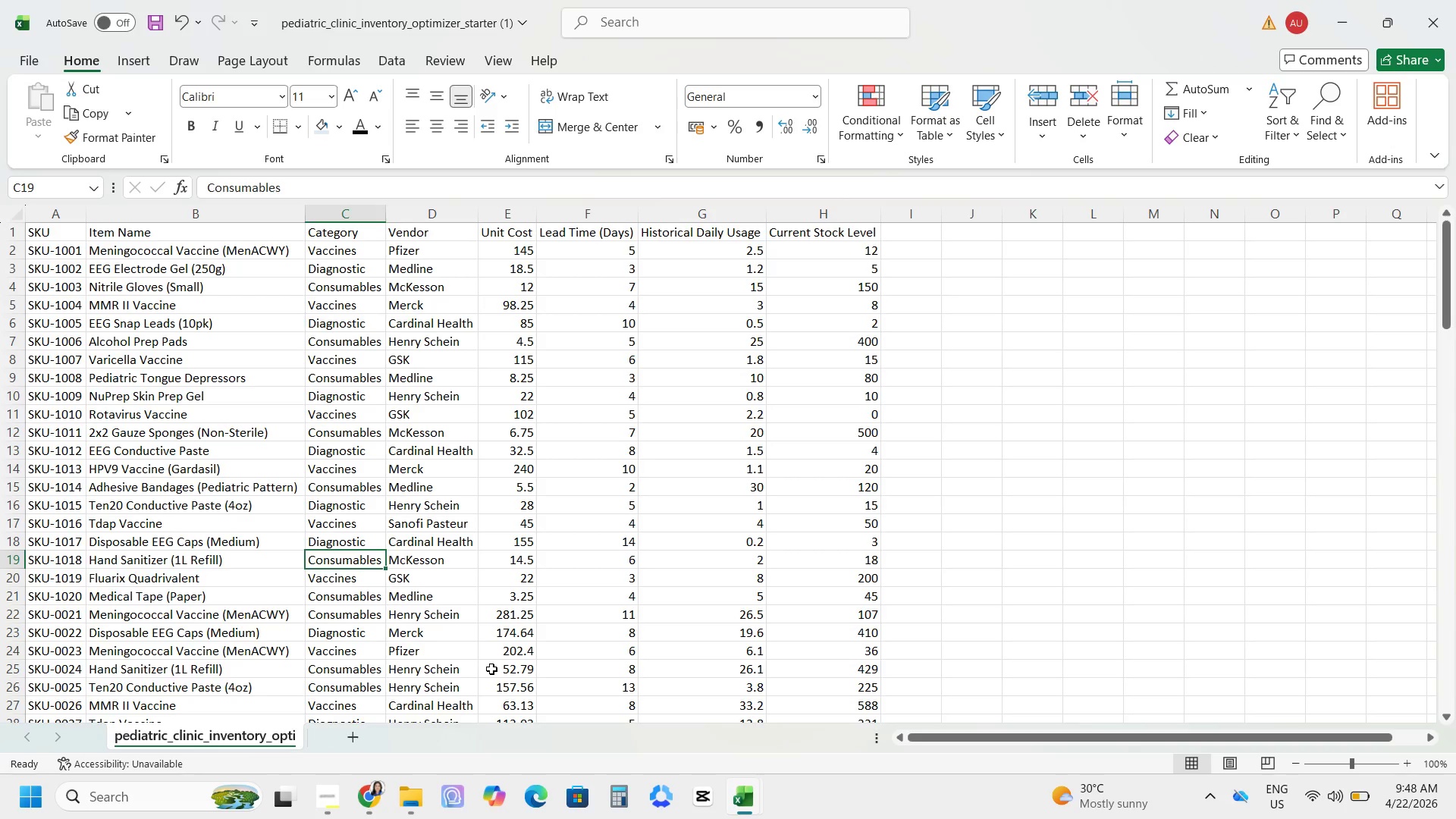 
key(ArrowDown)
 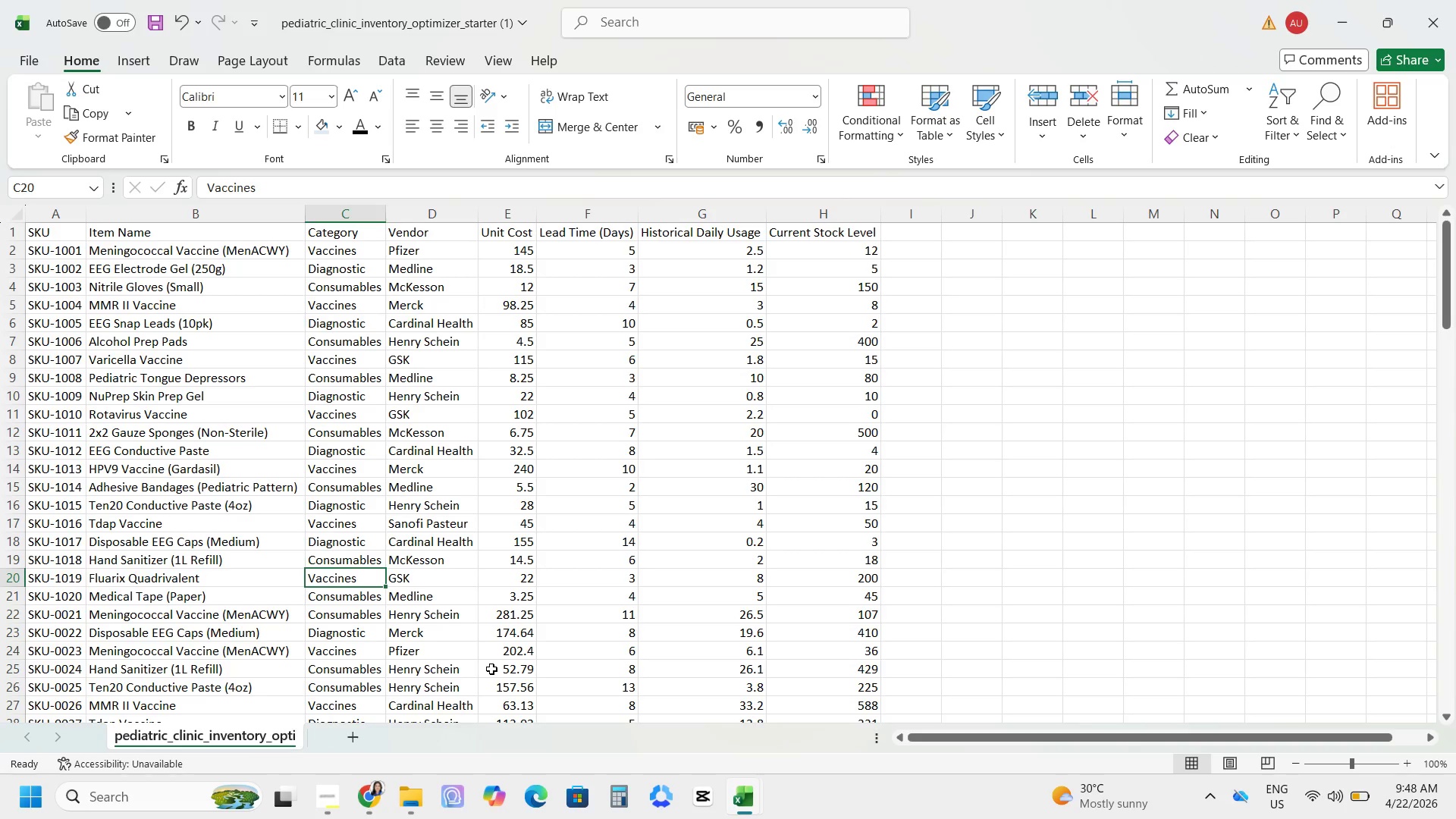 
key(Alt+Tab)
 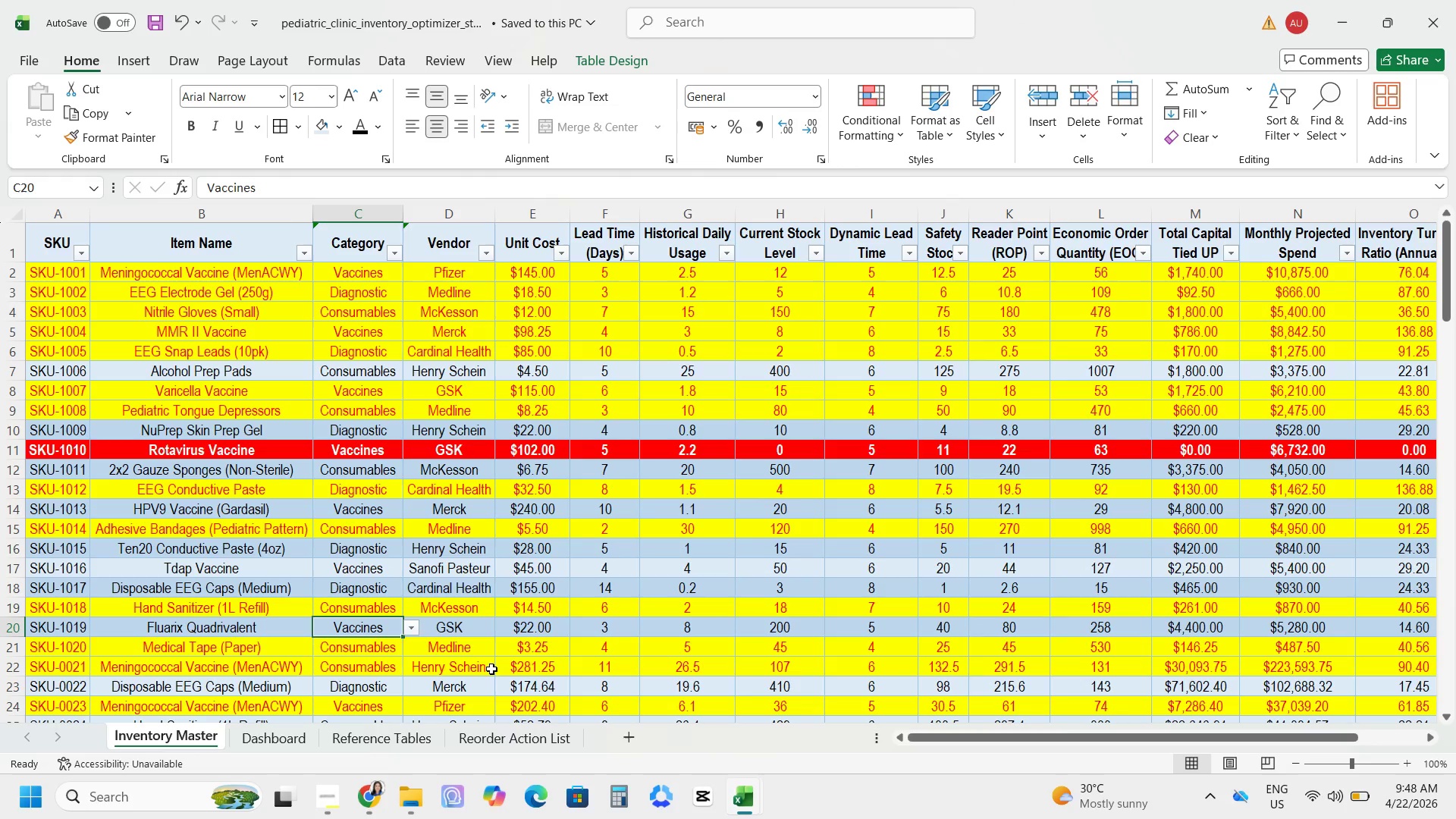 
key(ArrowDown)
 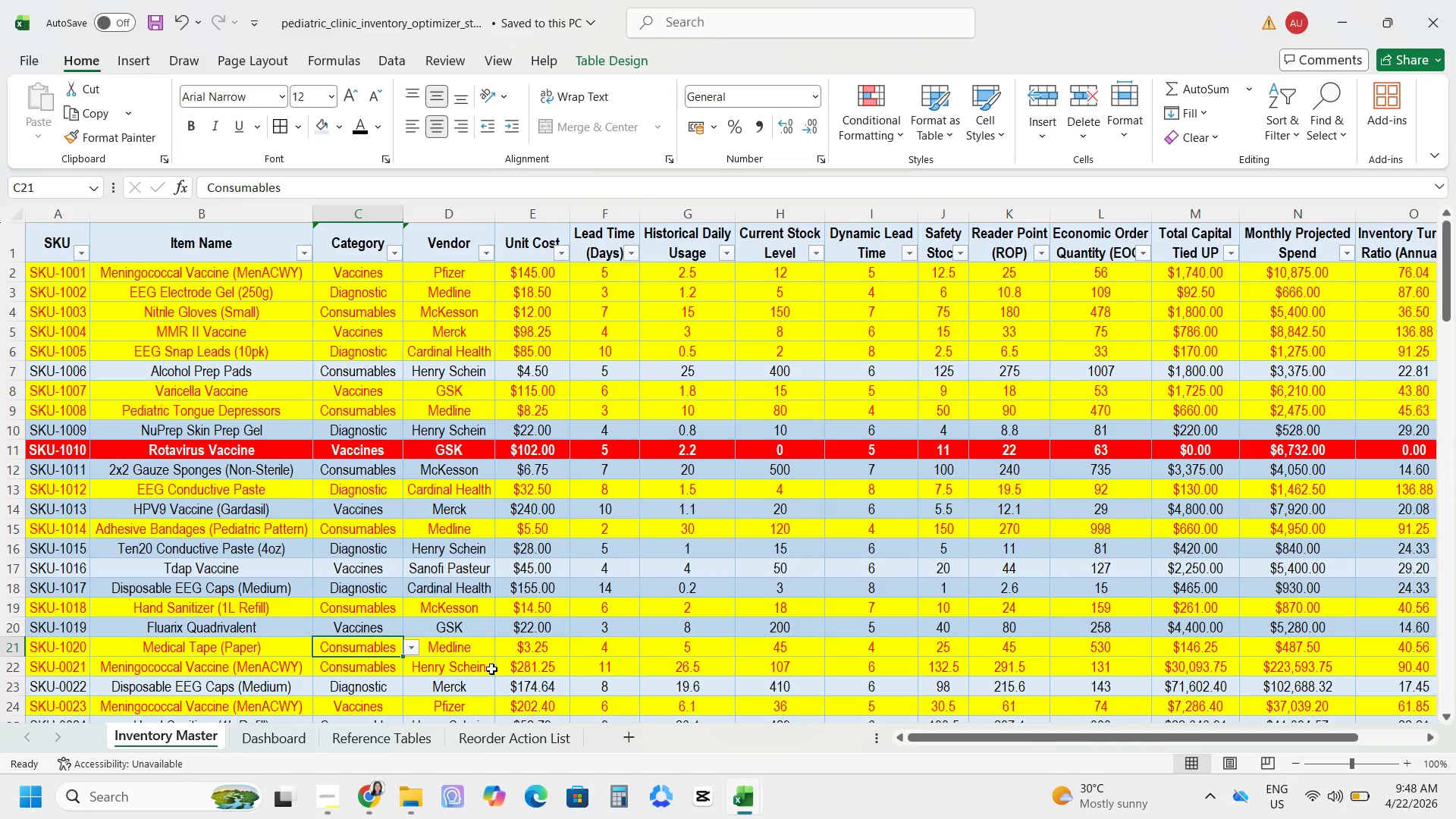 
key(Alt+AltLeft)
 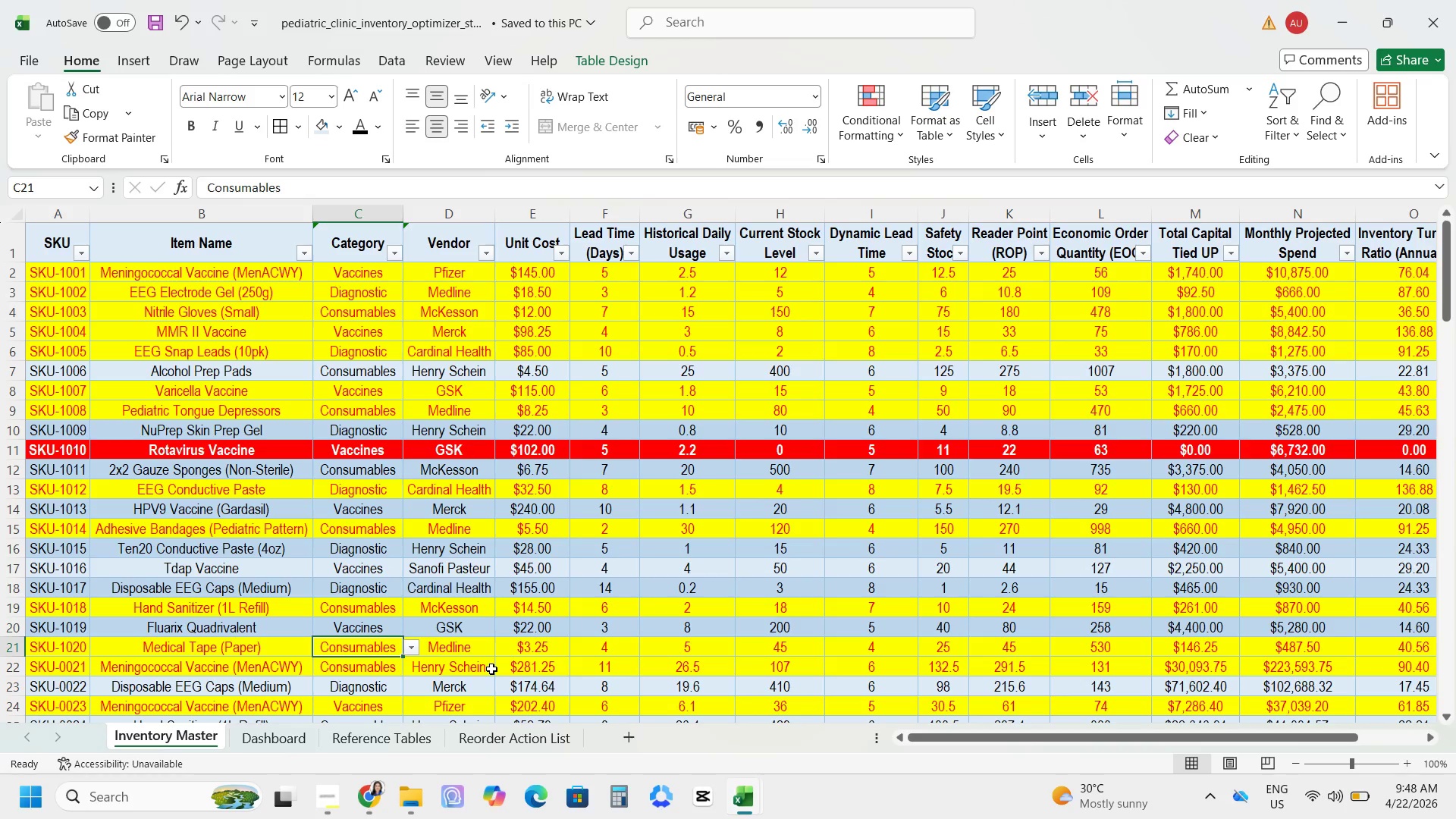 
key(Alt+Tab)
 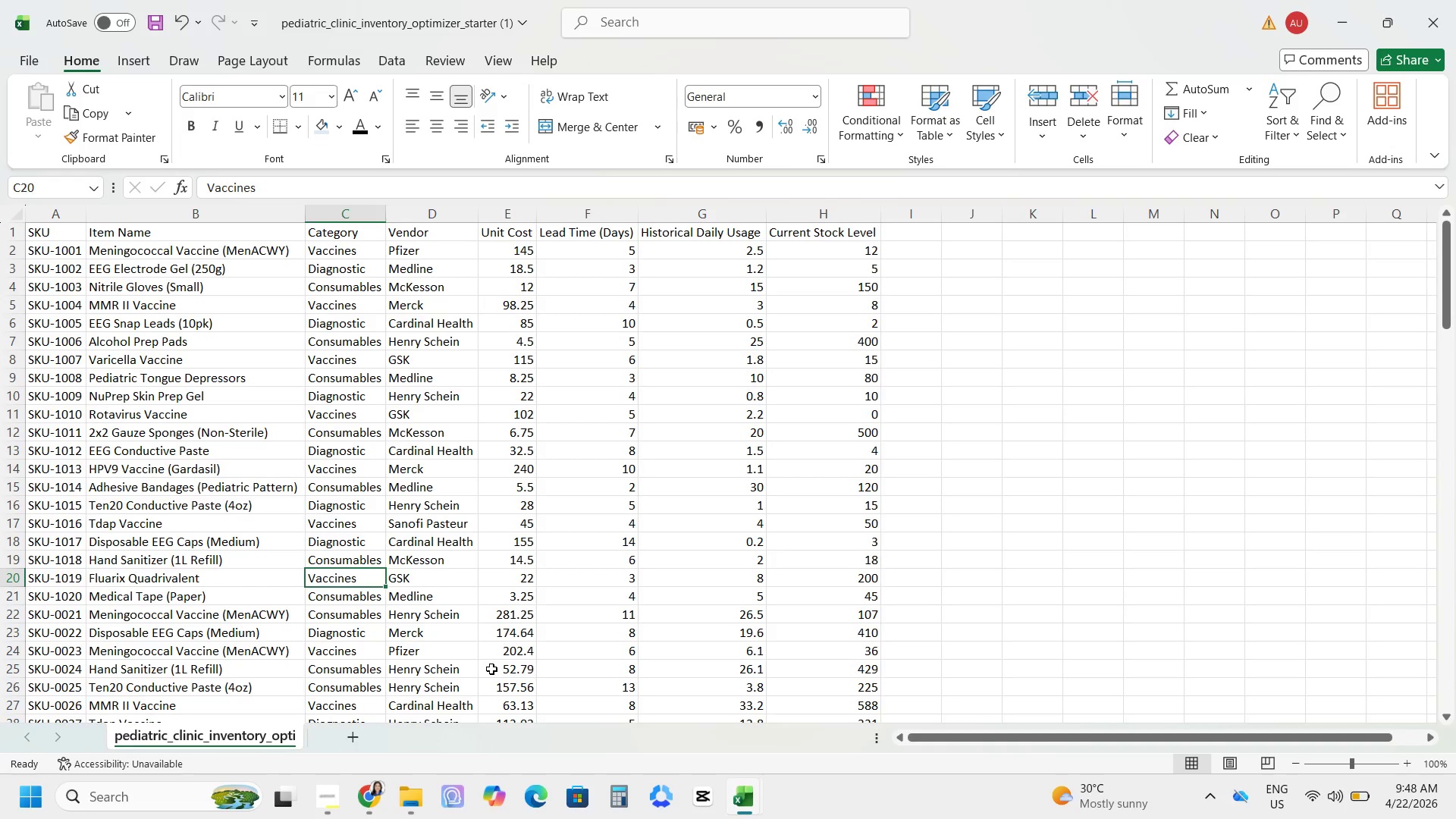 
key(ArrowDown)
 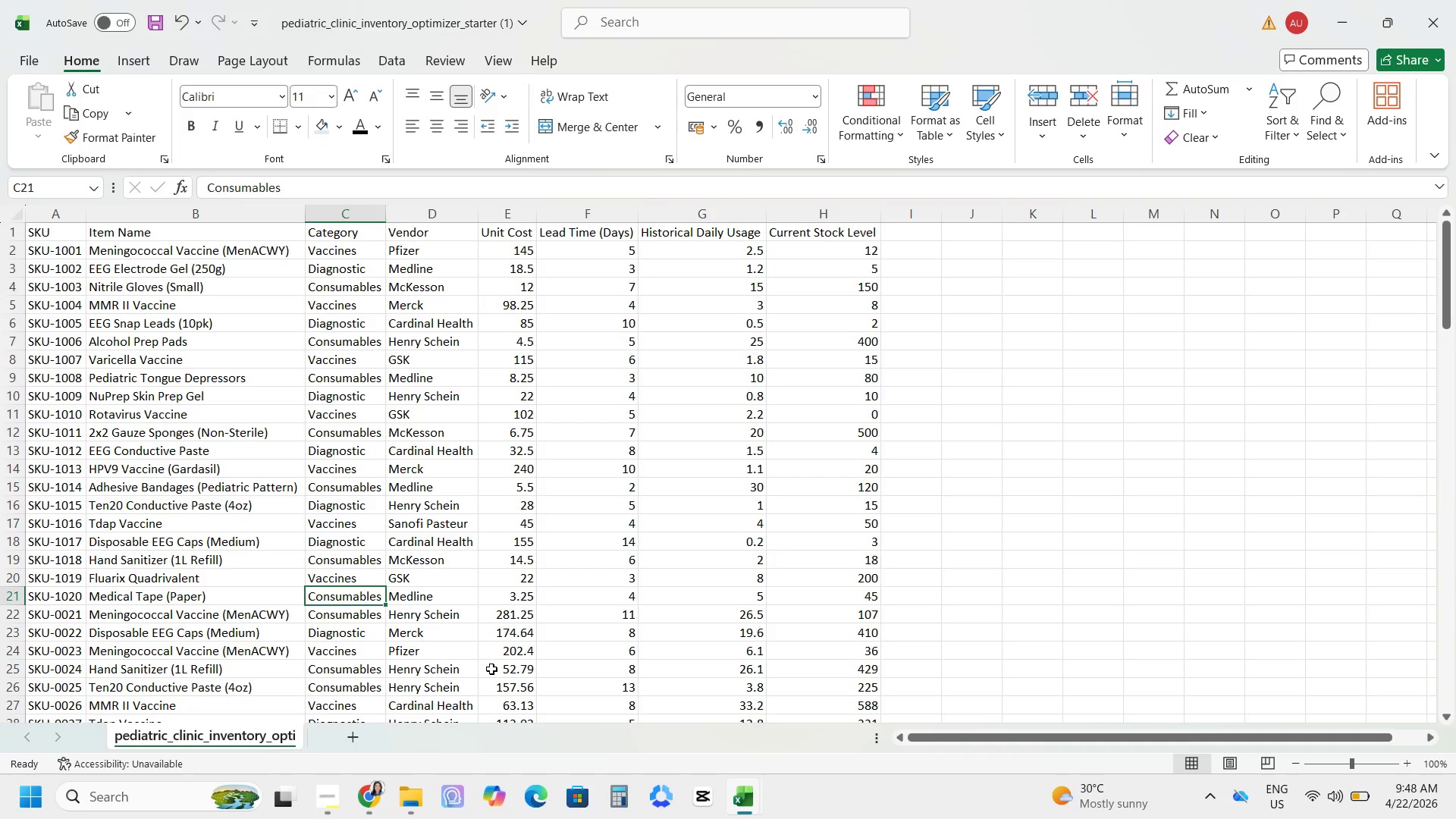 
key(ArrowDown)
 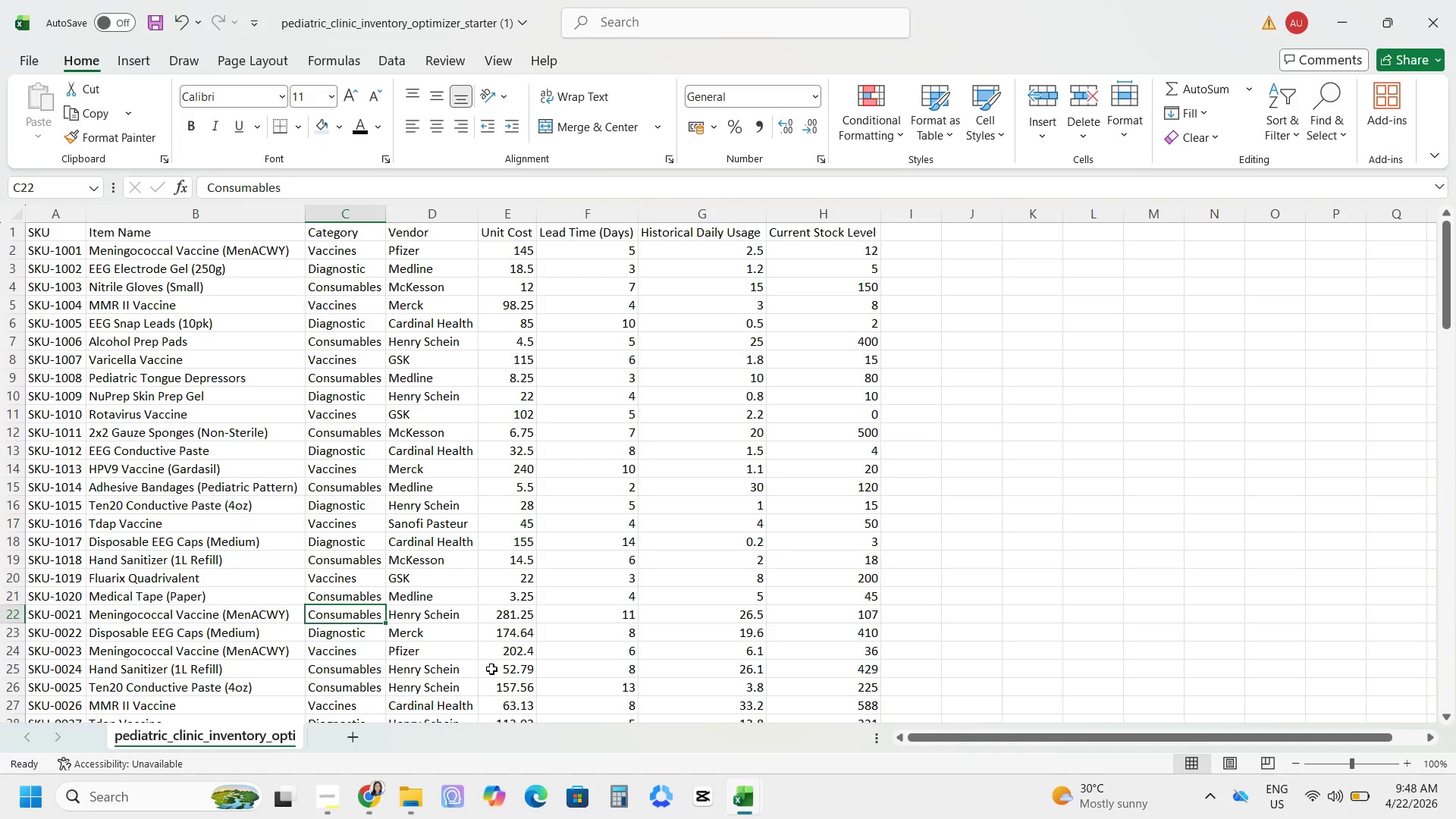 
key(Alt+AltLeft)
 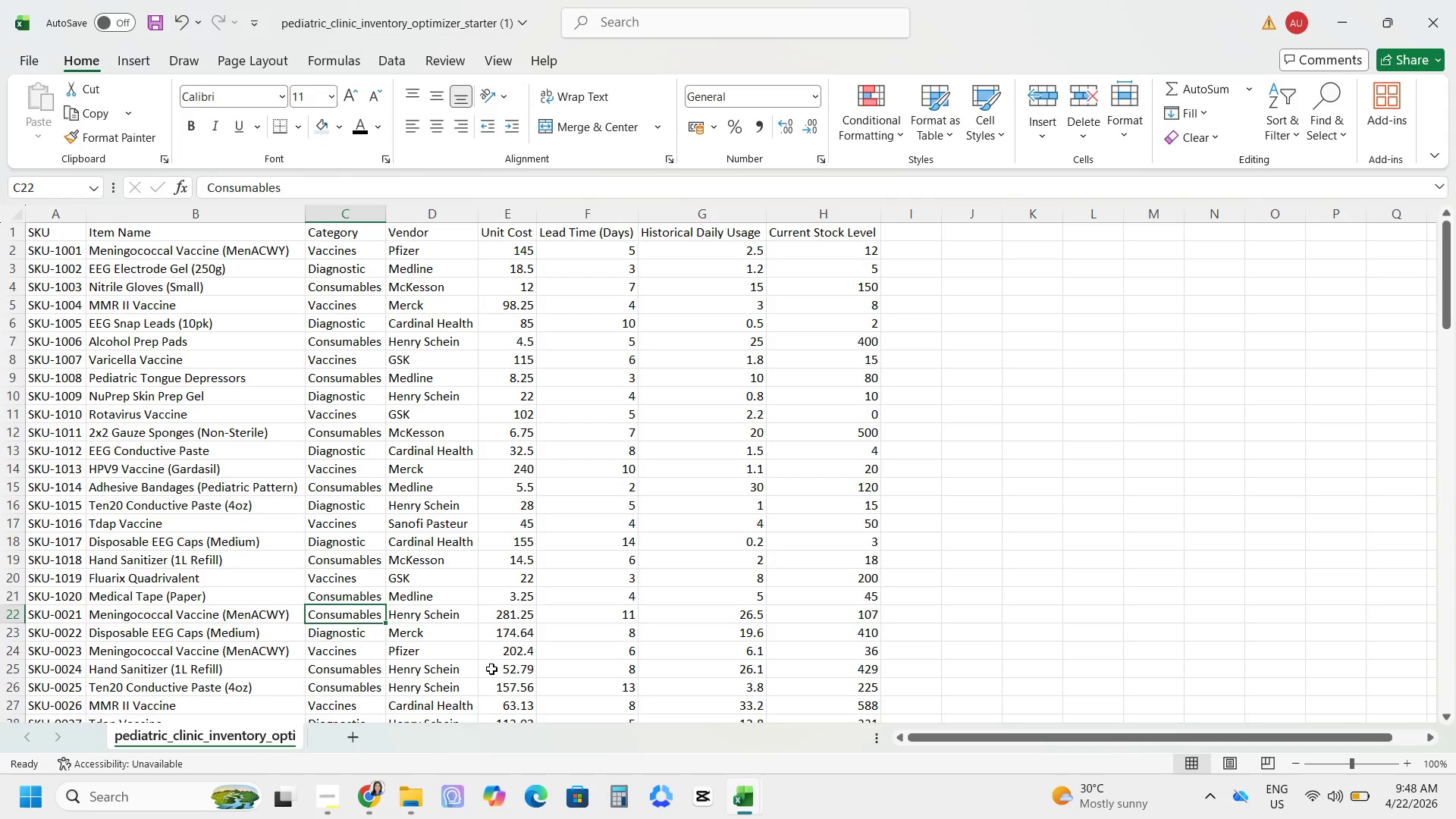 
key(Alt+Tab)
 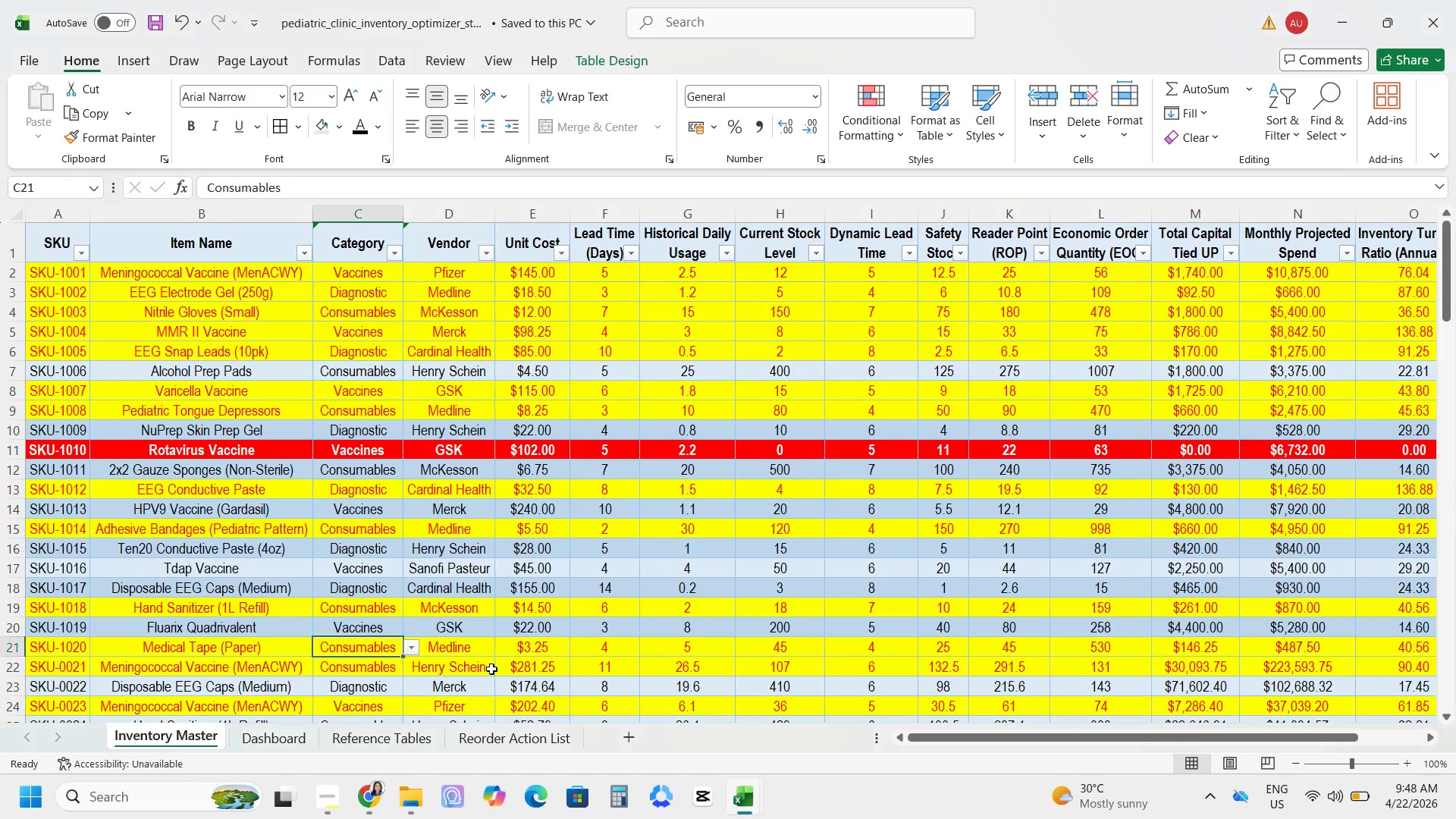 
key(ArrowDown)
 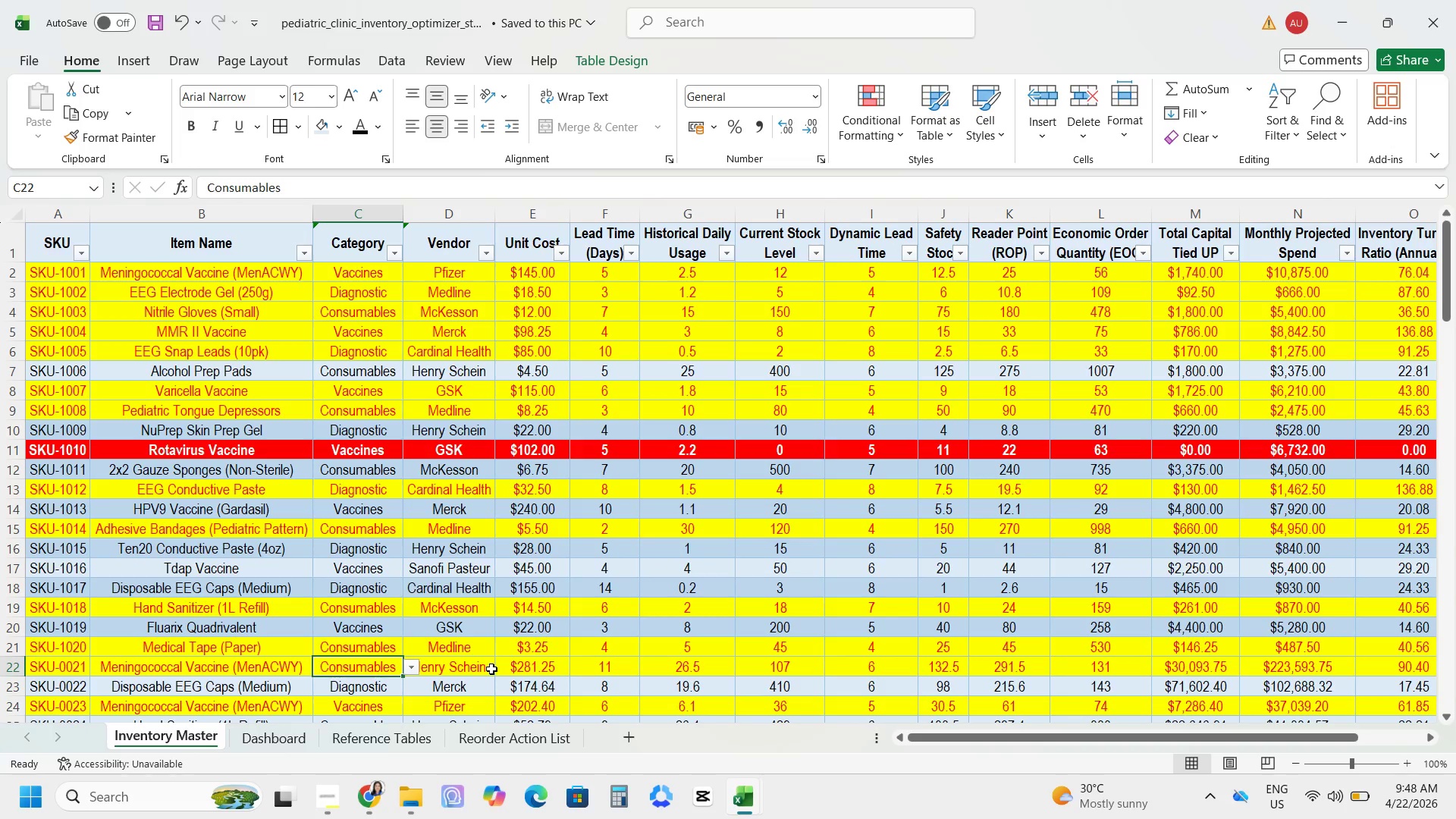 
key(ArrowDown)
 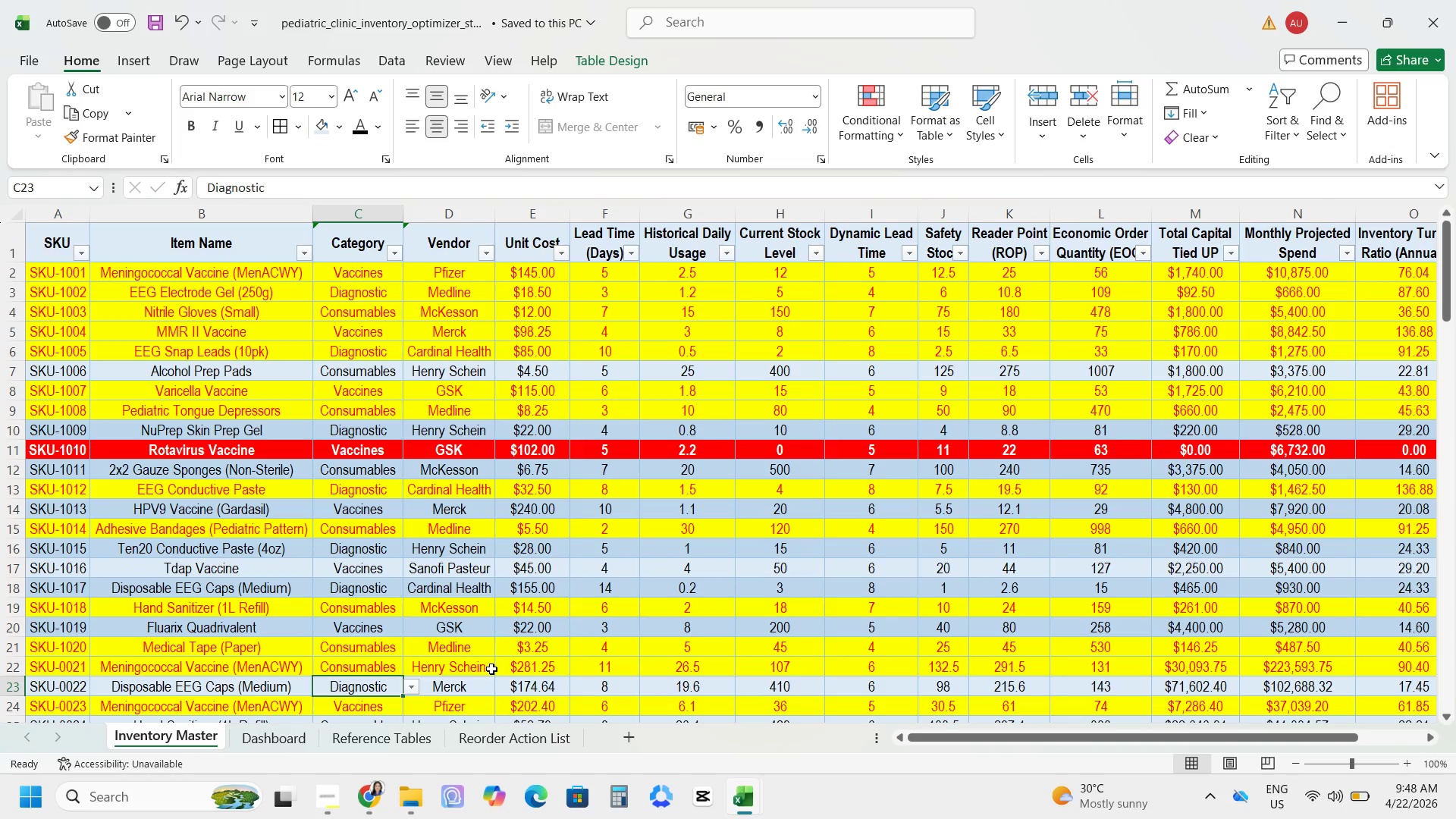 
key(Alt+AltLeft)
 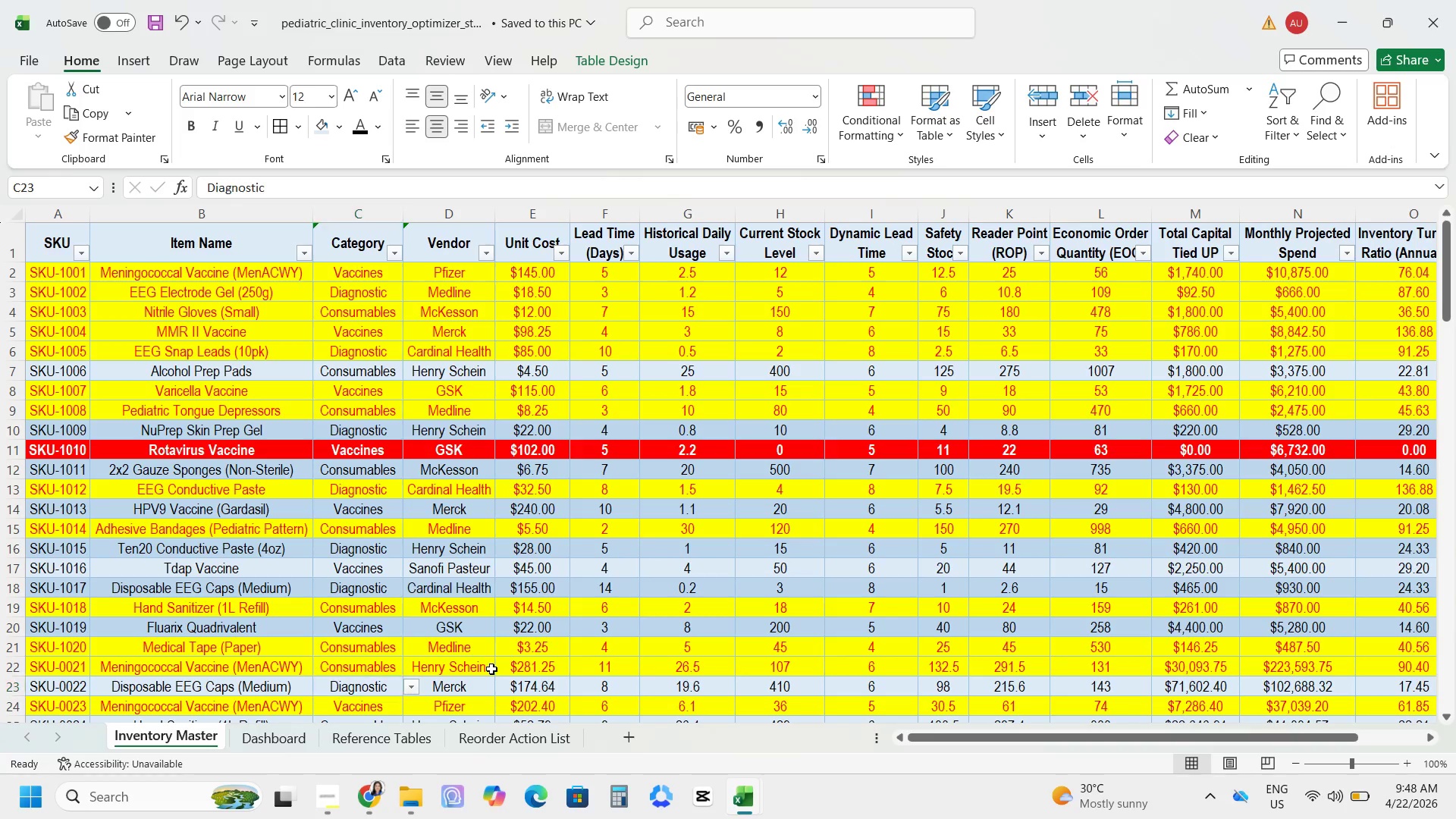 
key(Alt+Tab)
 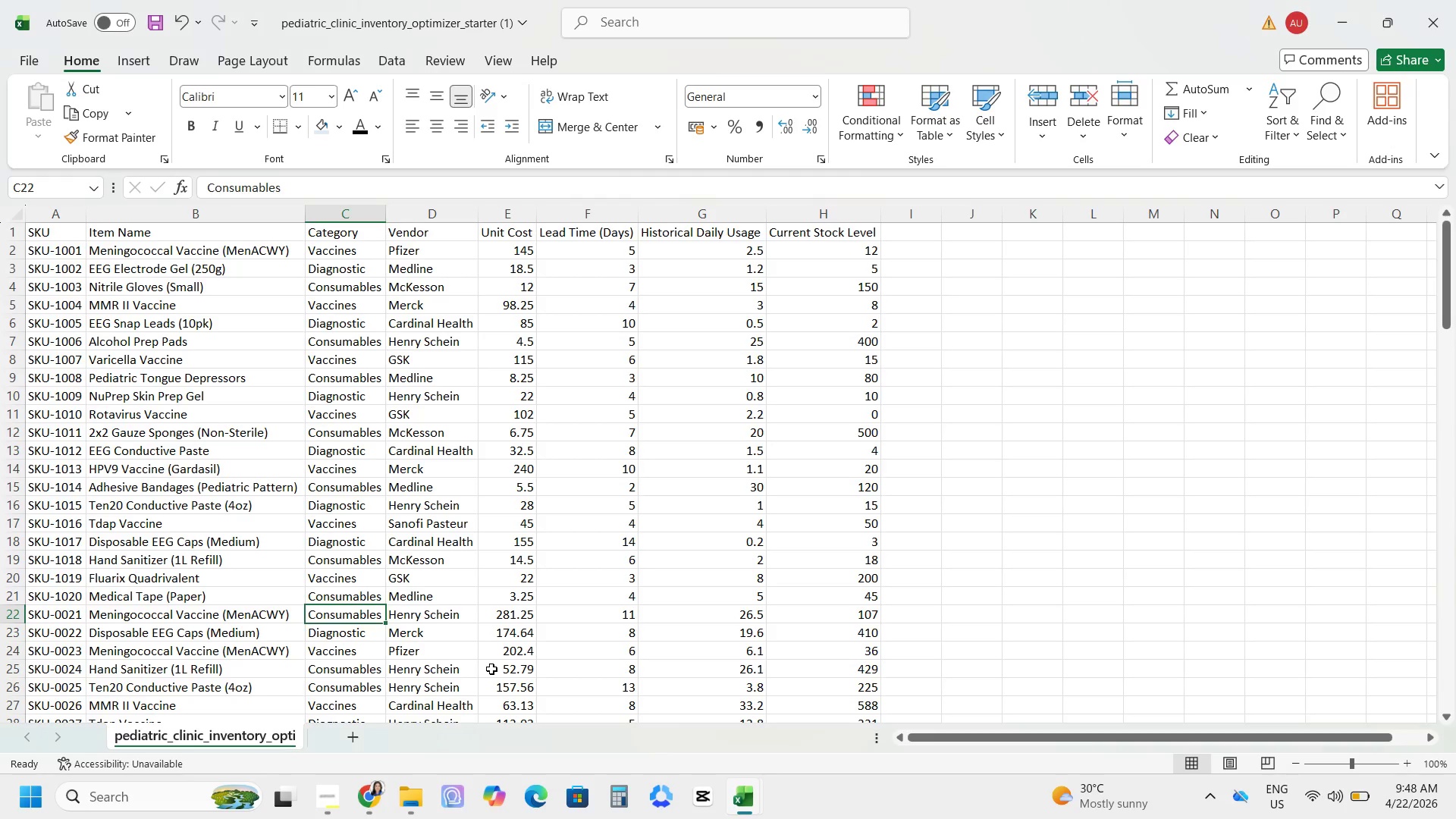 
key(ArrowDown)
 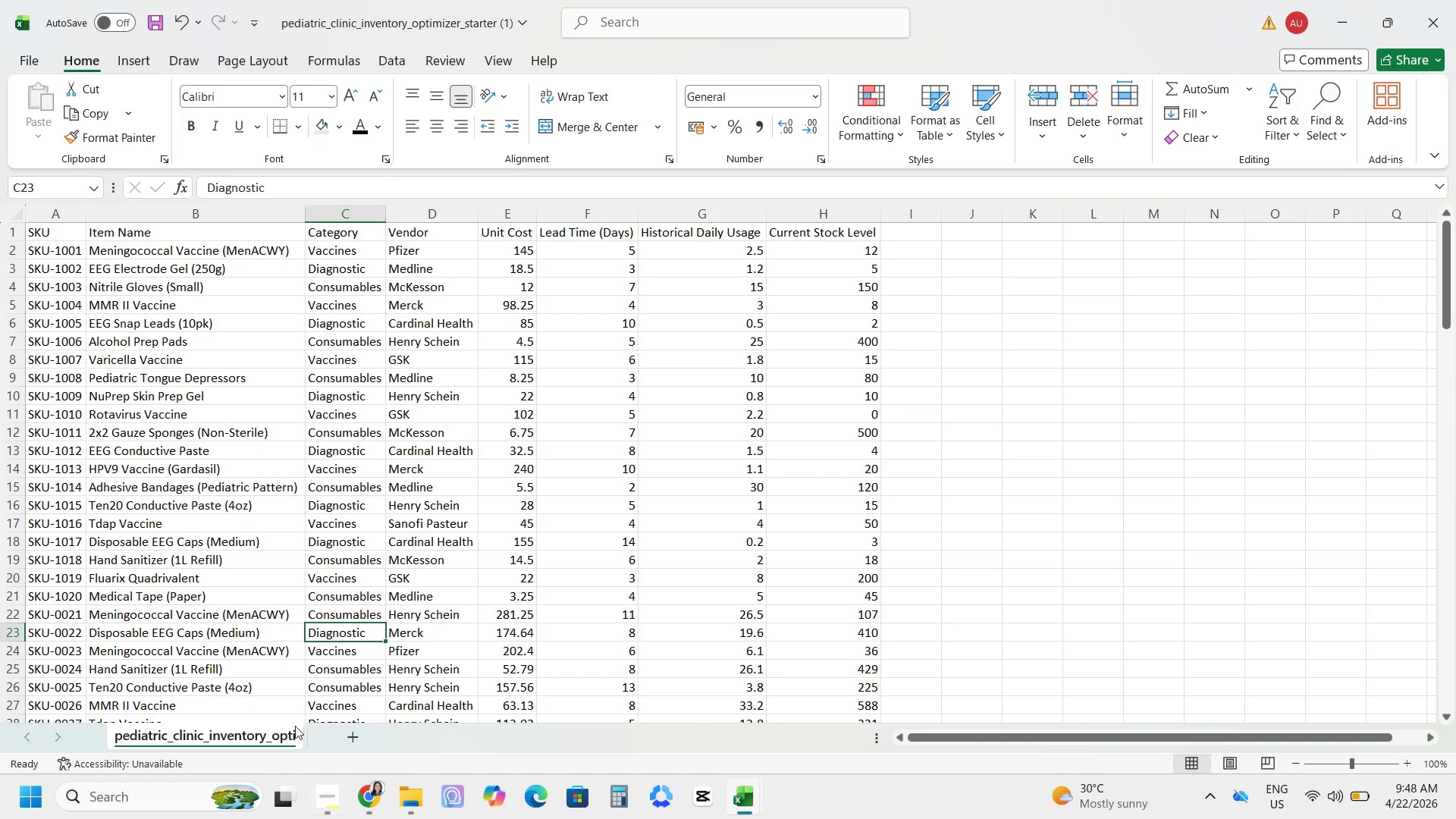 
scroll: coordinate [401, 508], scroll_direction: down, amount: 4.0
 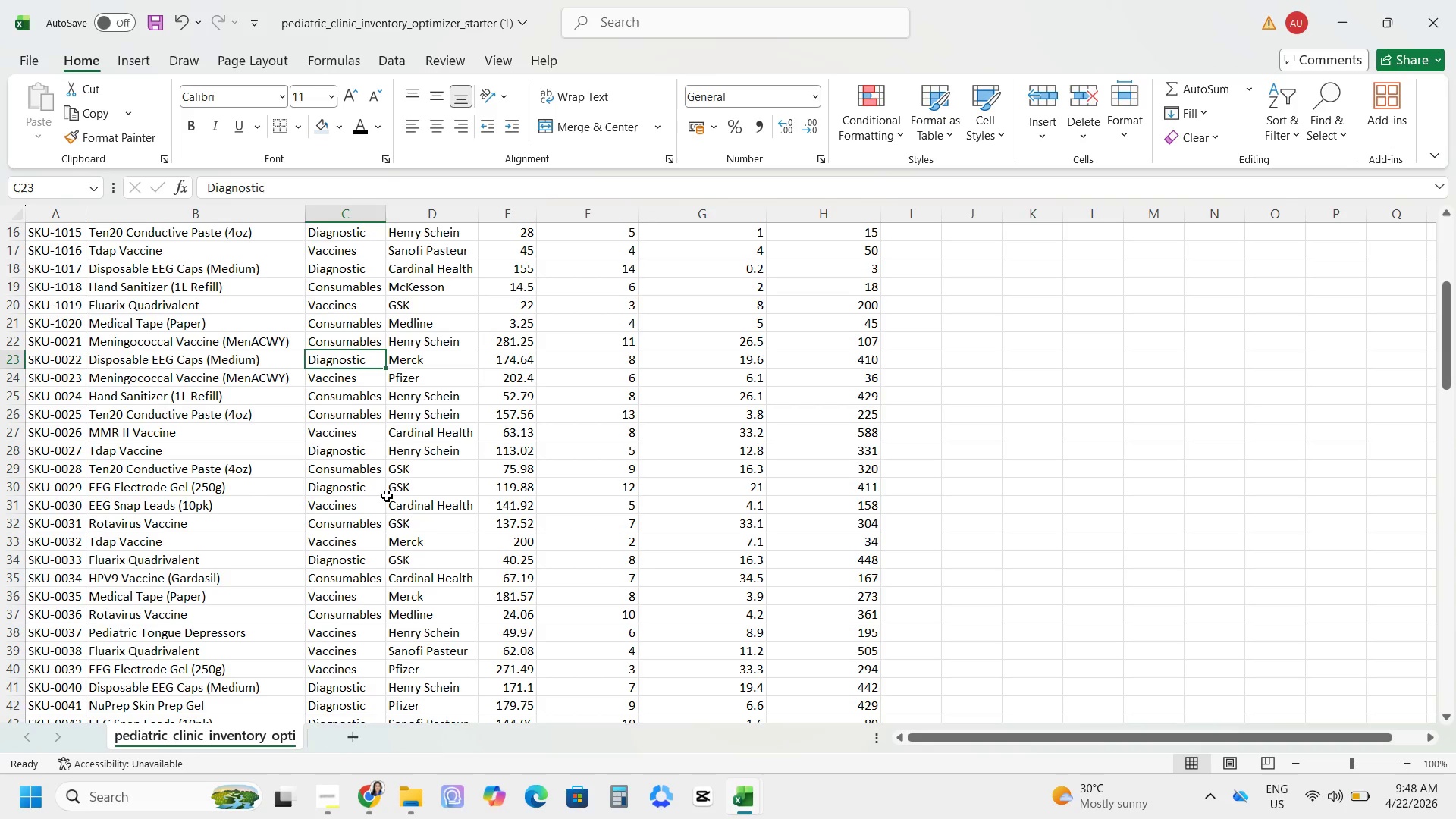 
key(Alt+AltLeft)
 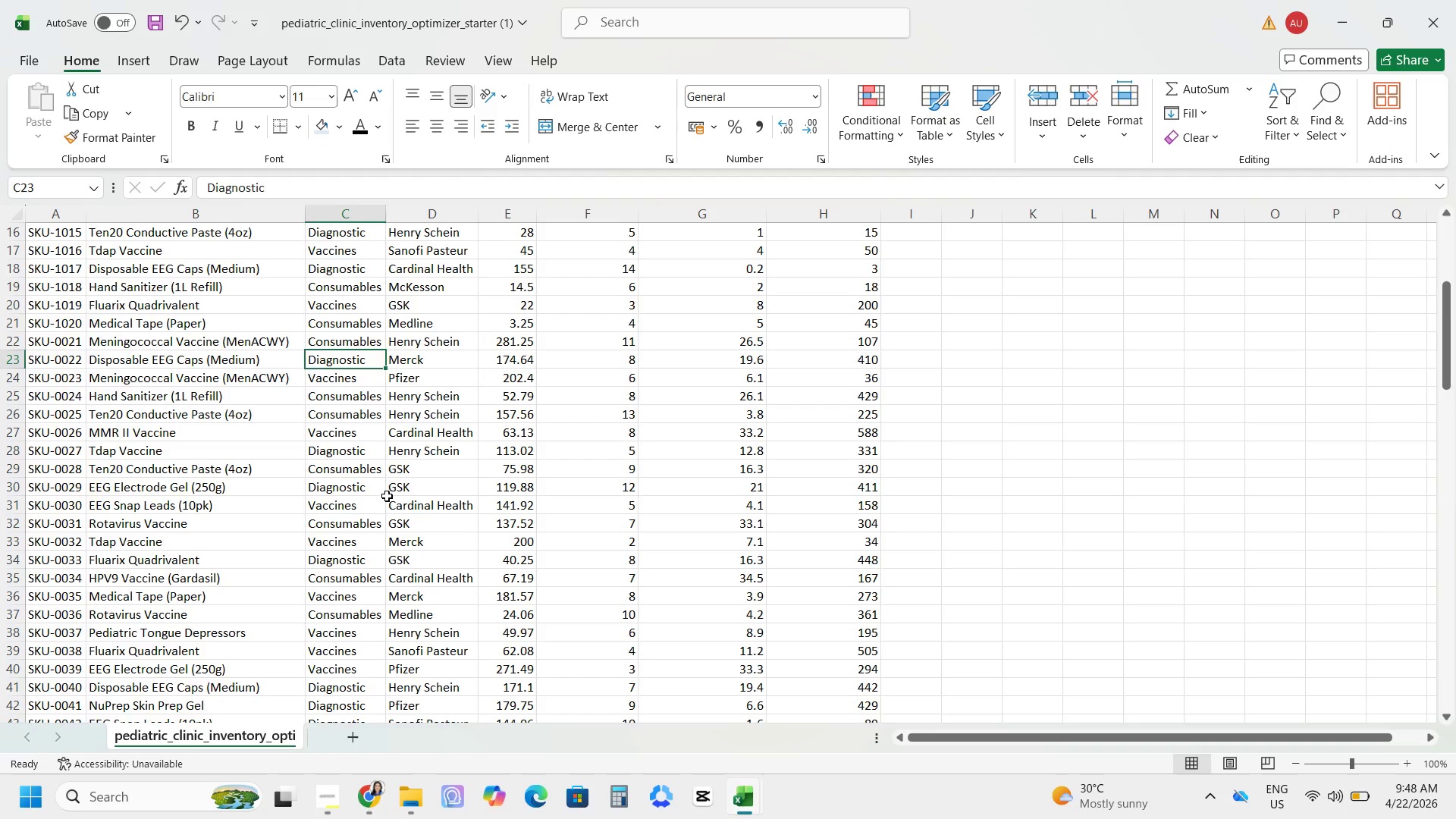 
key(Alt+Tab)
 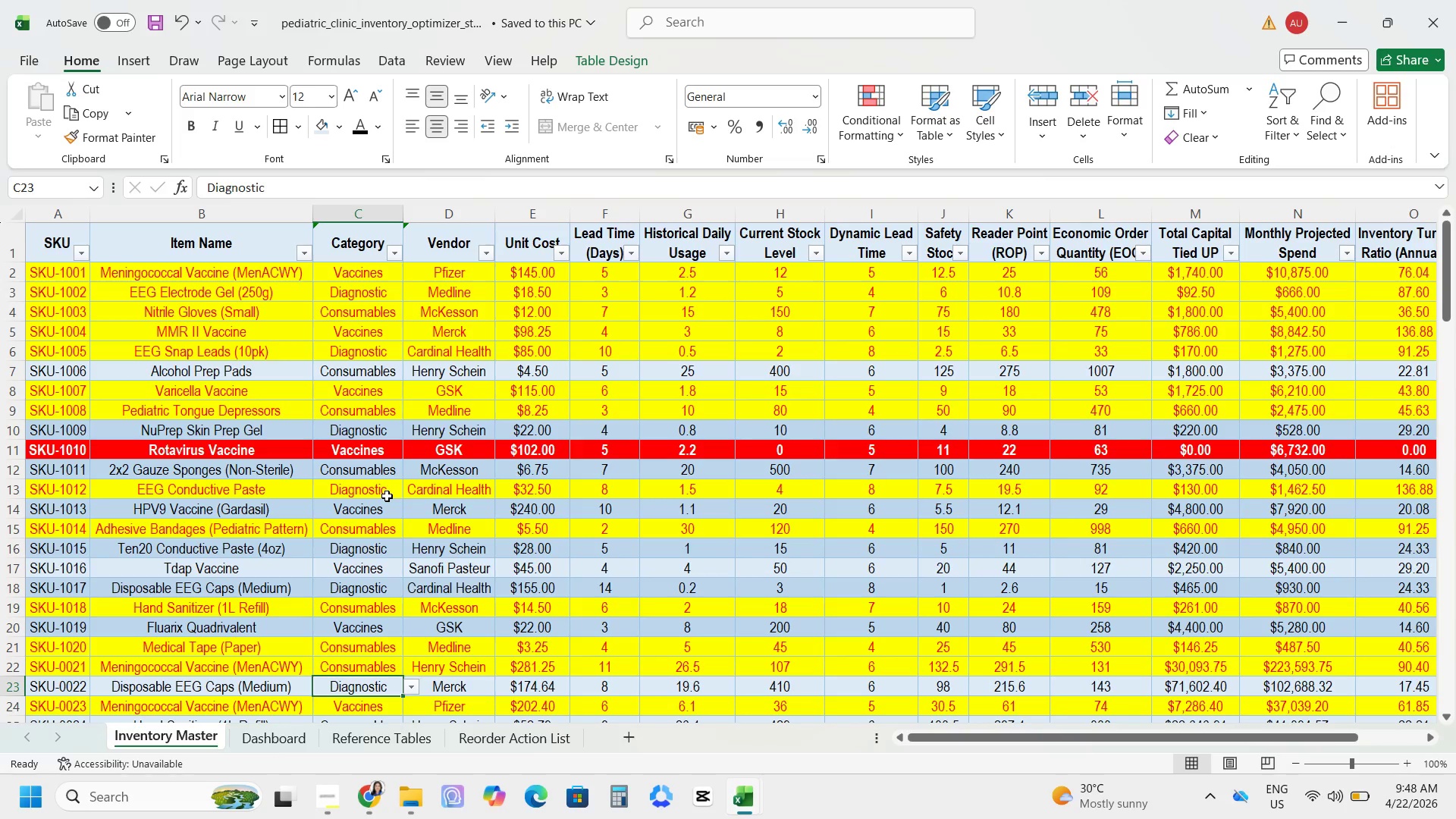 
key(ArrowDown)
 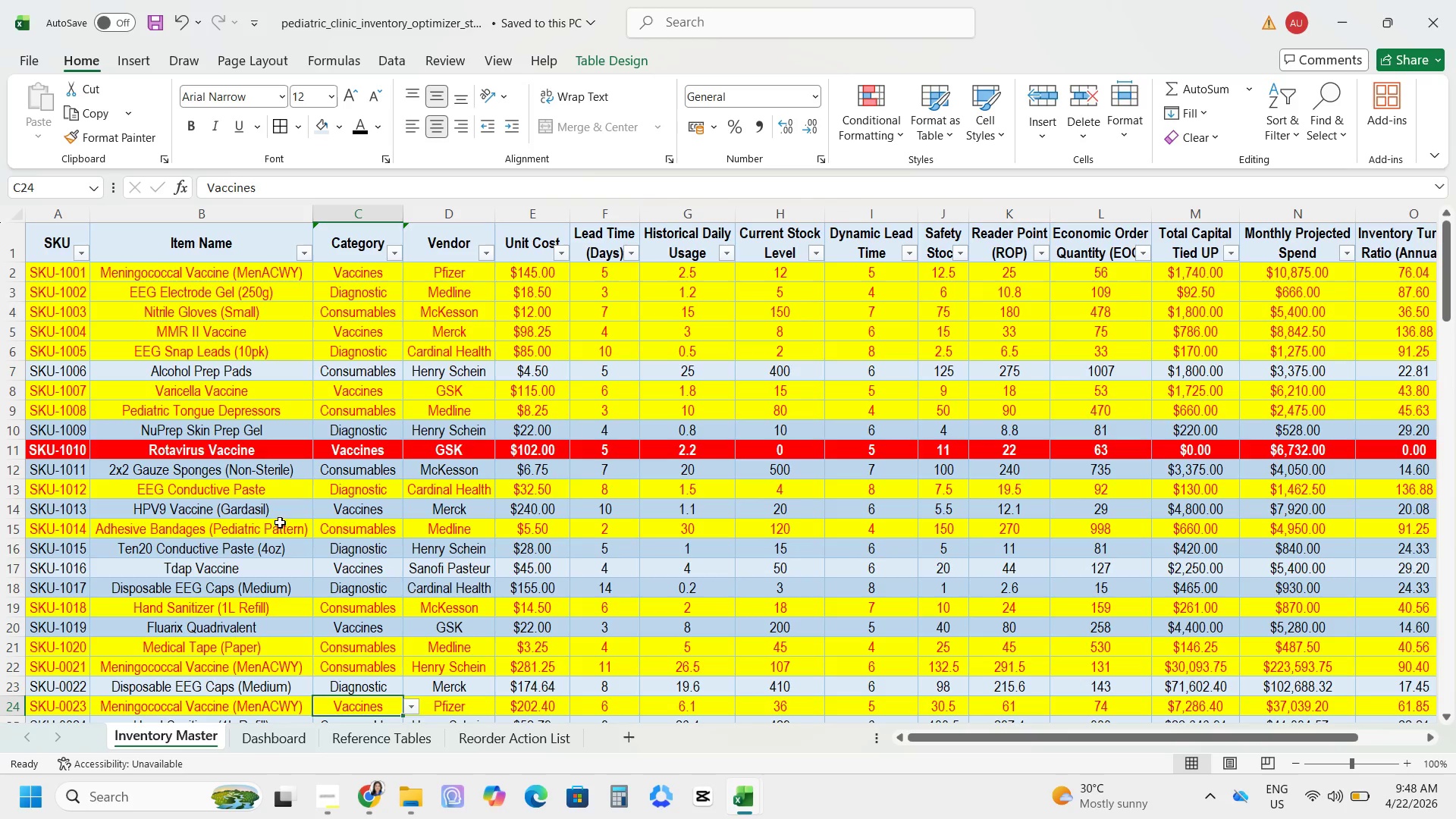 
scroll: coordinate [375, 435], scroll_direction: down, amount: 7.0
 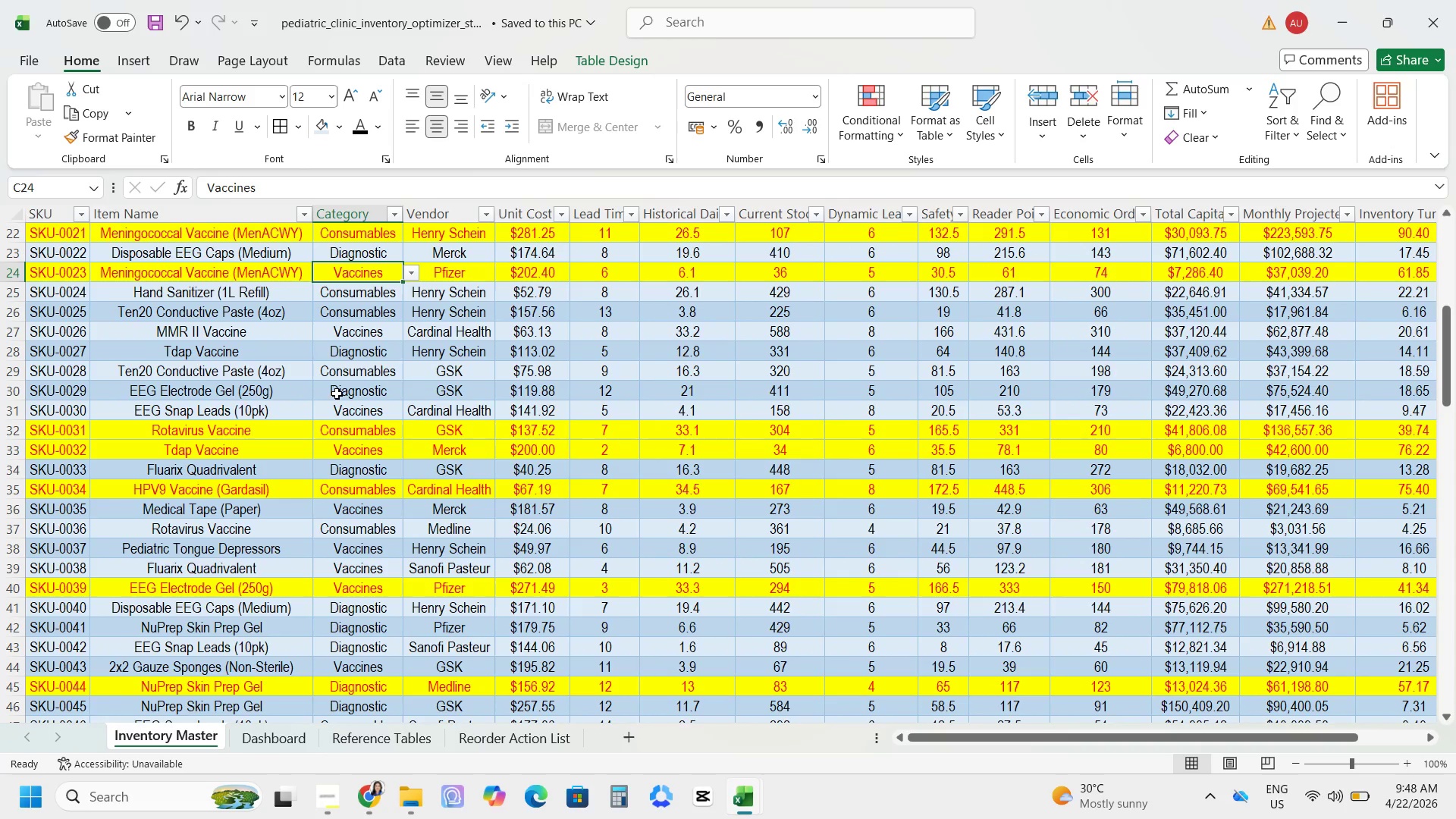 
key(Alt+AltLeft)
 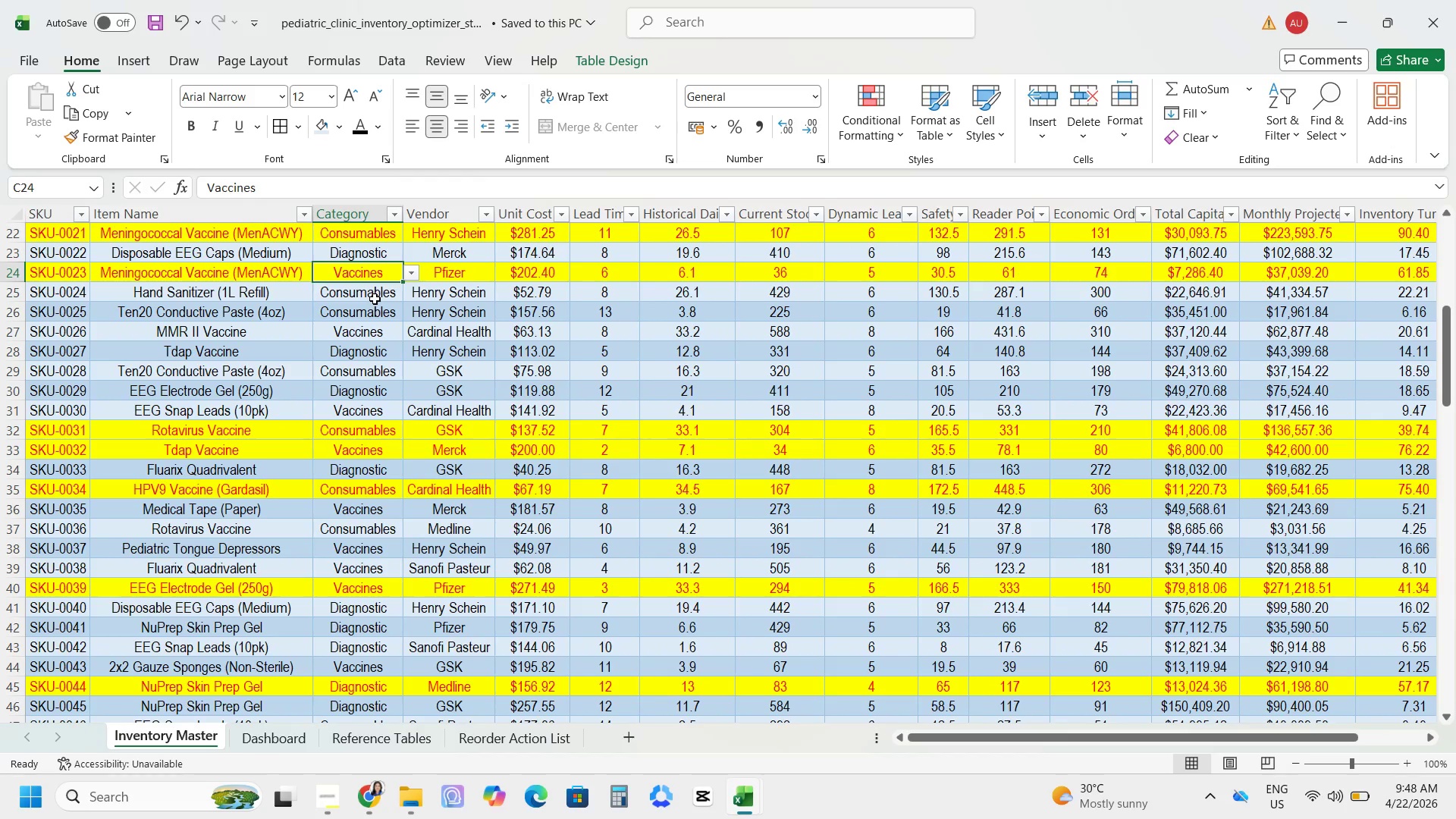 
key(Alt+Tab)
 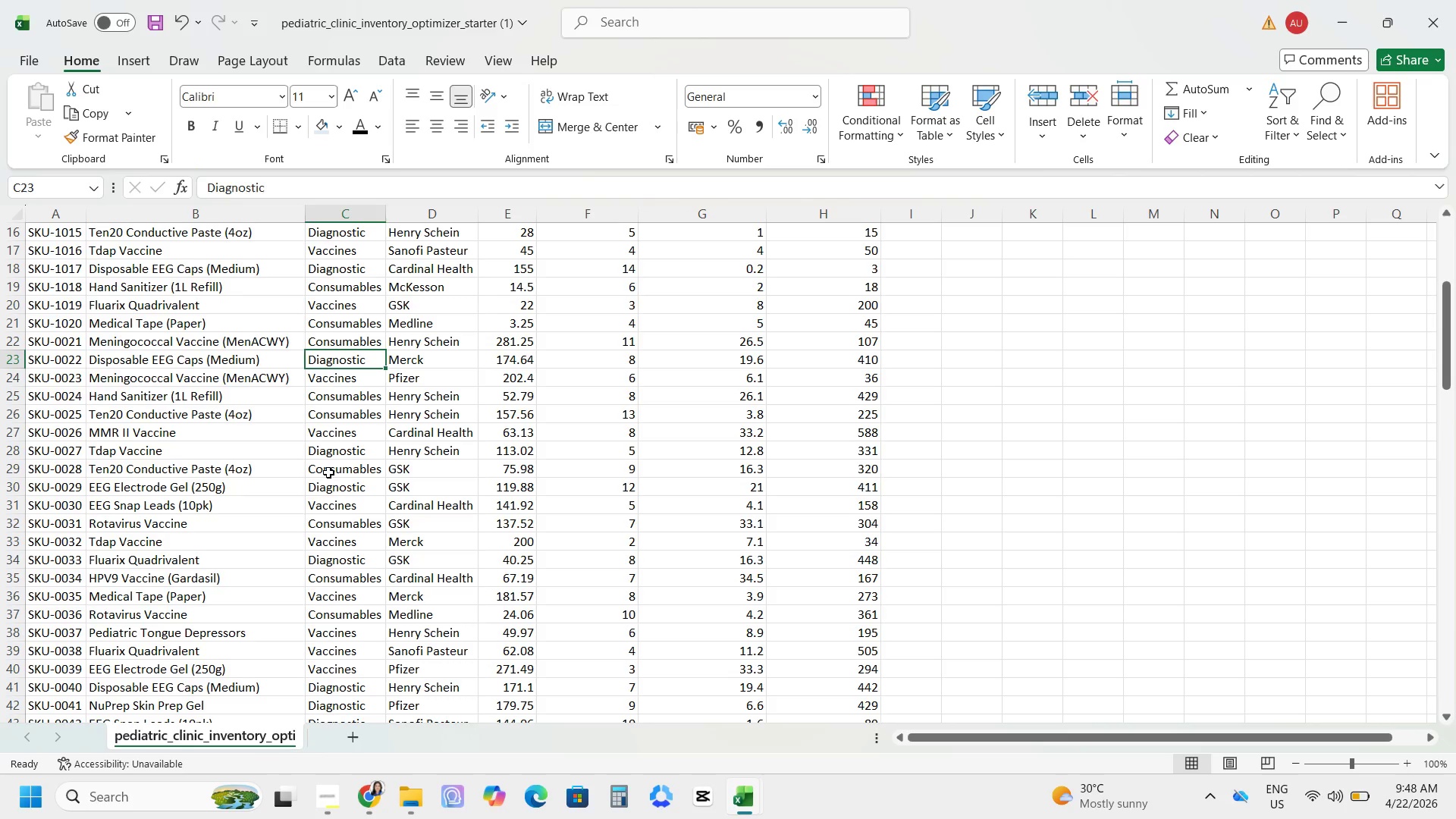 
key(Alt+AltLeft)
 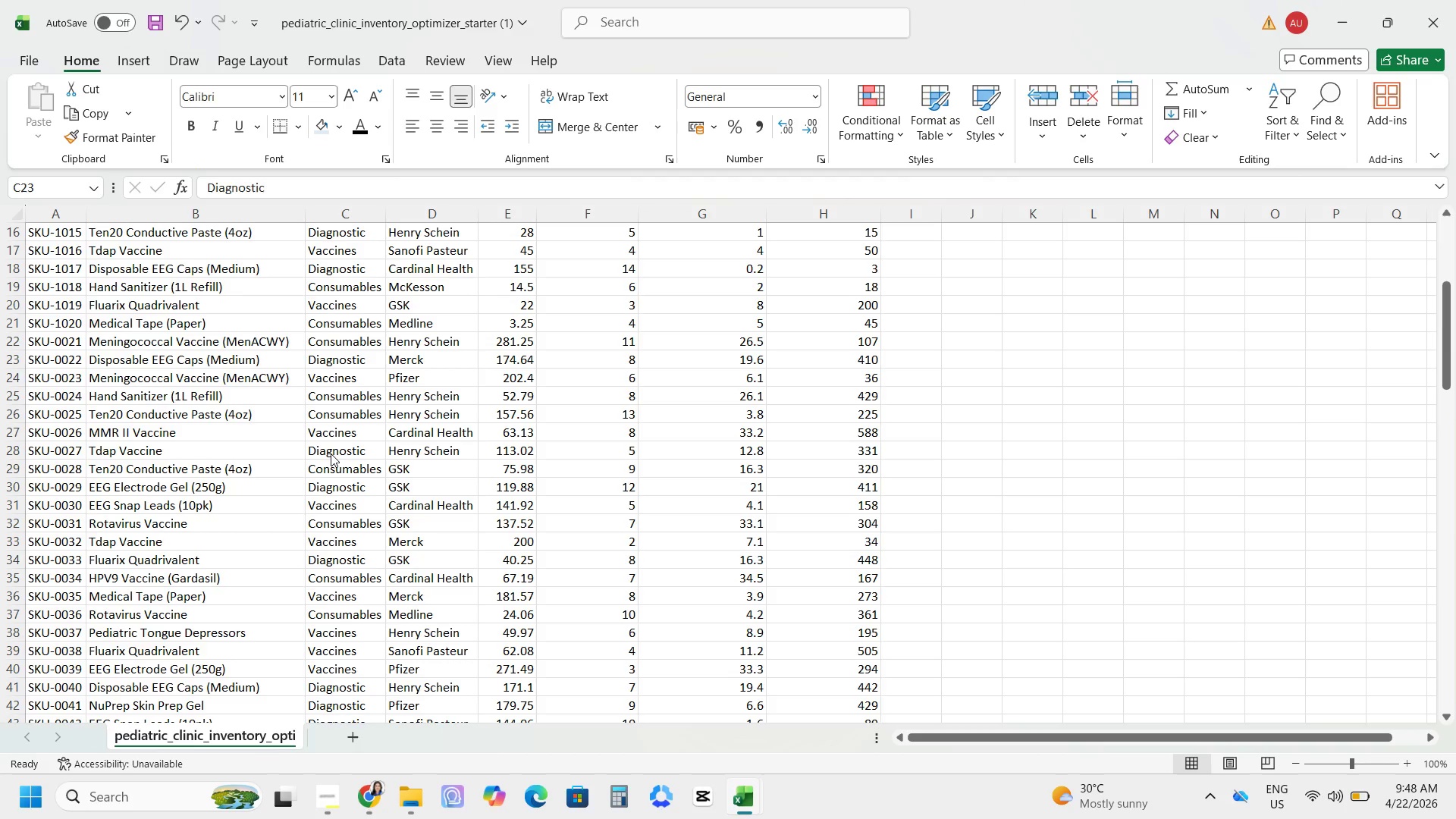 
key(Alt+Tab)
 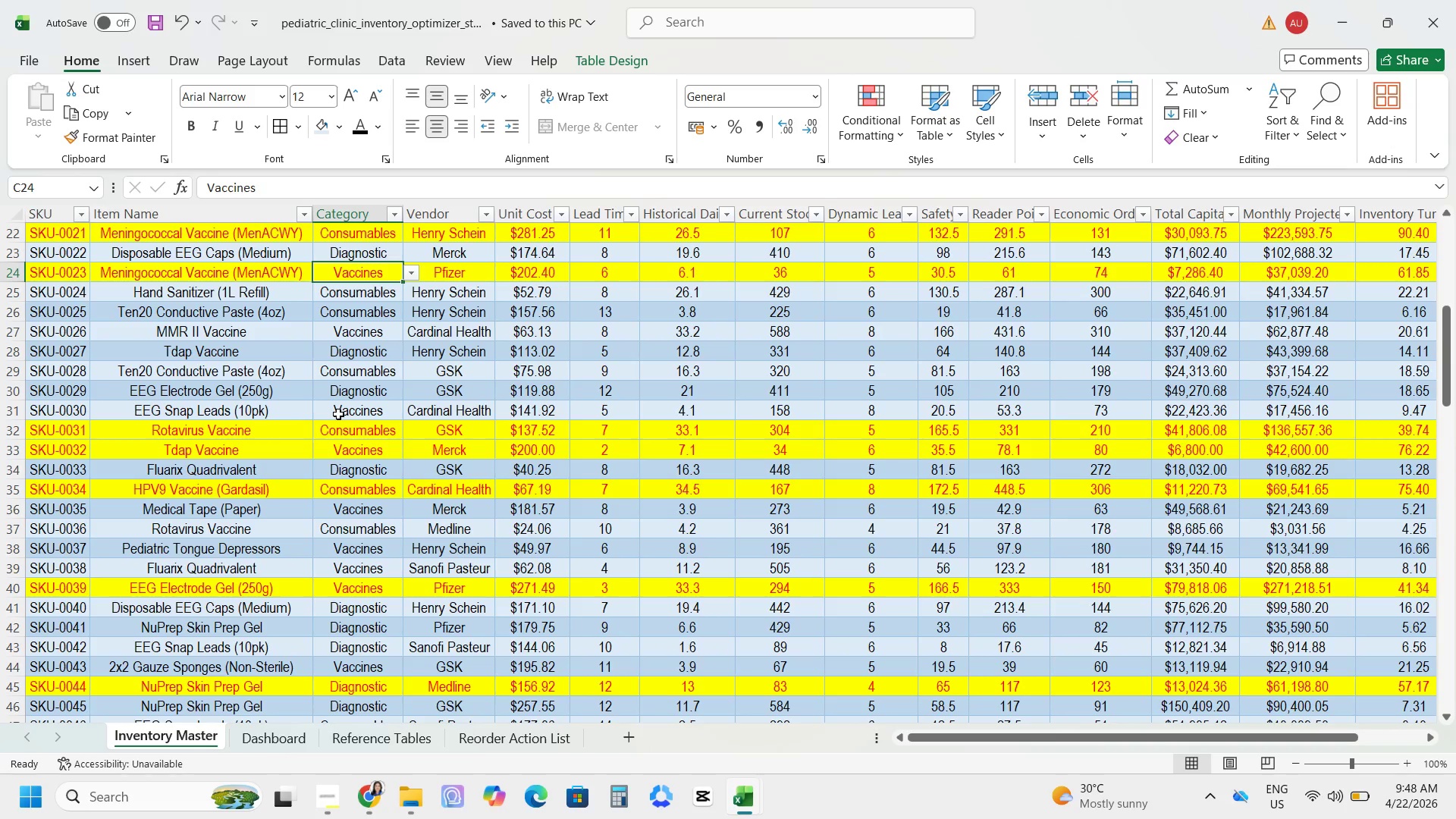 
key(Alt+Tab)
 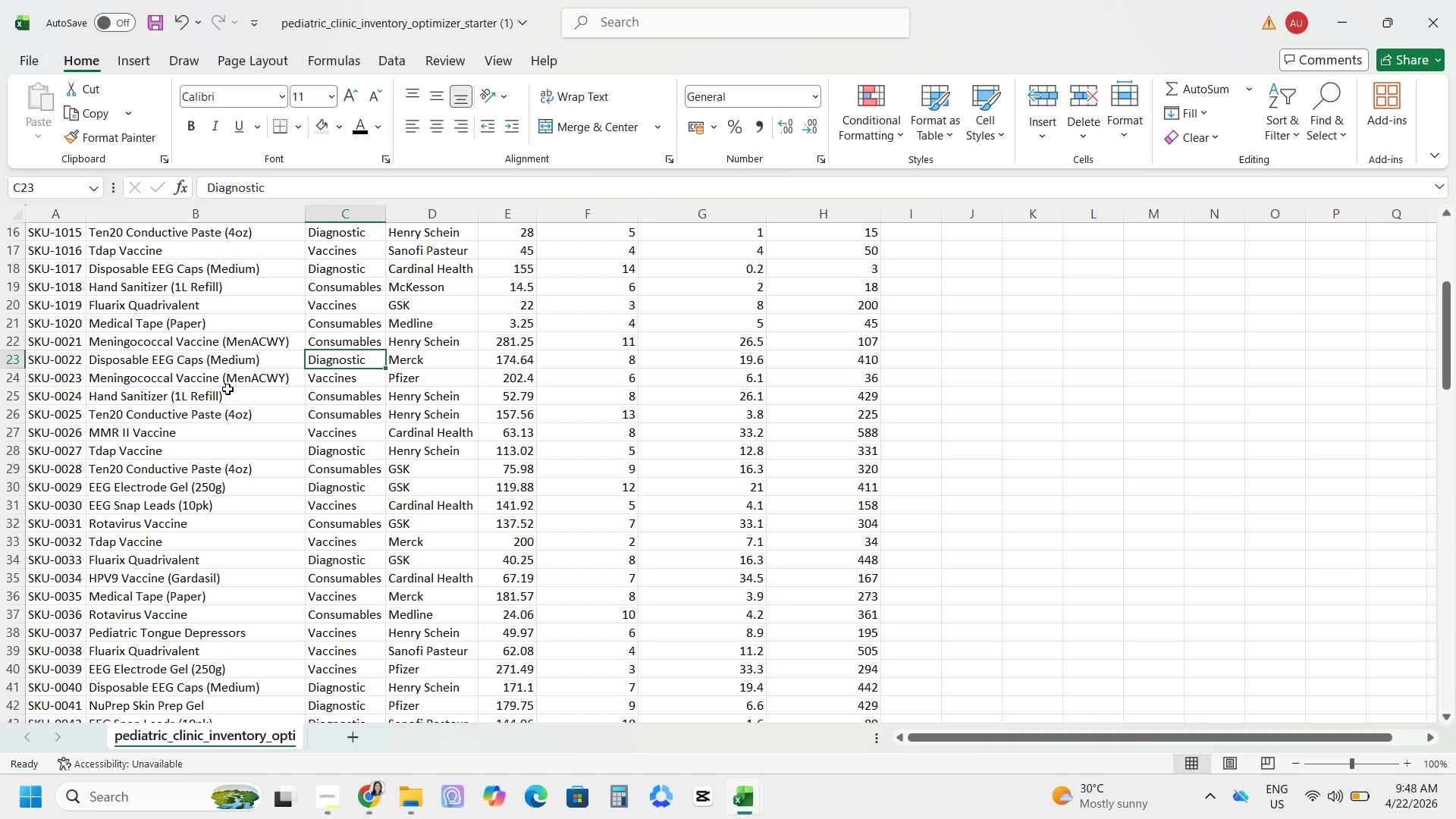 
key(Alt+AltLeft)
 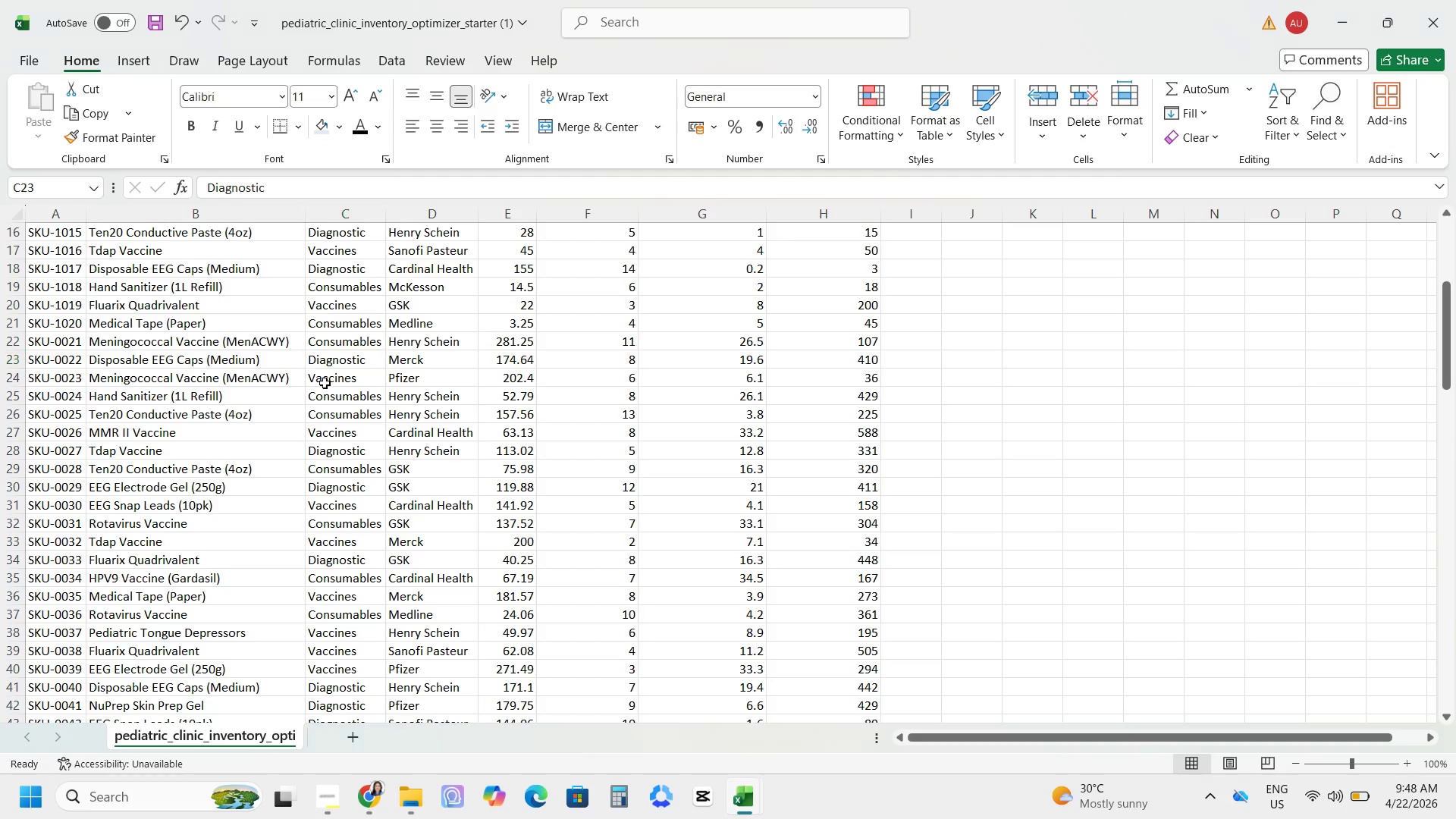 
key(Alt+Tab)
 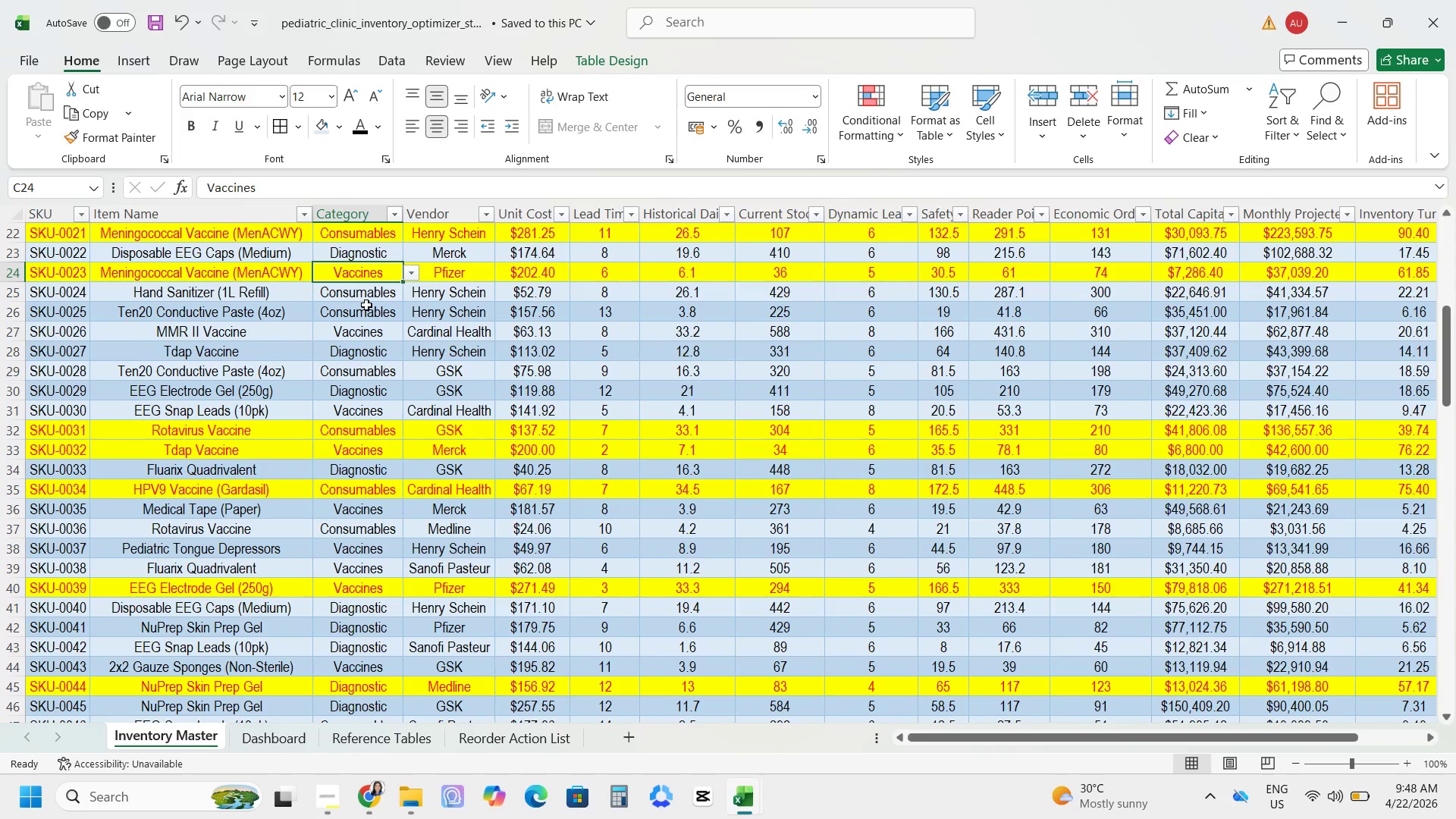 
key(Alt+Tab)
 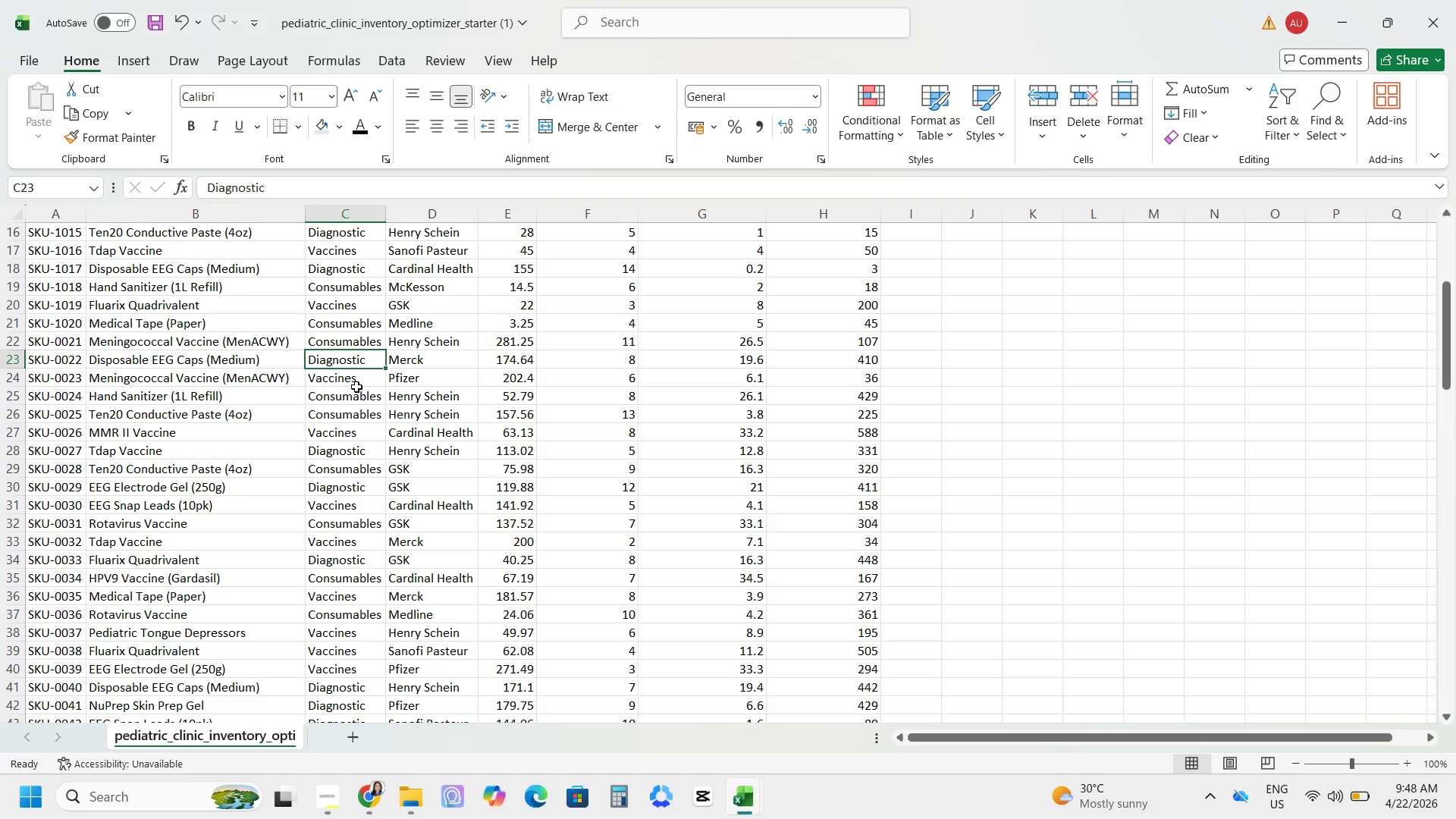 
wait(5.83)
 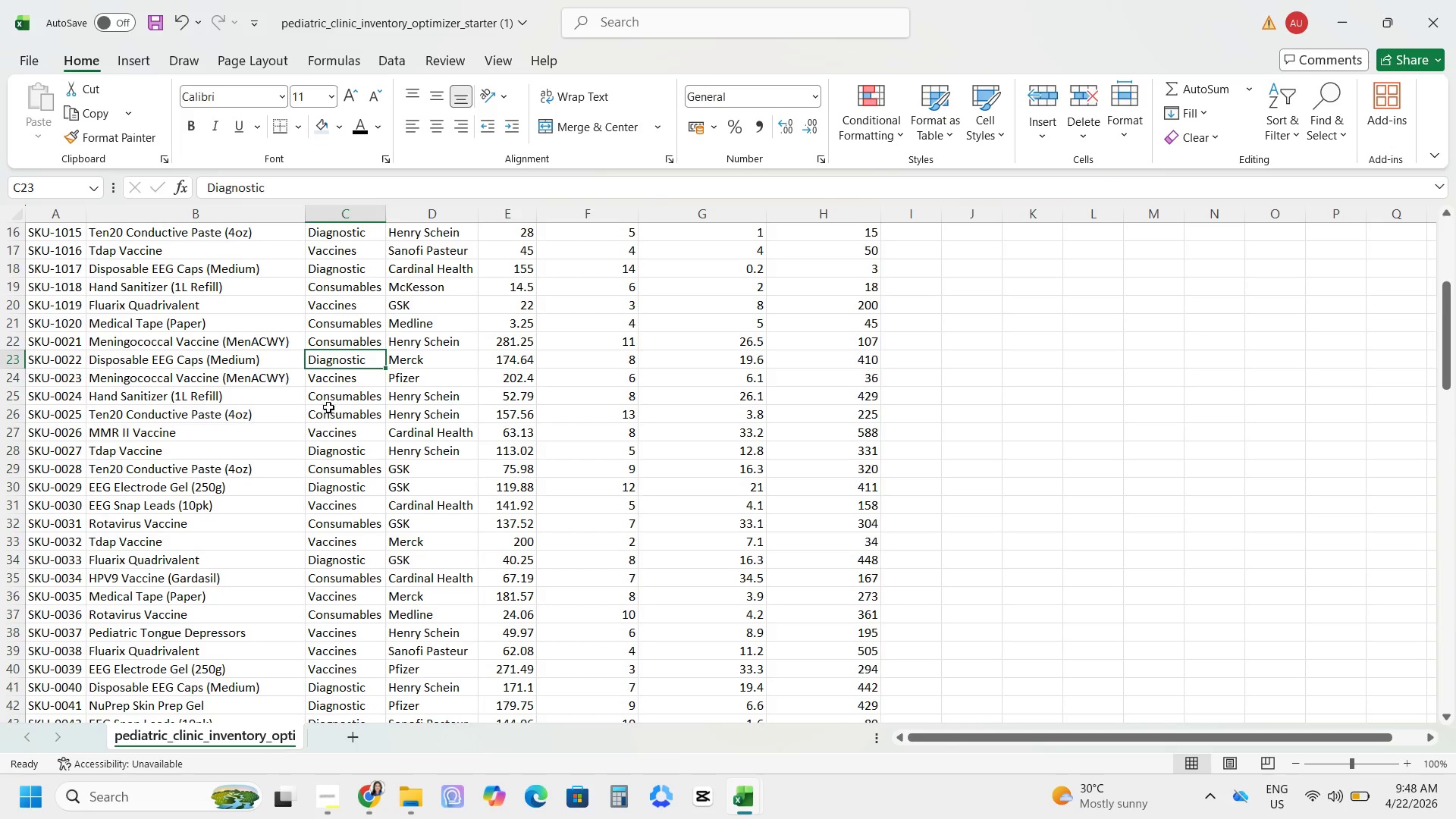 
key(ArrowDown)
 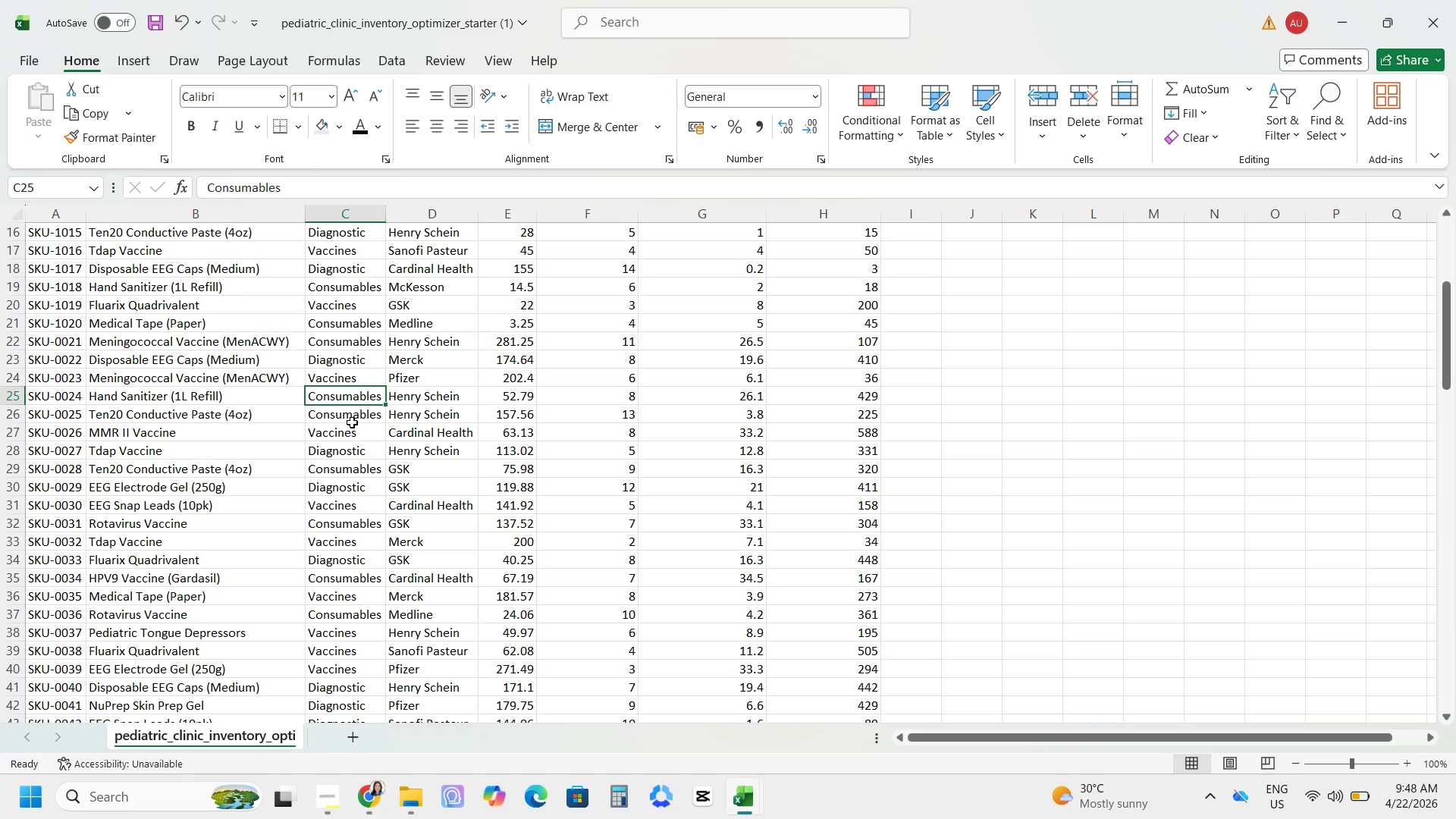 
key(Alt+AltLeft)
 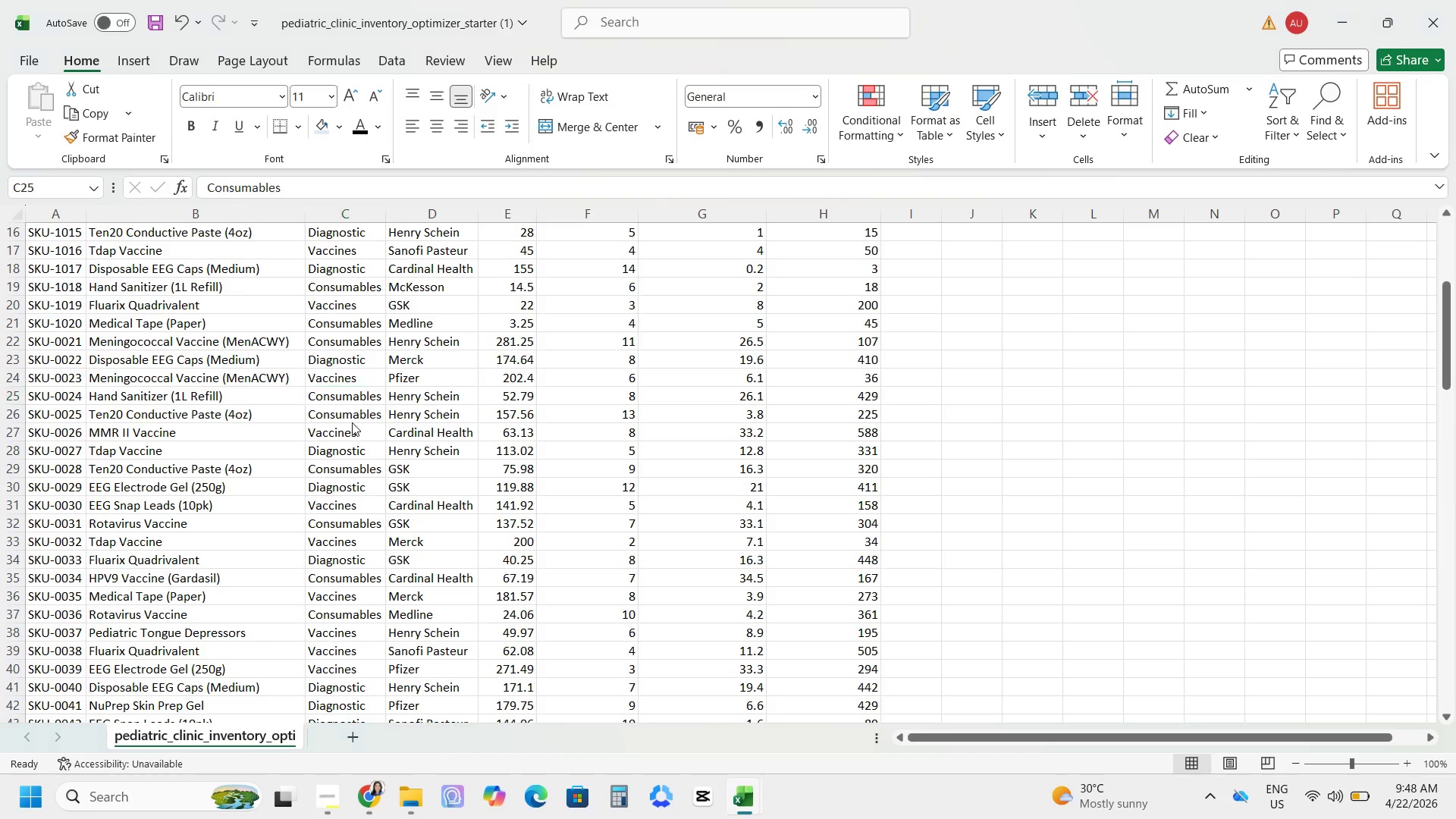 
key(Alt+Tab)
 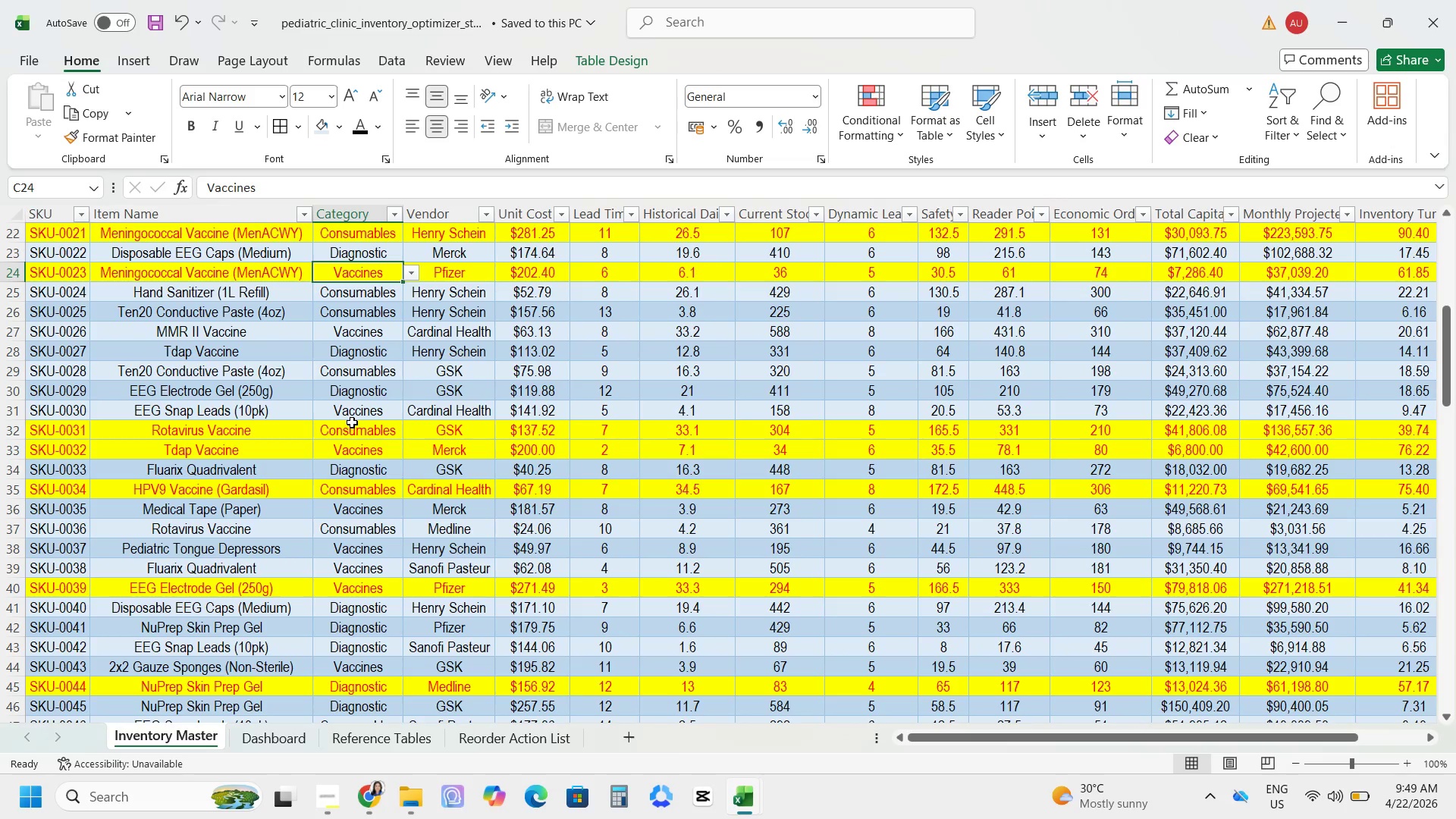 
key(ArrowDown)
 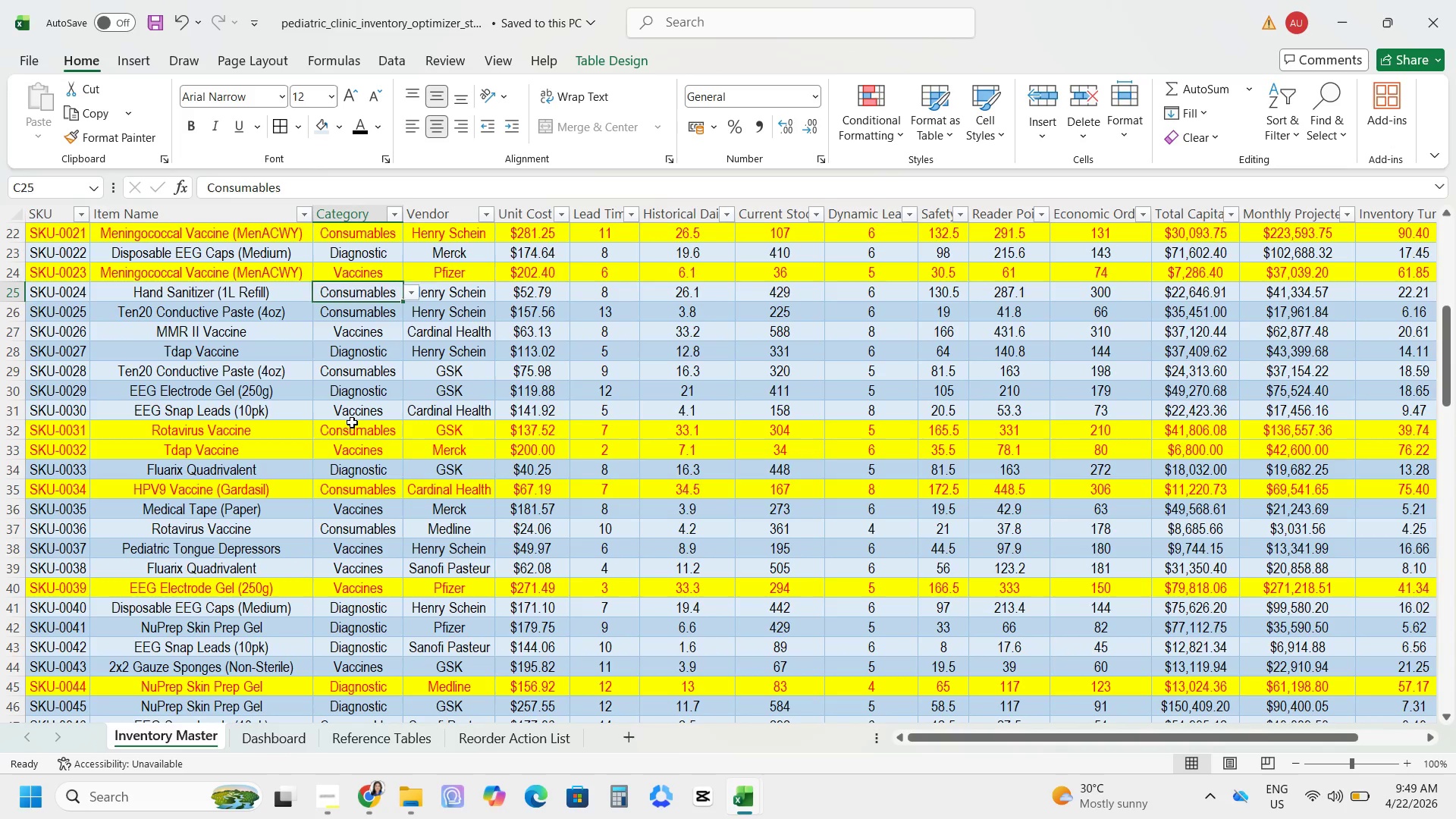 
key(ArrowDown)
 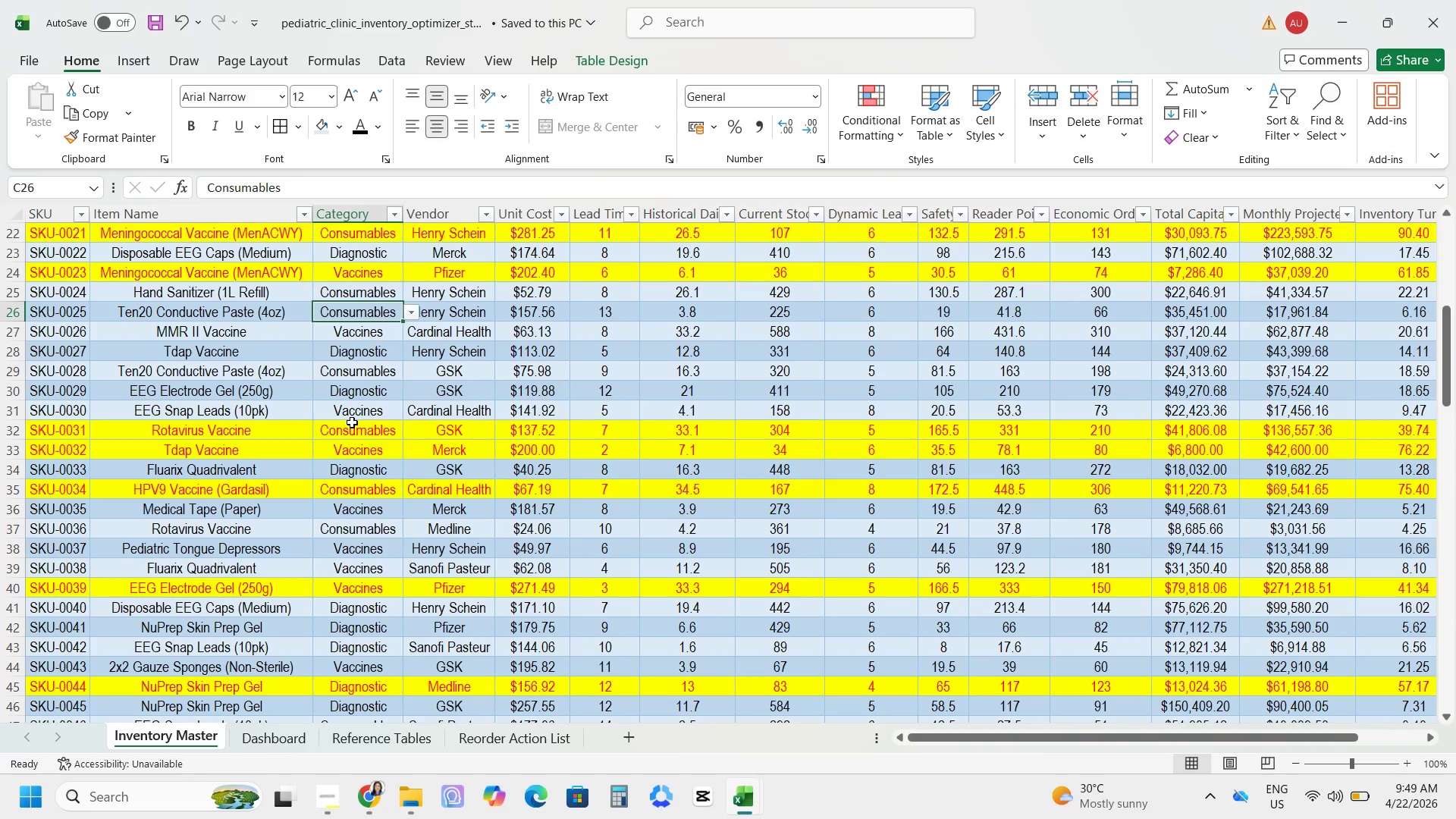 
key(Alt+AltLeft)
 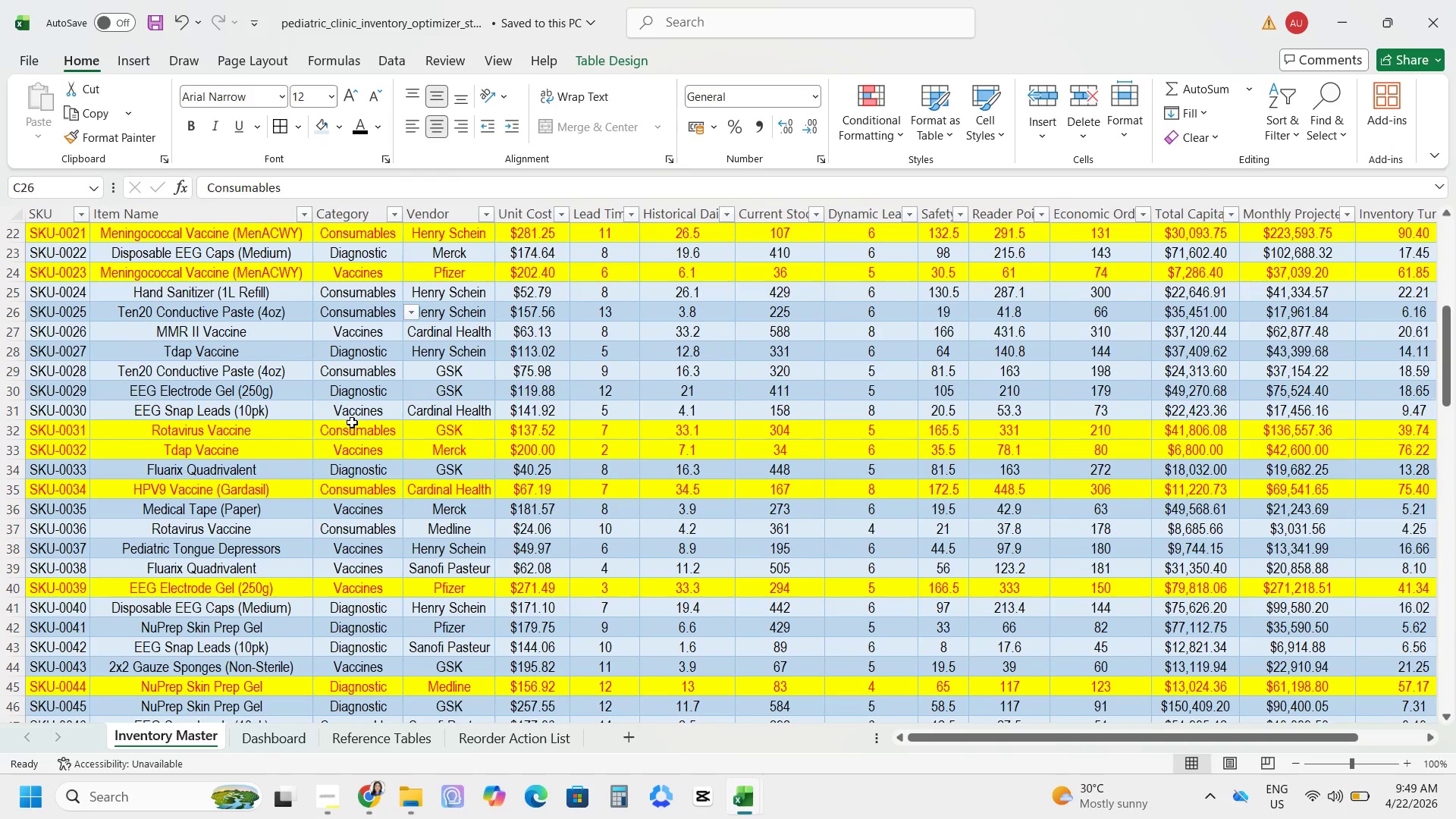 
key(Alt+Tab)
 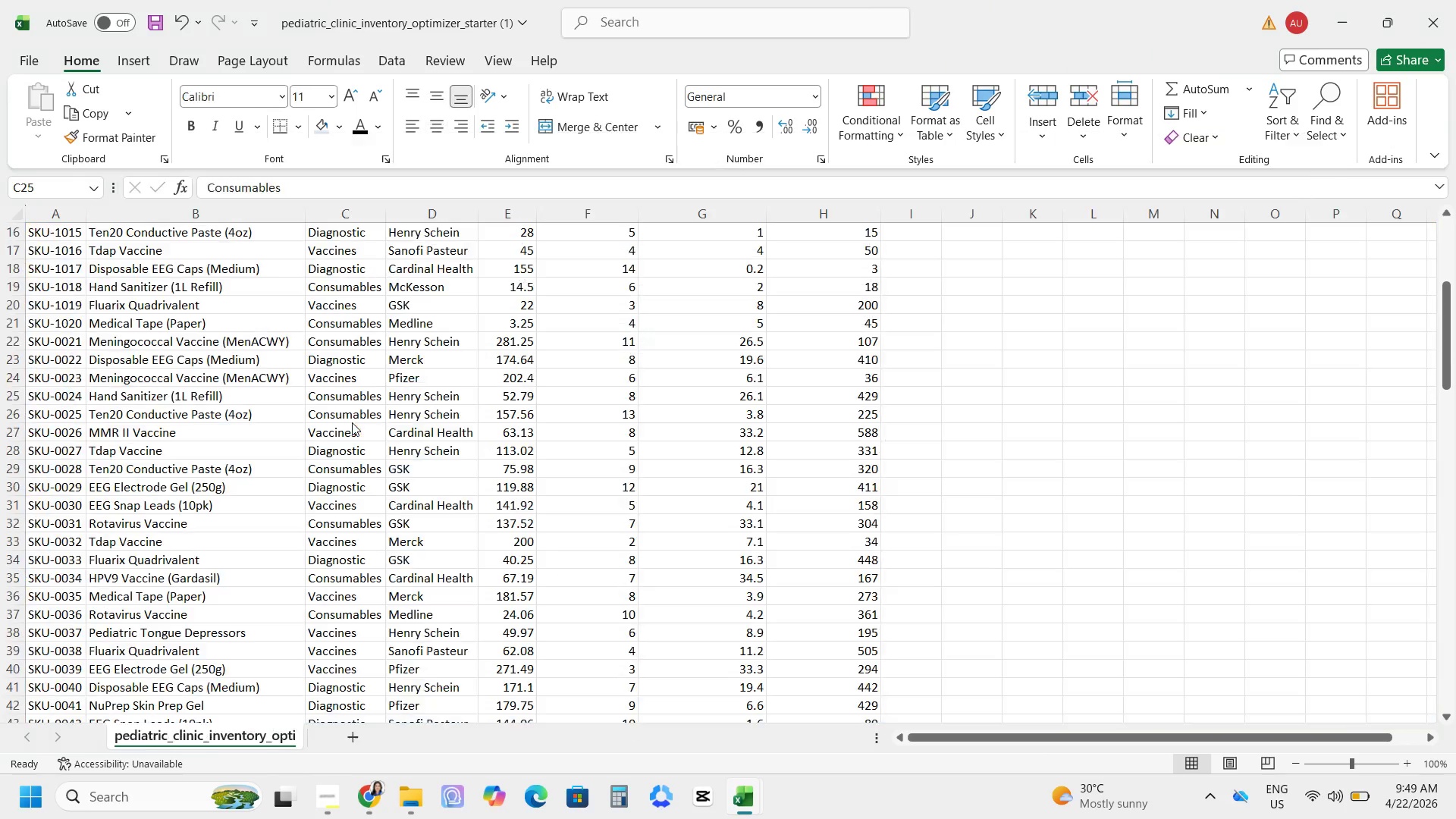 
key(ArrowDown)
 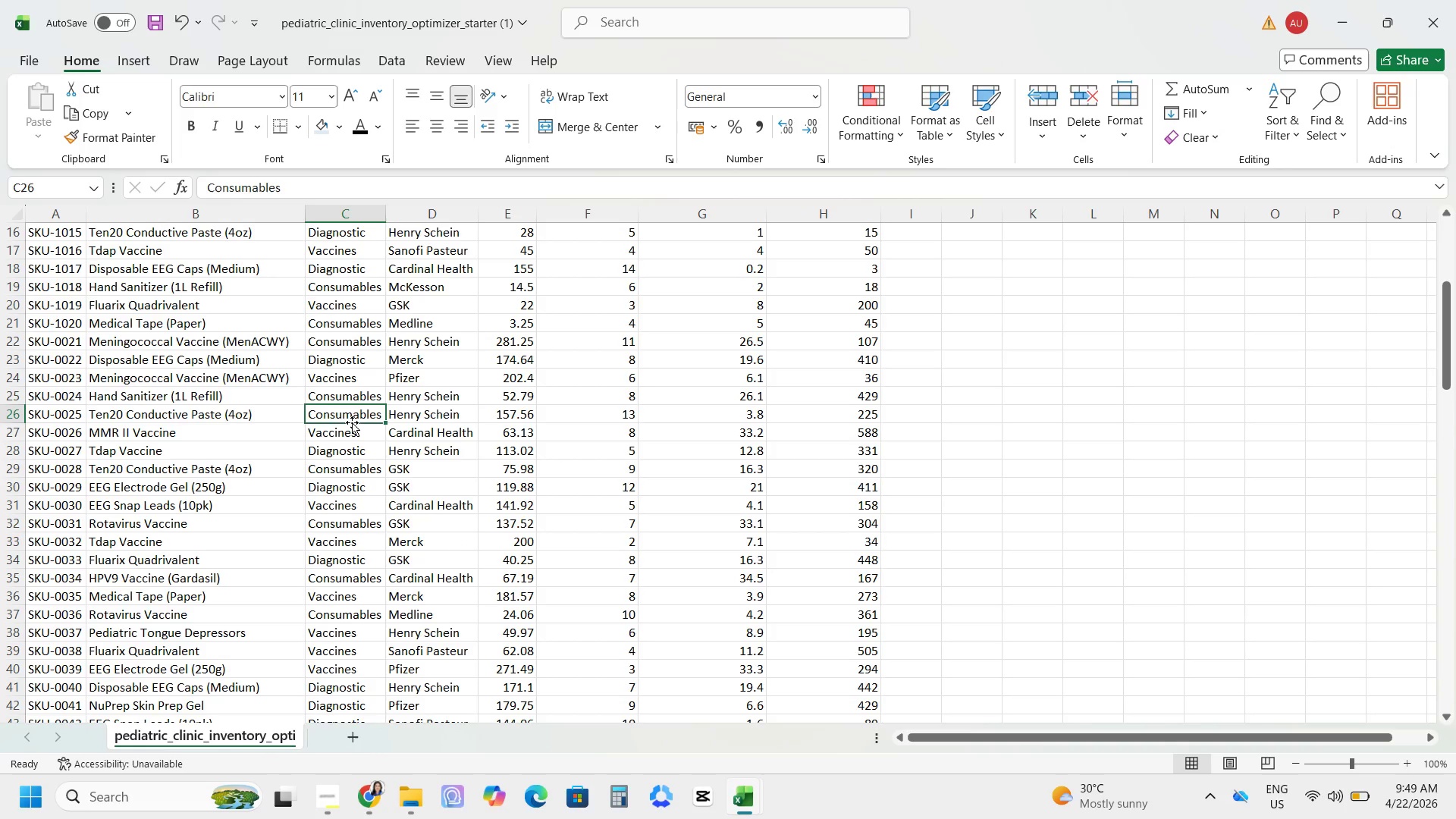 
key(ArrowDown)
 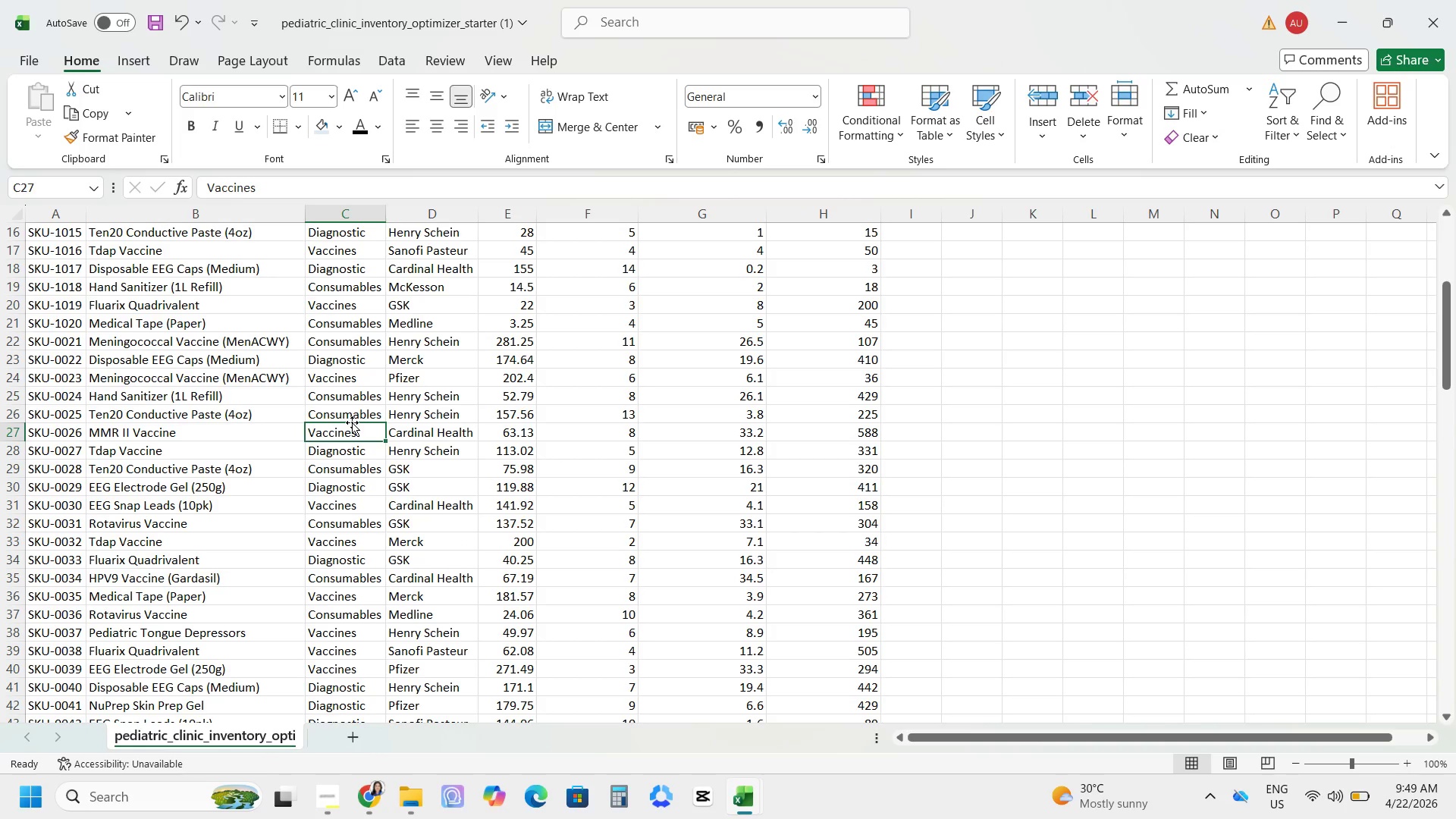 
key(Alt+AltLeft)
 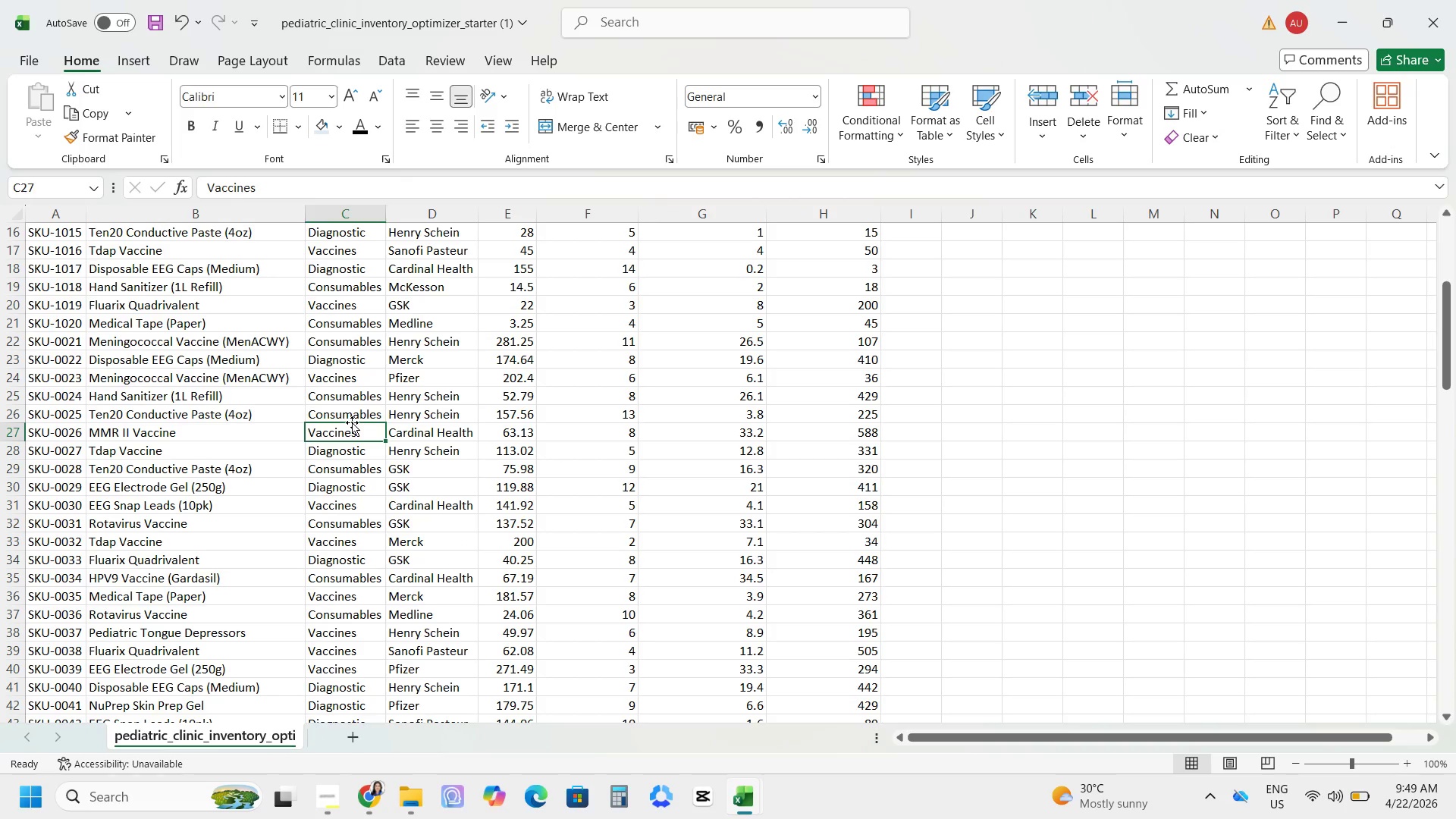 
key(Alt+Tab)
 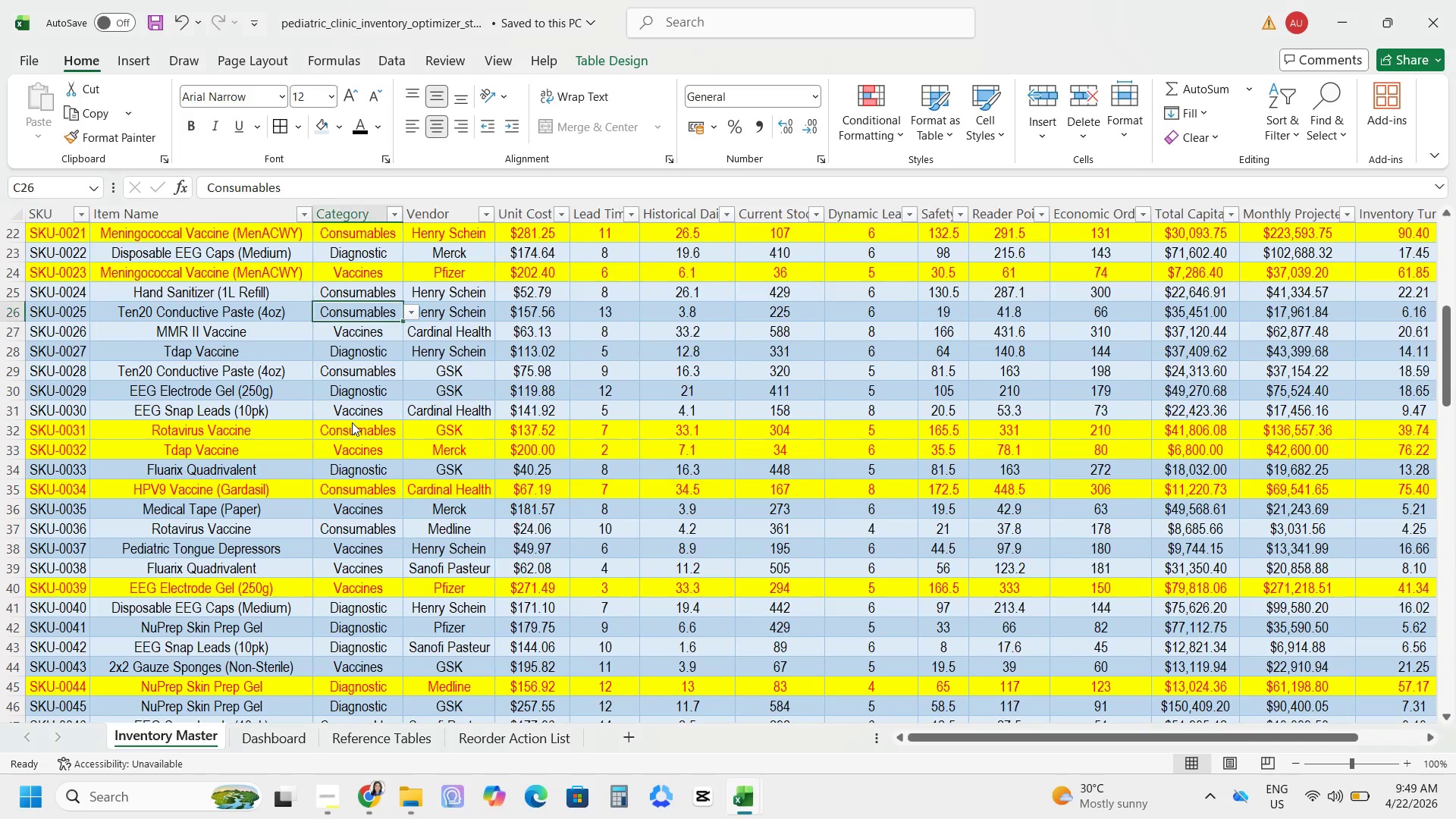 
key(ArrowDown)
 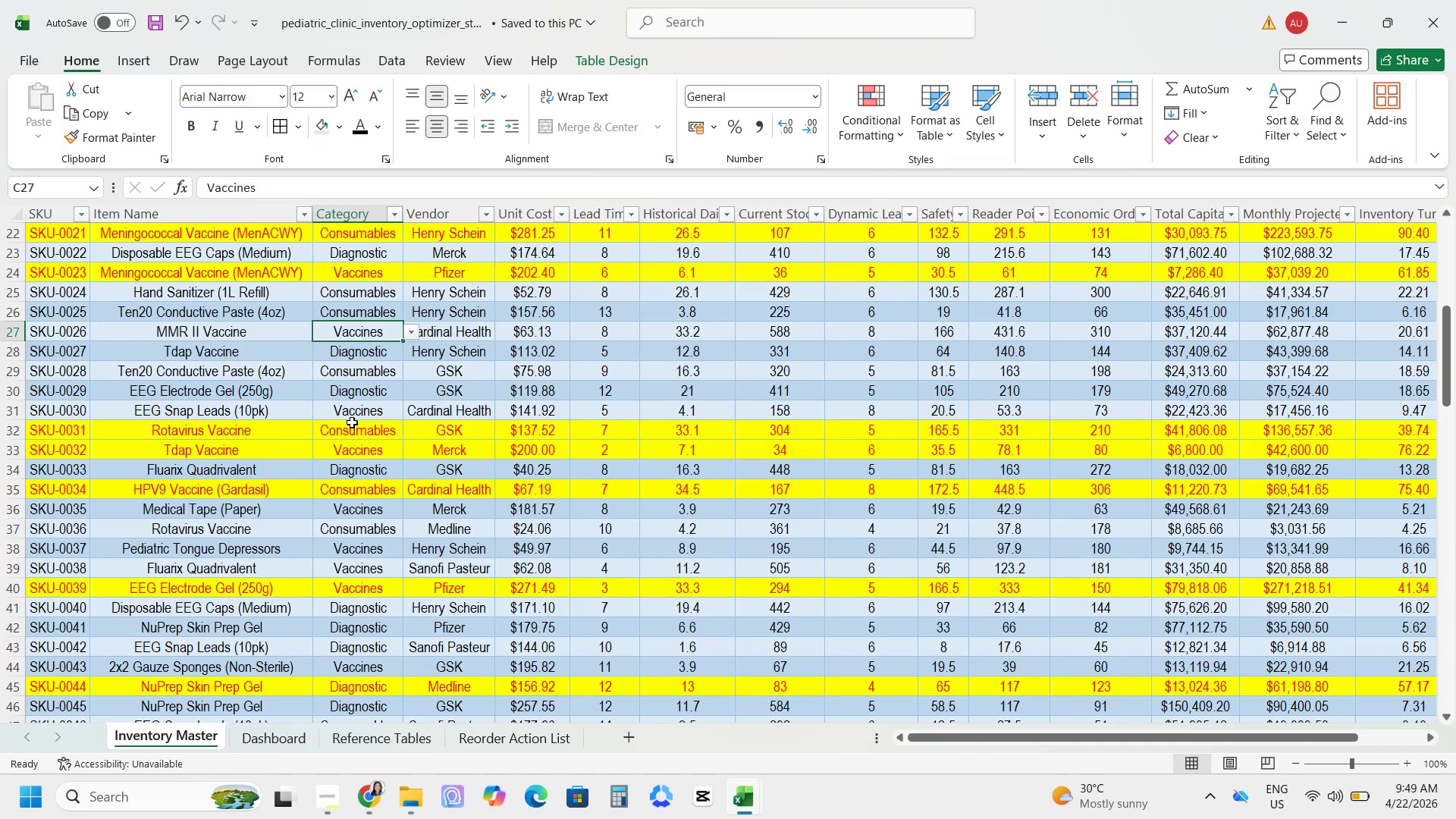 
key(Alt+AltLeft)
 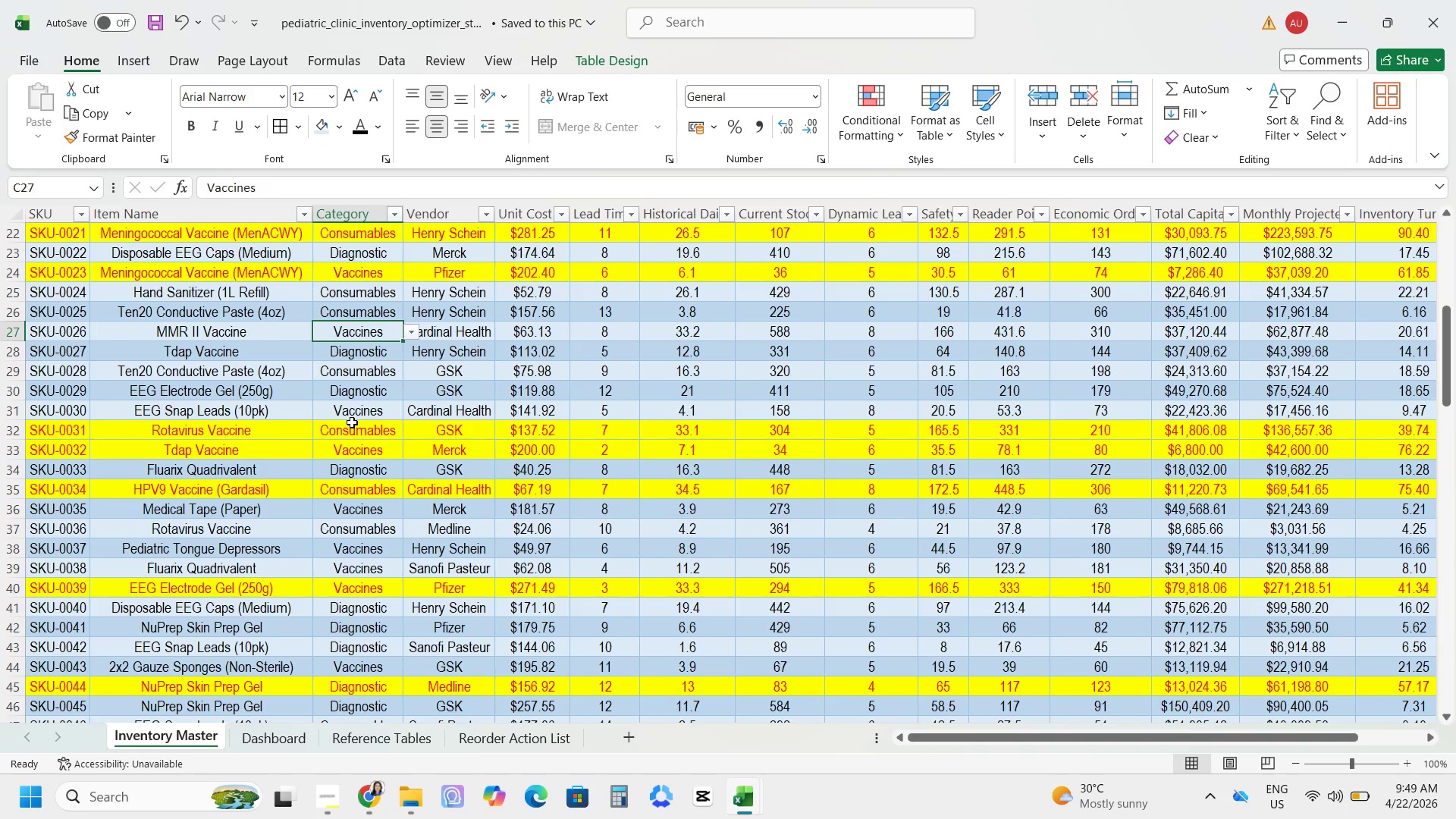 
key(Alt+Tab)
 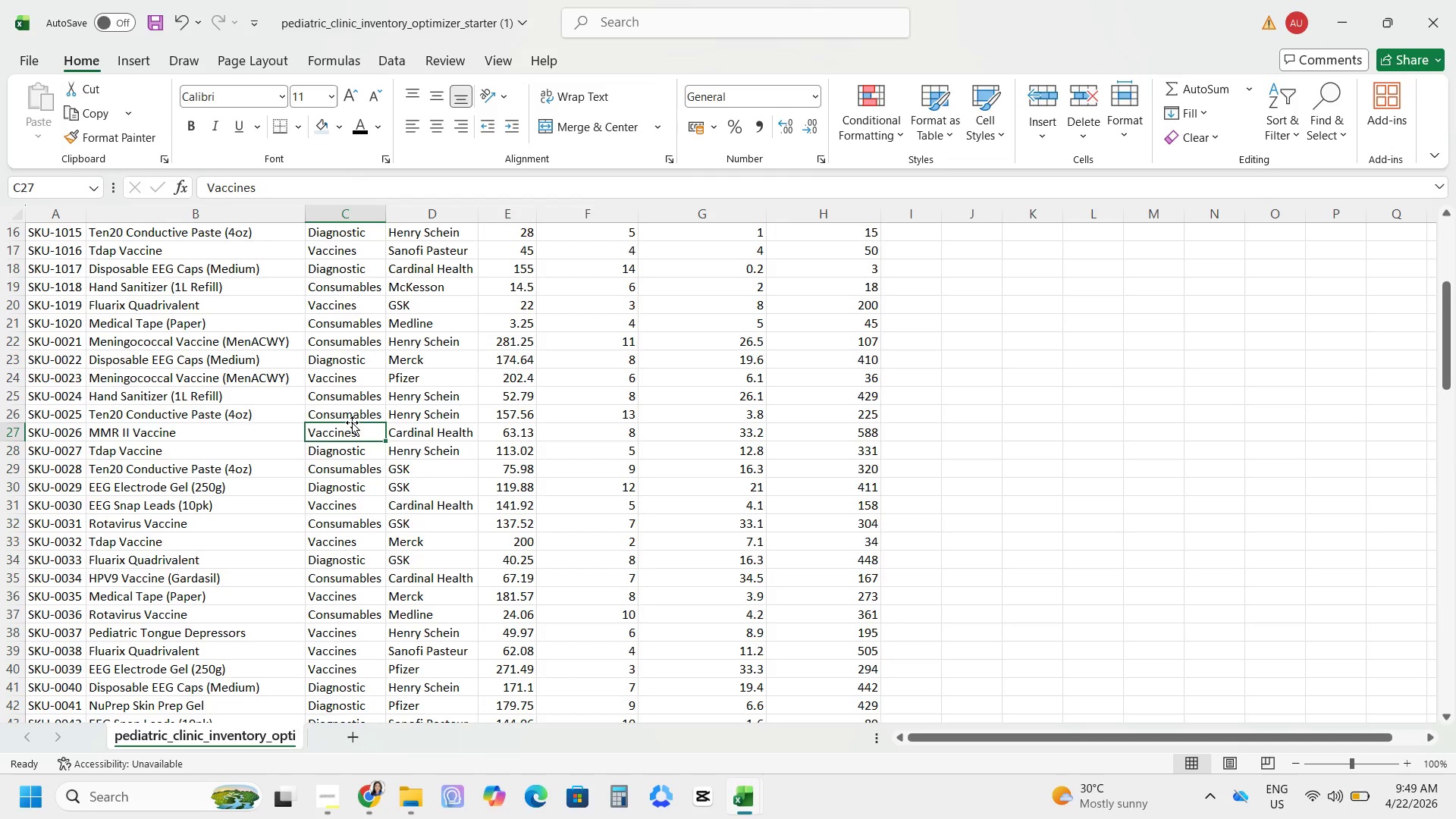 
key(ArrowDown)
 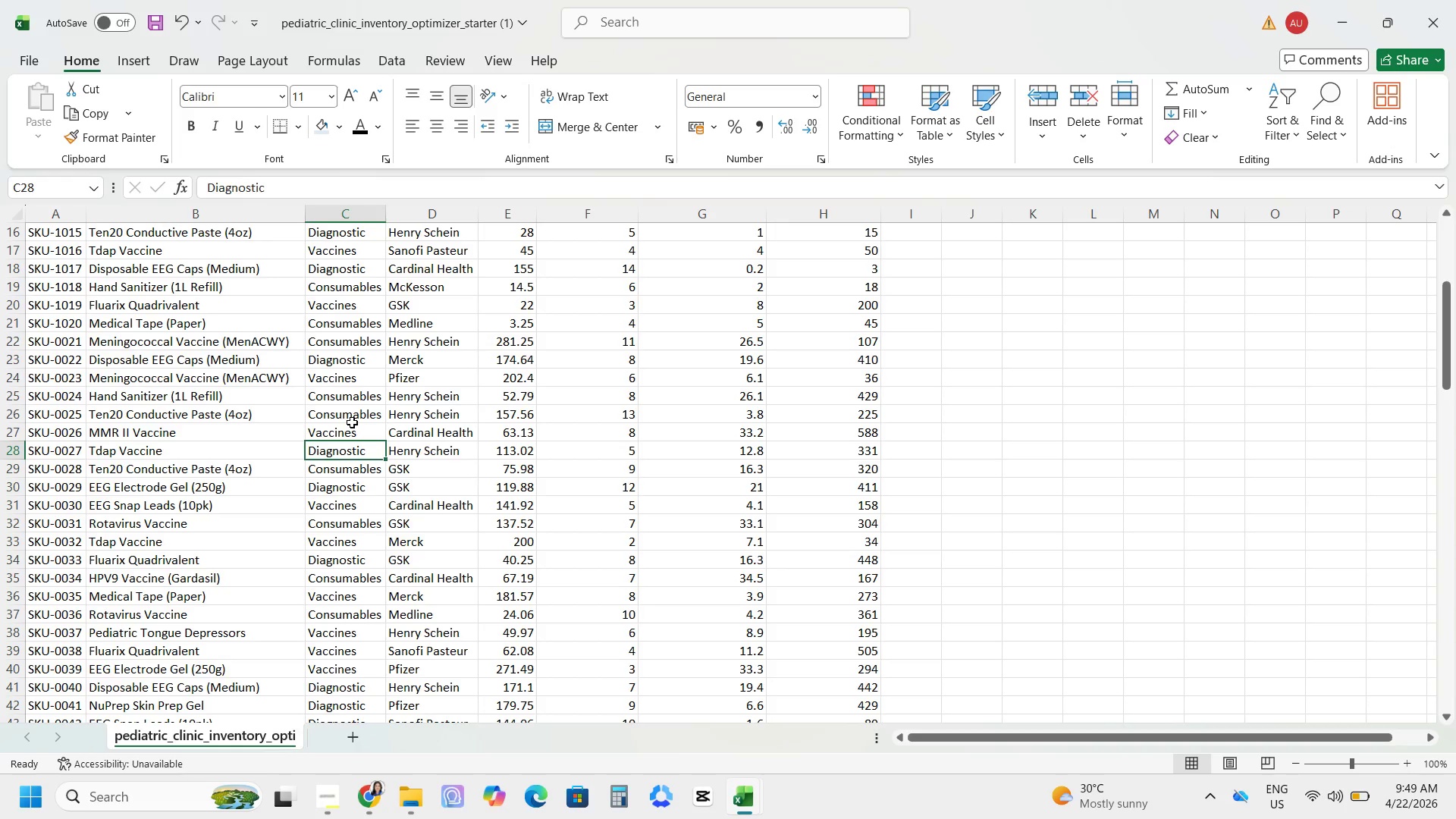 
key(Alt+AltLeft)
 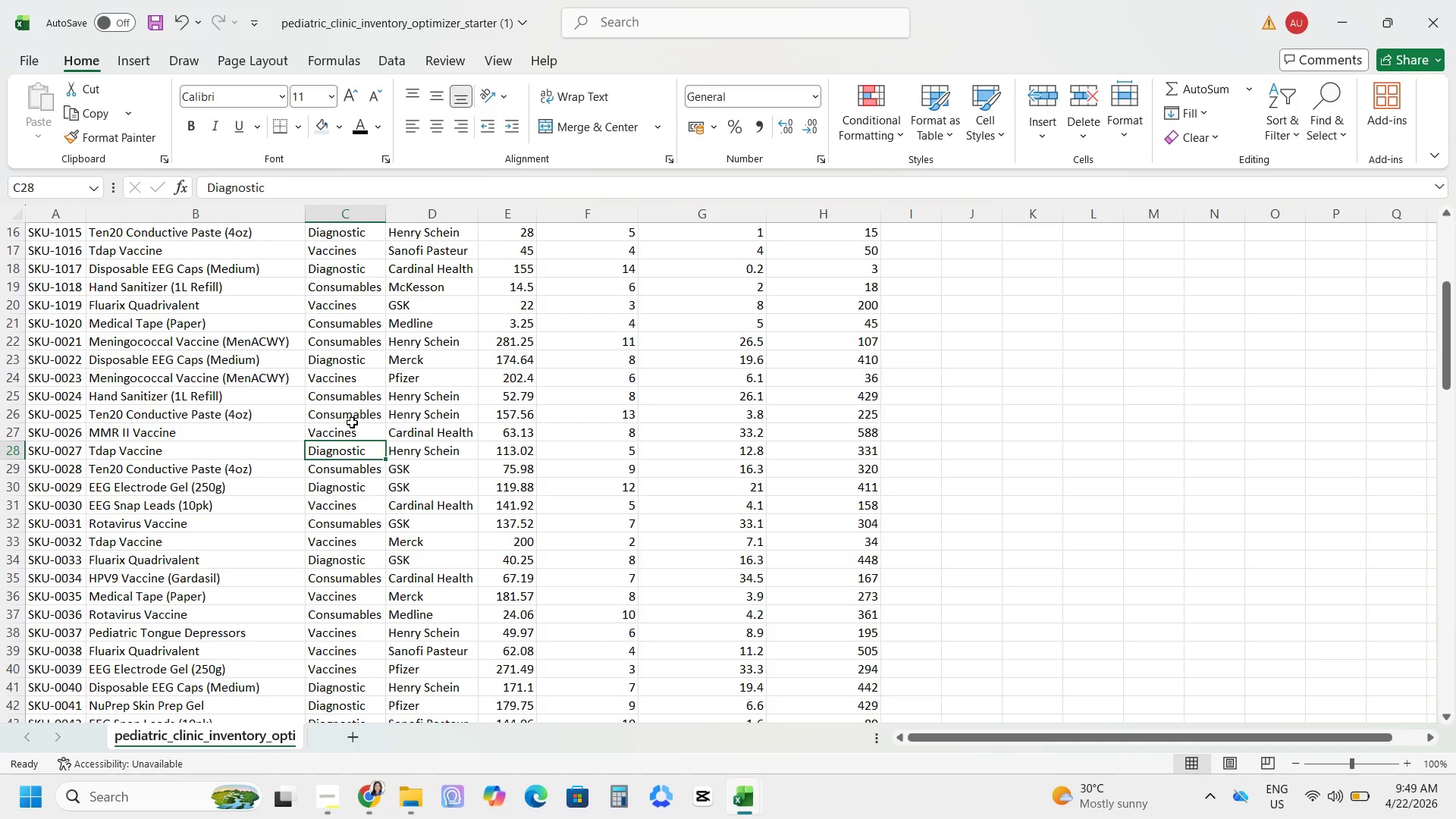 
key(Alt+Tab)
 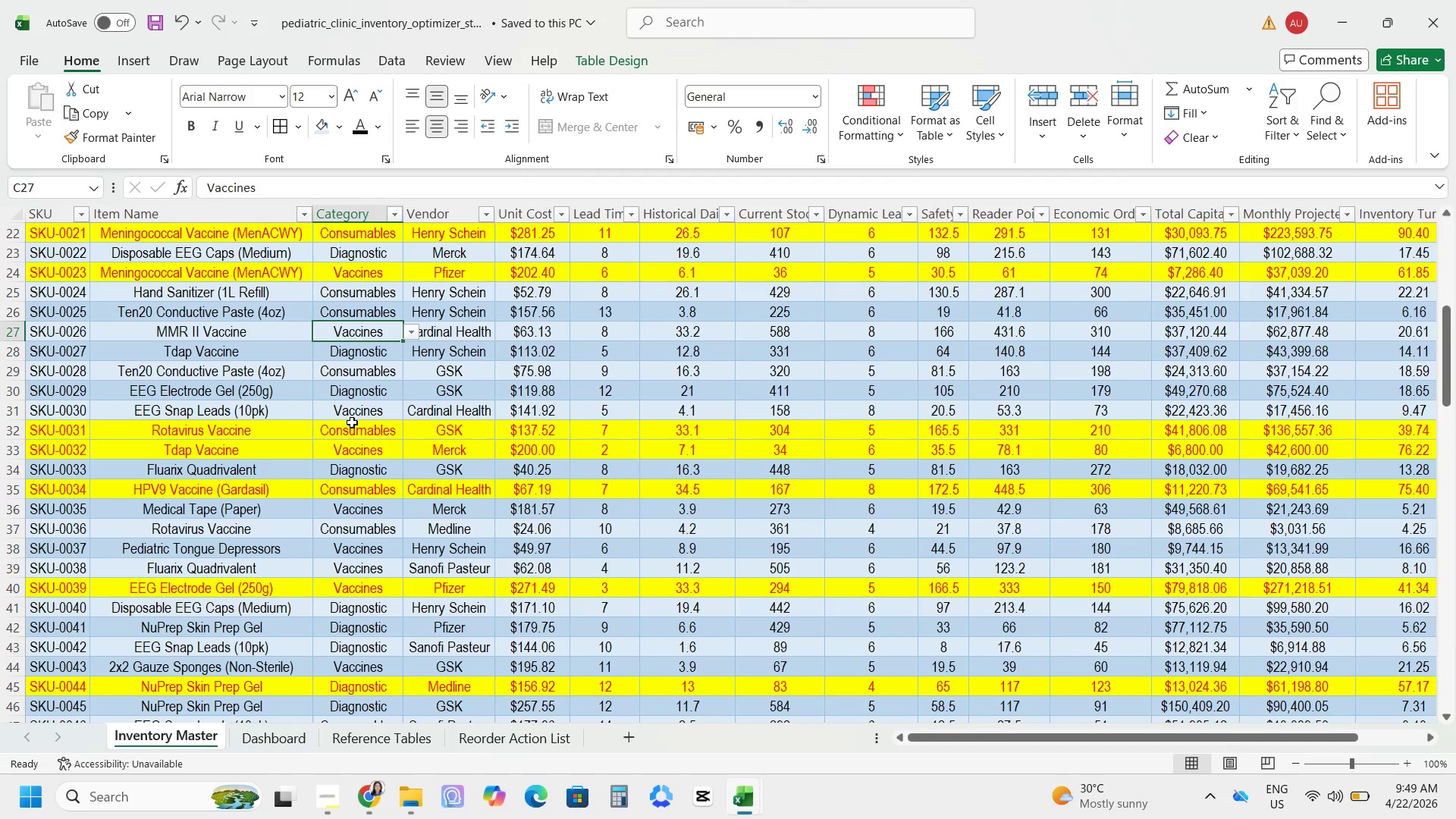 
key(ArrowDown)
 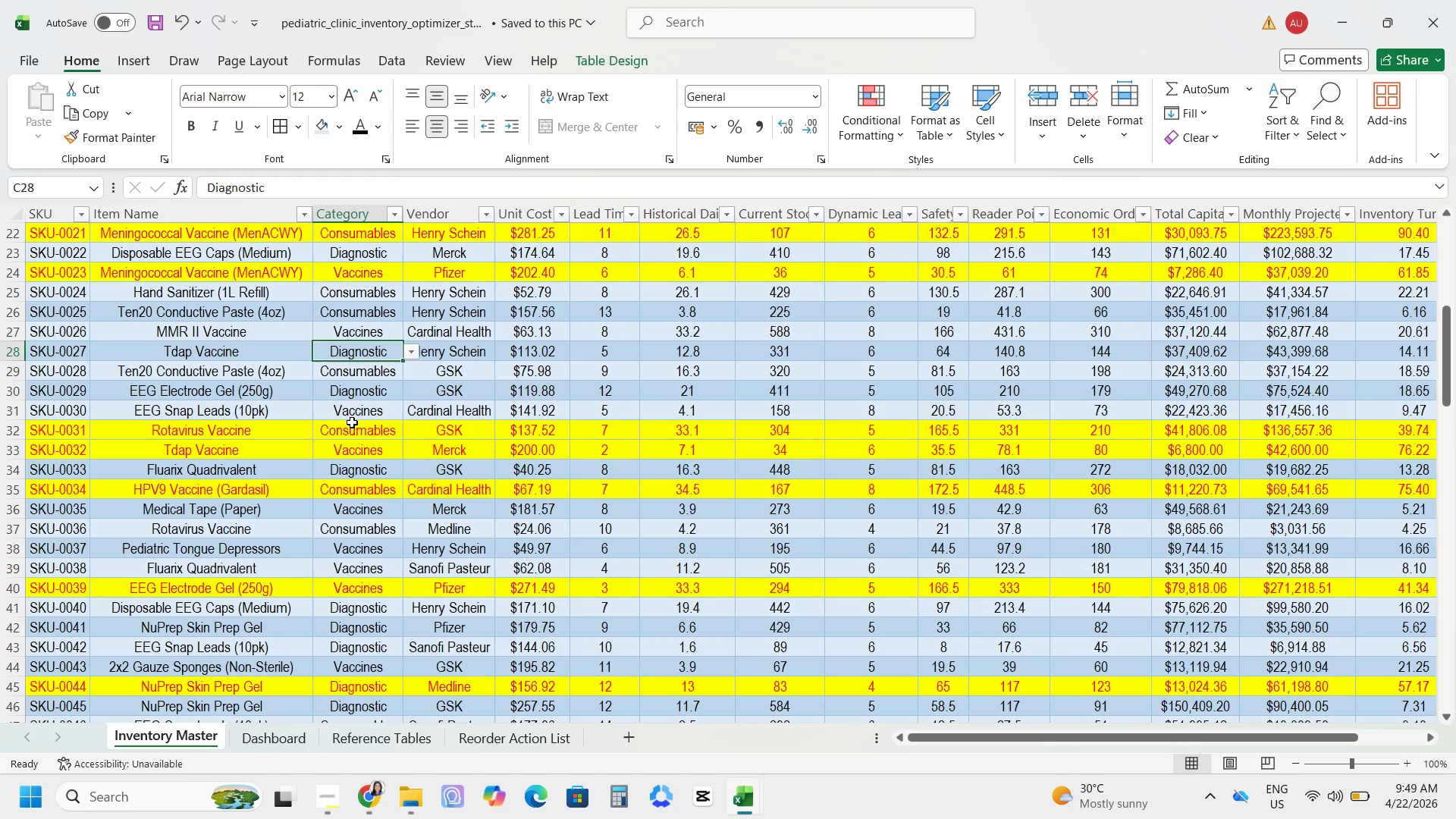 
key(Alt+AltLeft)
 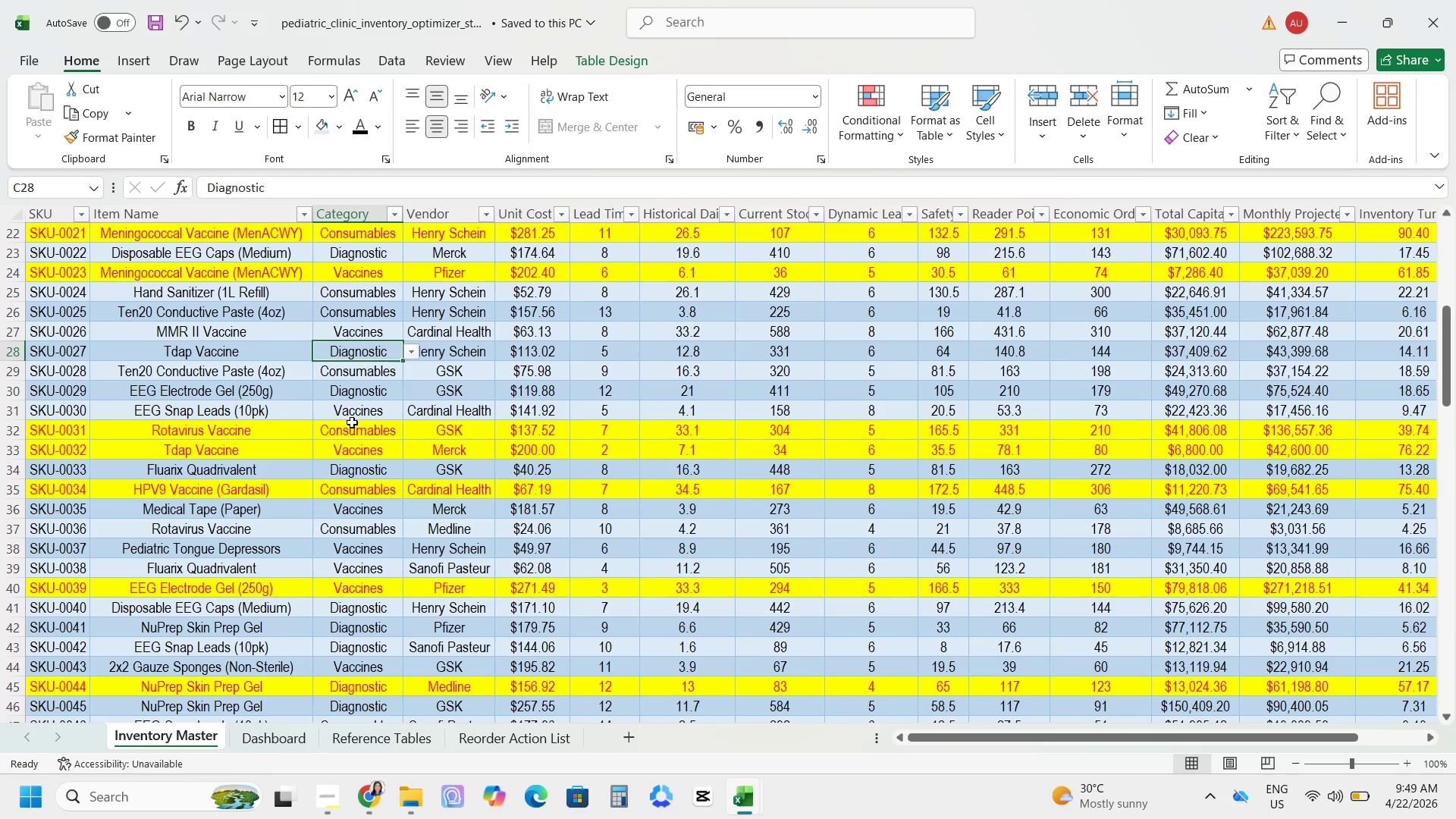 
key(Alt+Tab)
 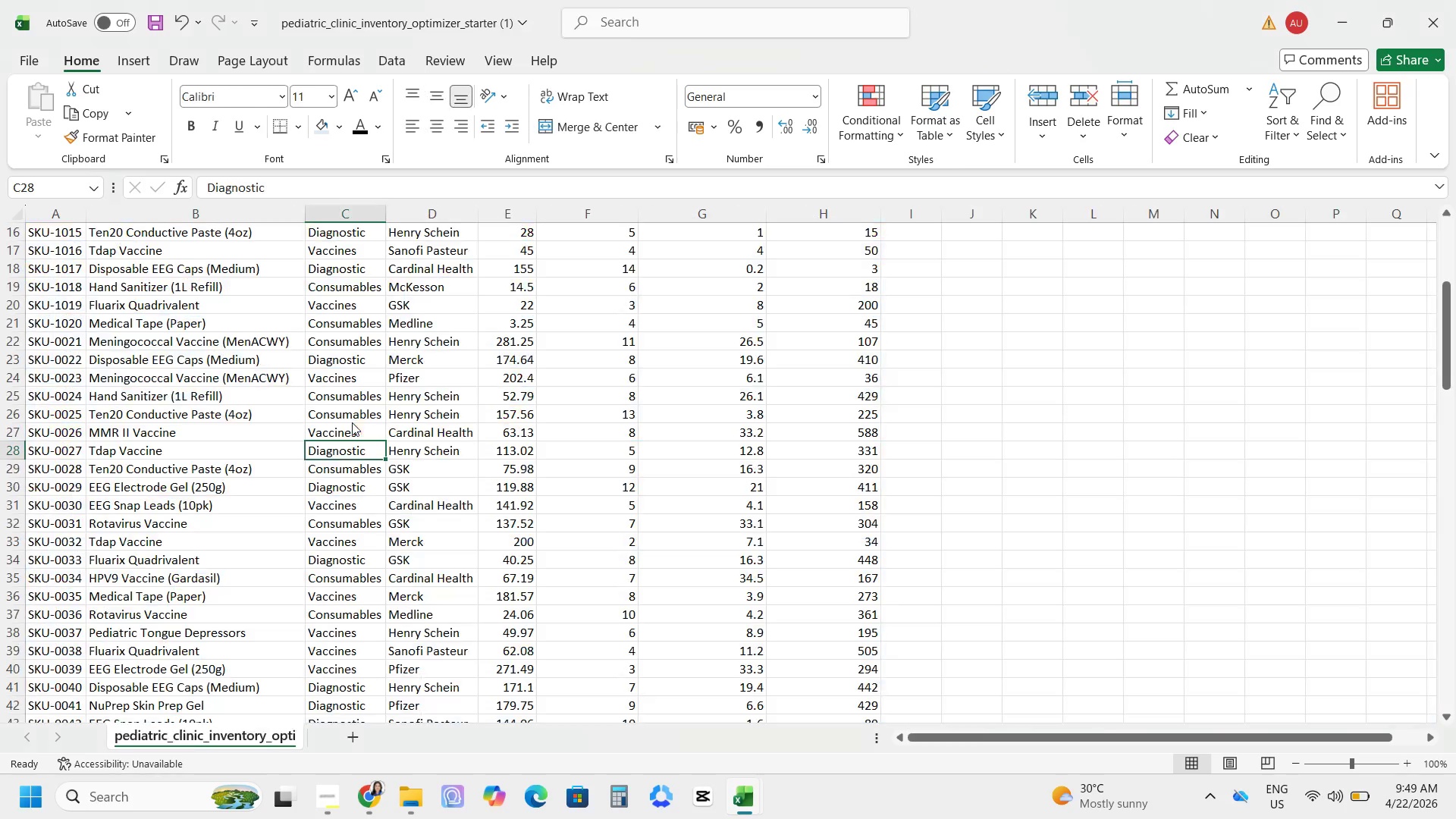 
key(ArrowDown)
 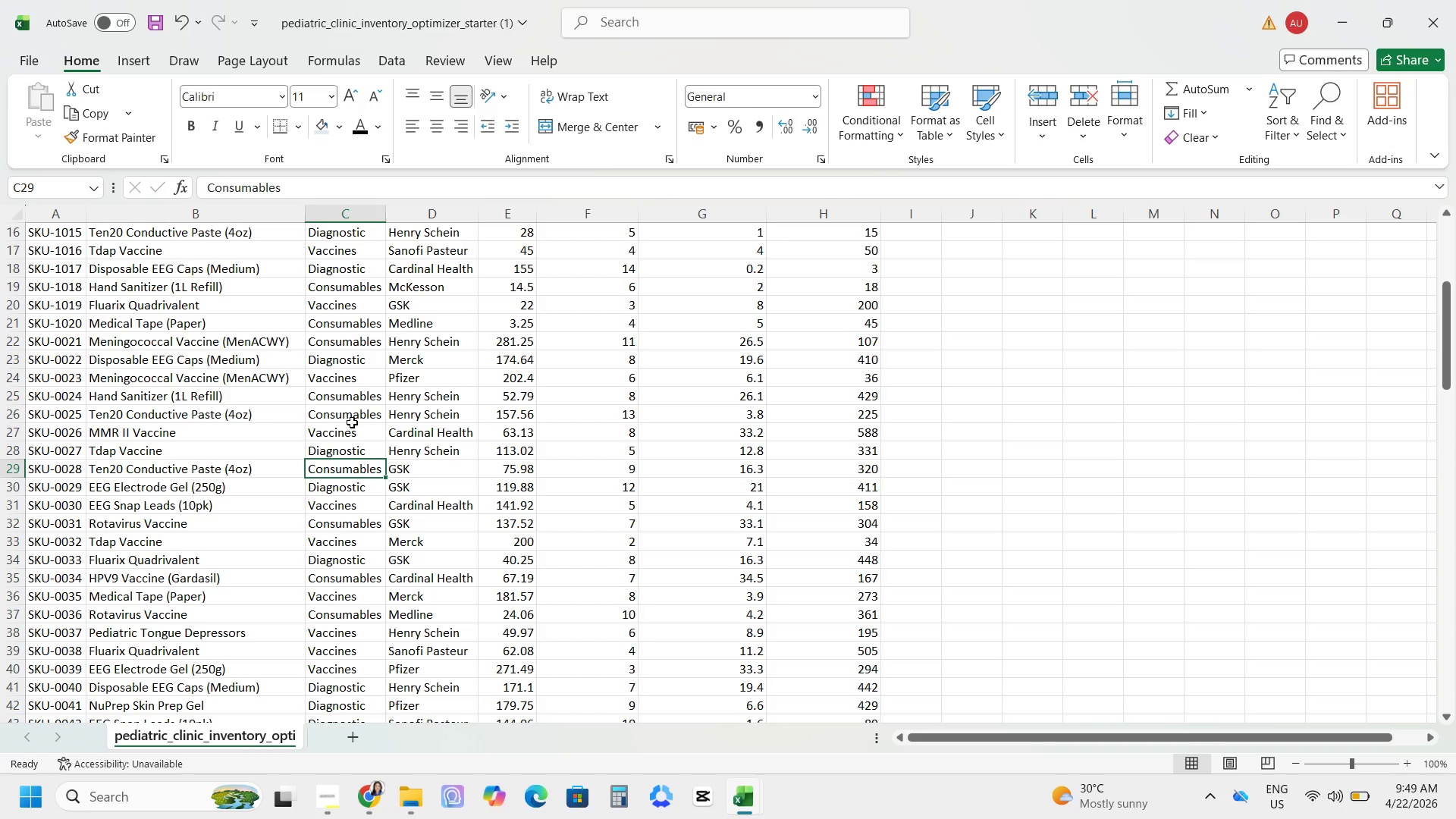 
key(Alt+AltLeft)
 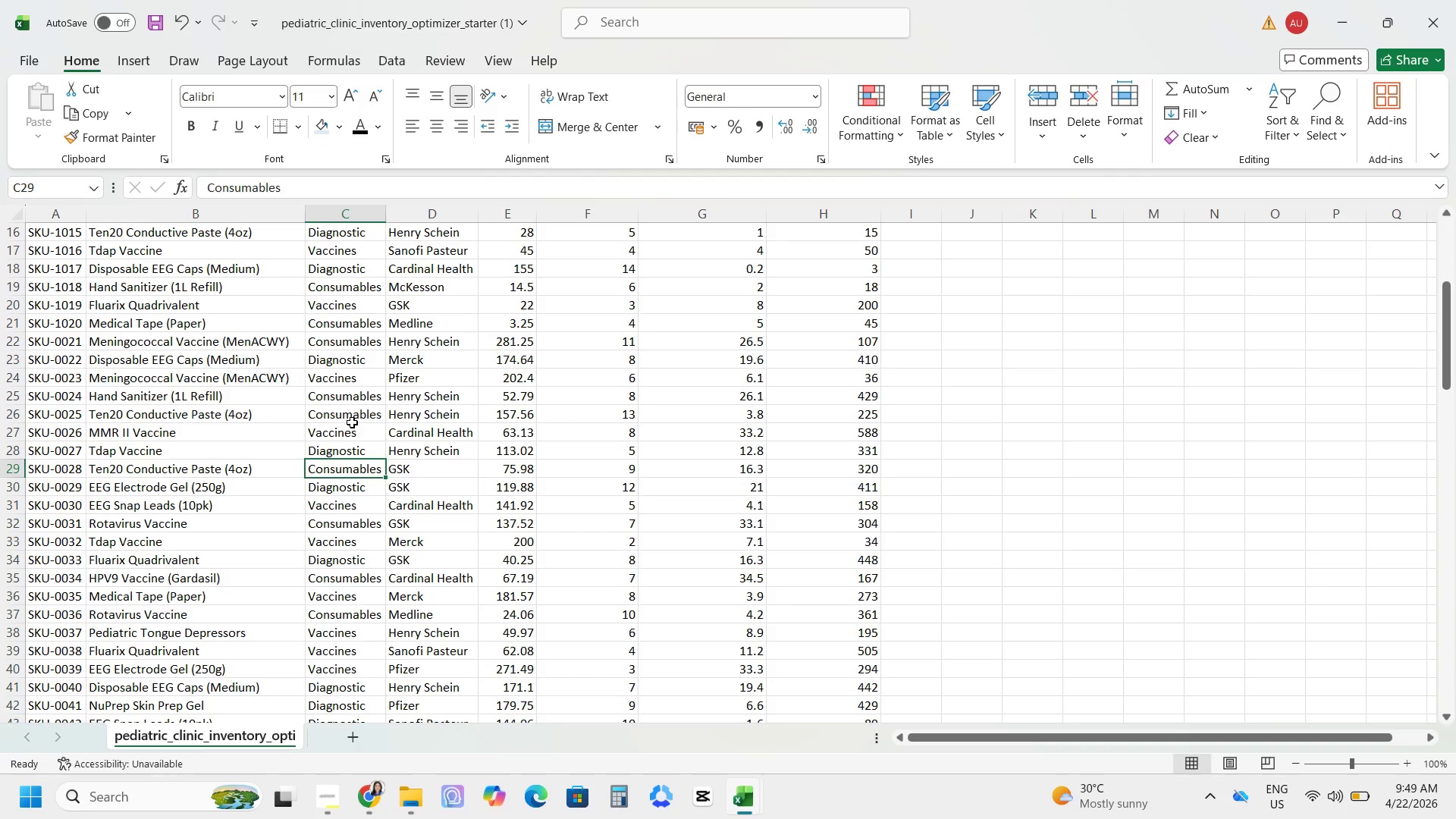 
key(Alt+Tab)
 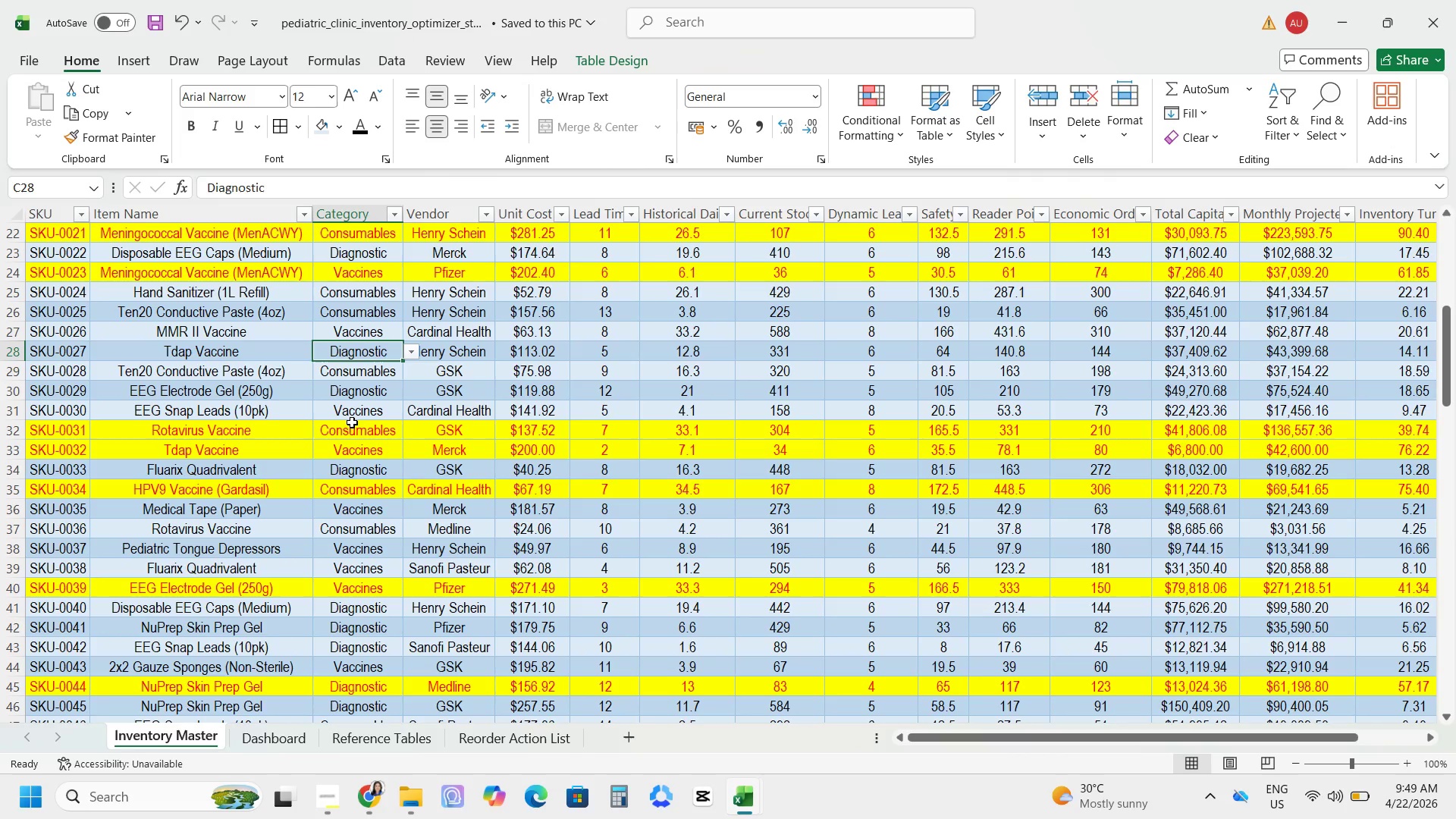 
key(ArrowDown)
 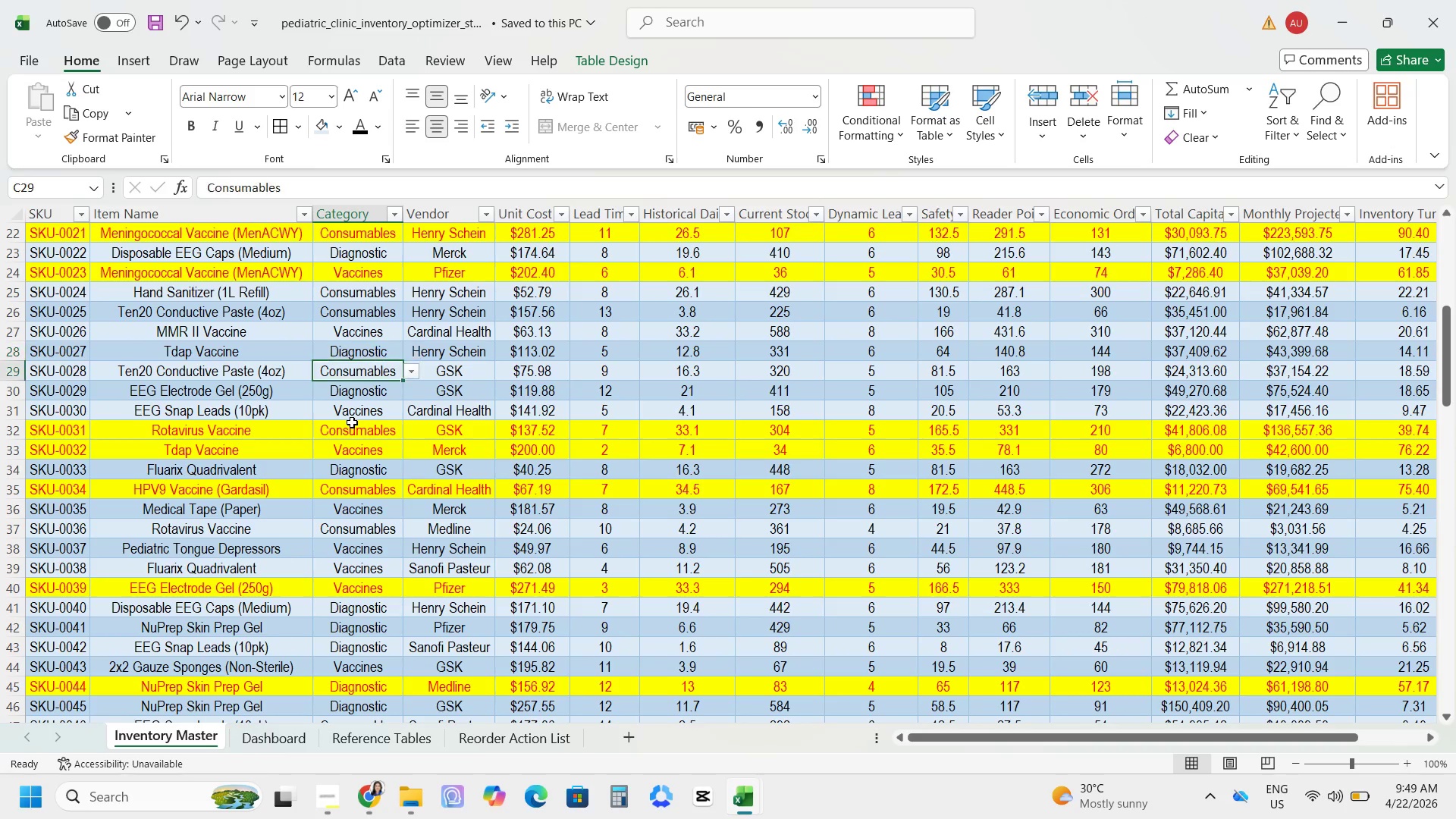 
key(Alt+AltLeft)
 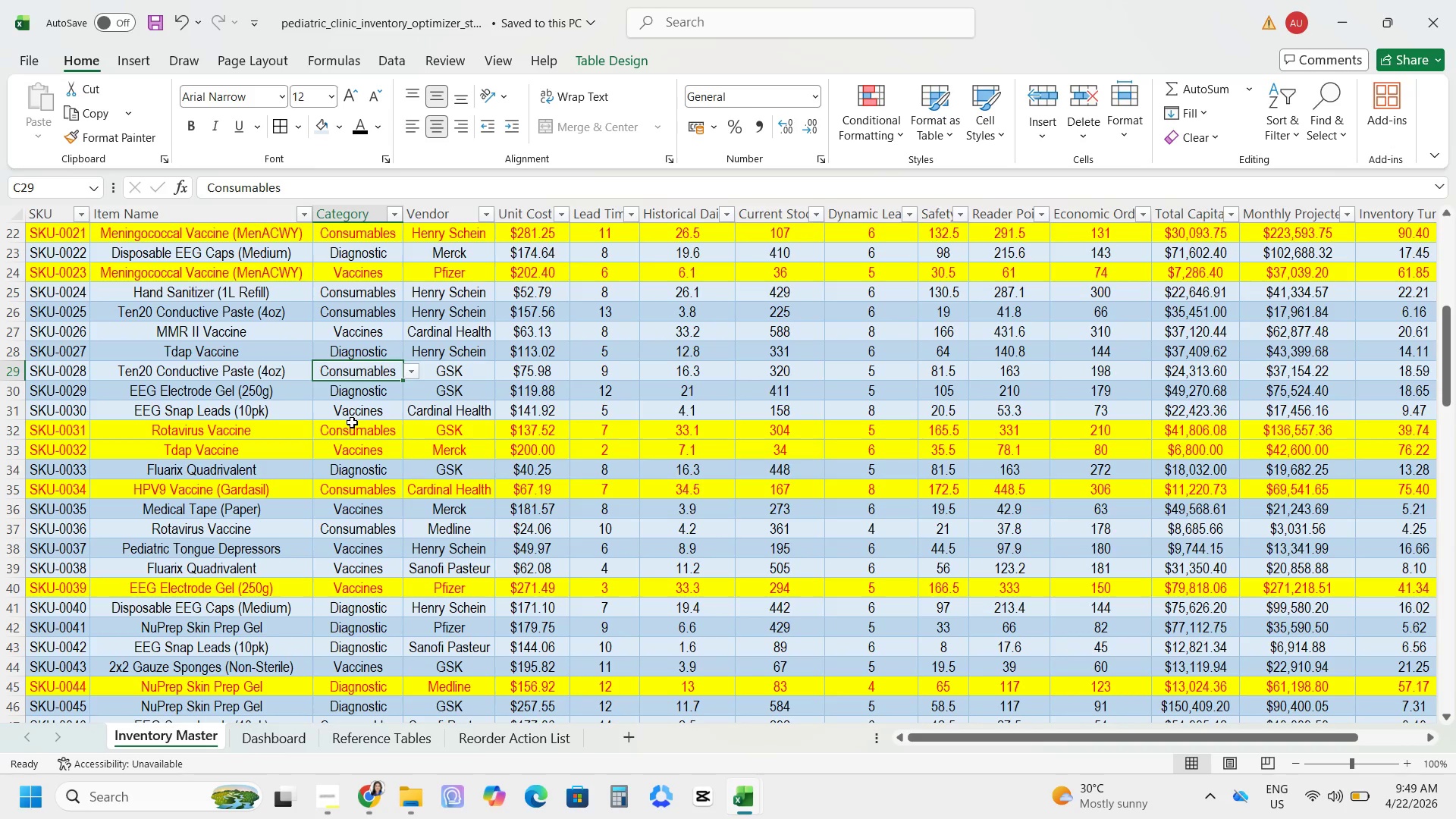 
key(Alt+Tab)
 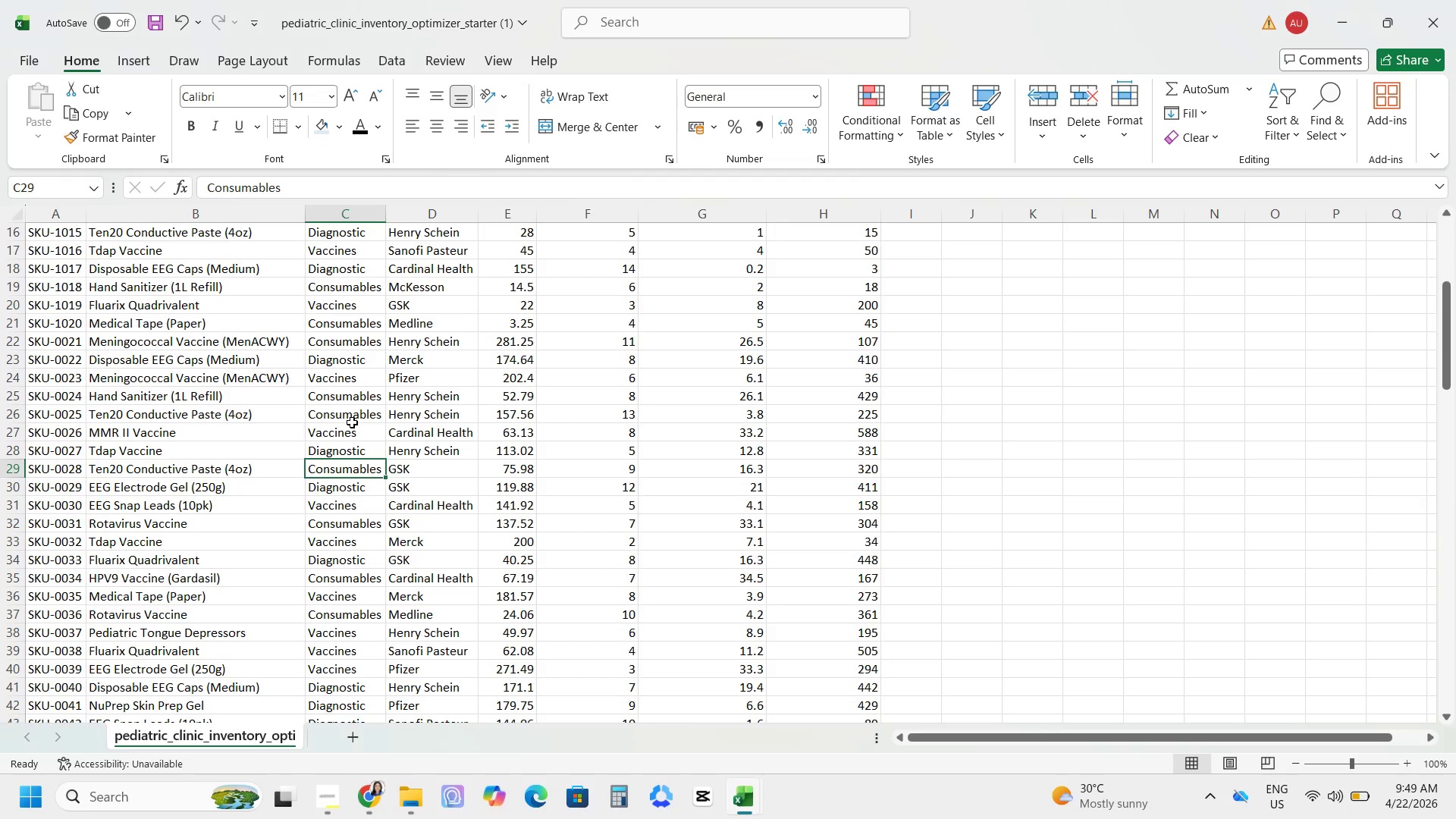 
key(ArrowDown)
 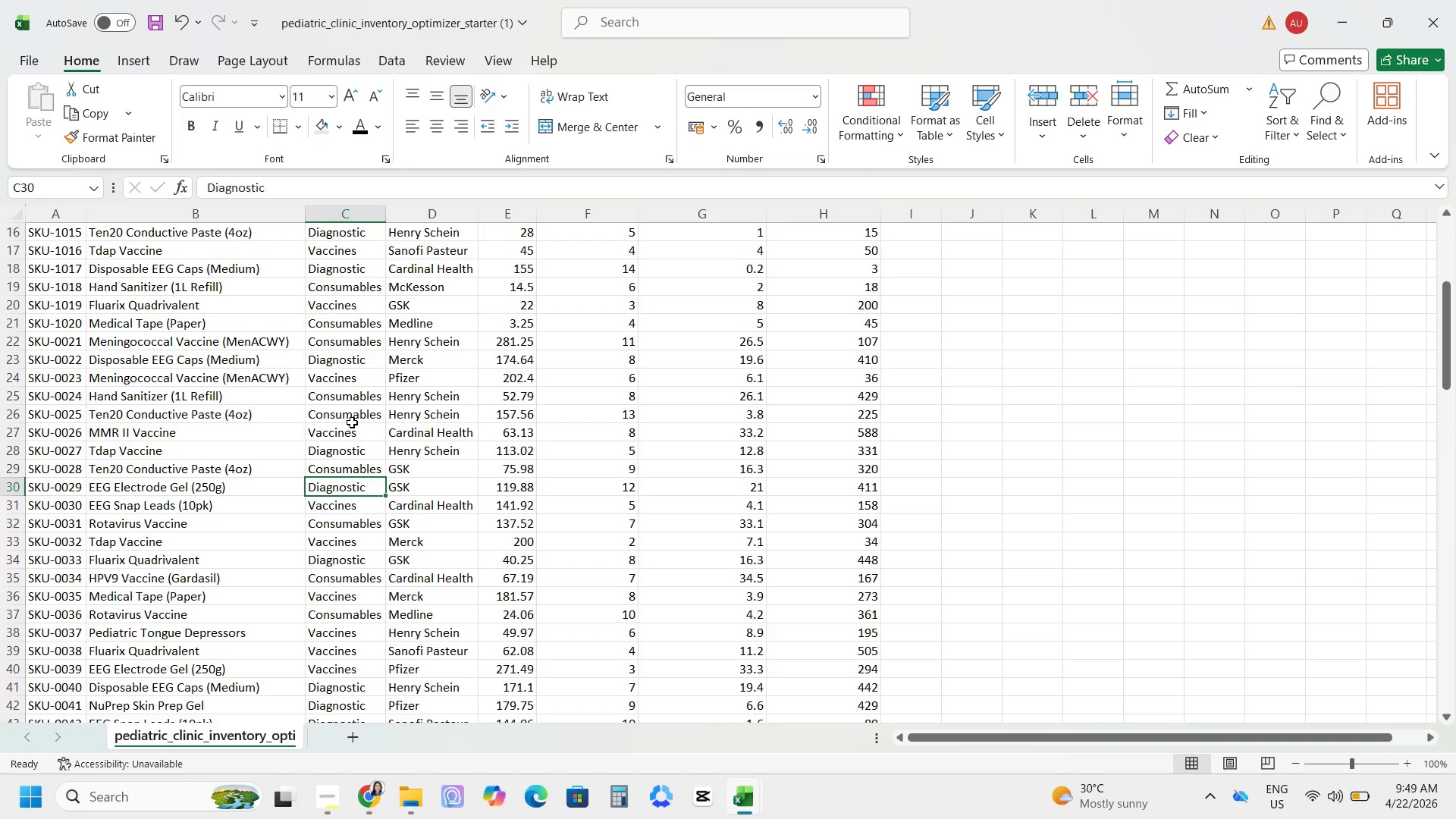 
key(Alt+AltLeft)
 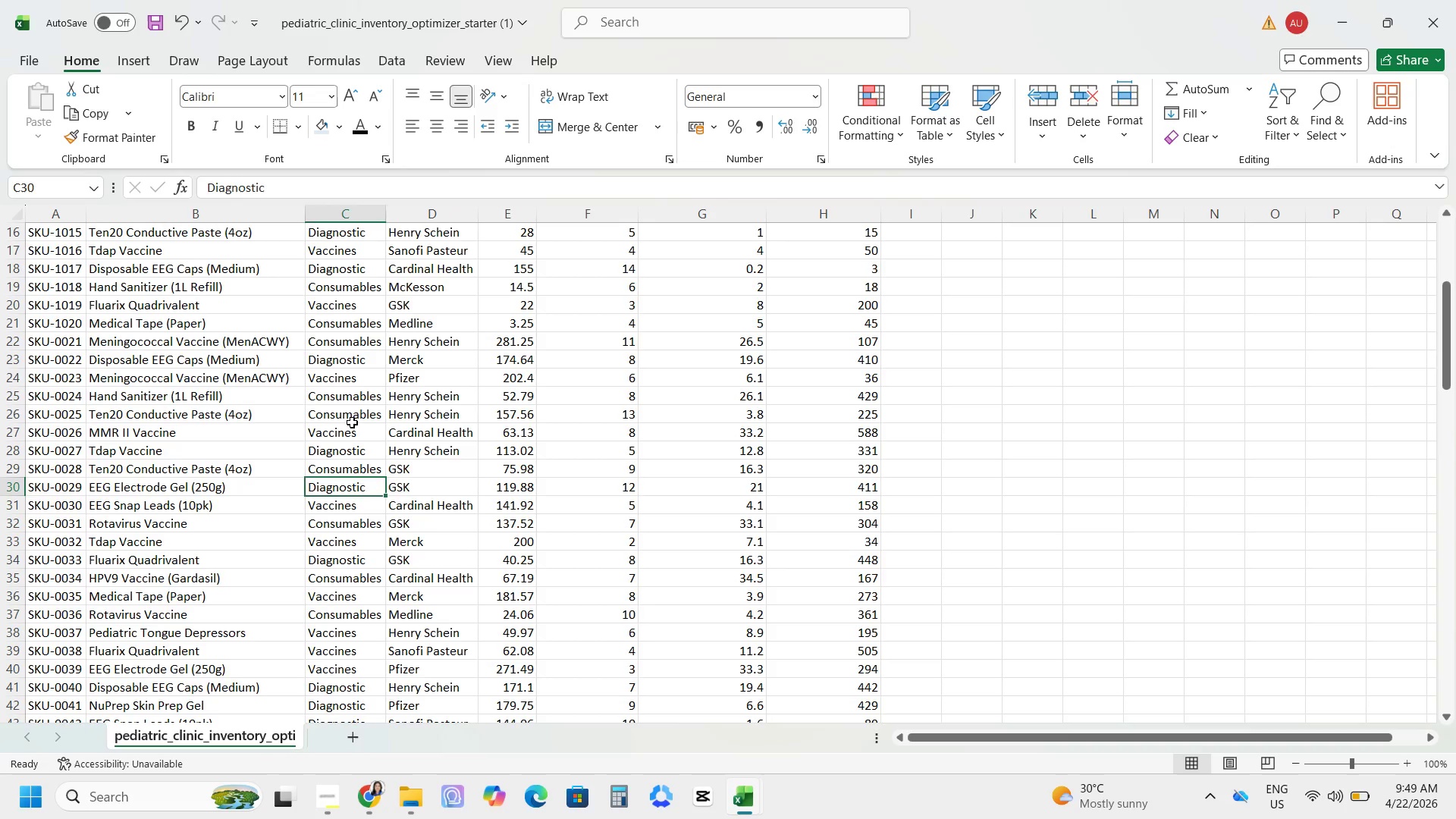 
key(Alt+Tab)
 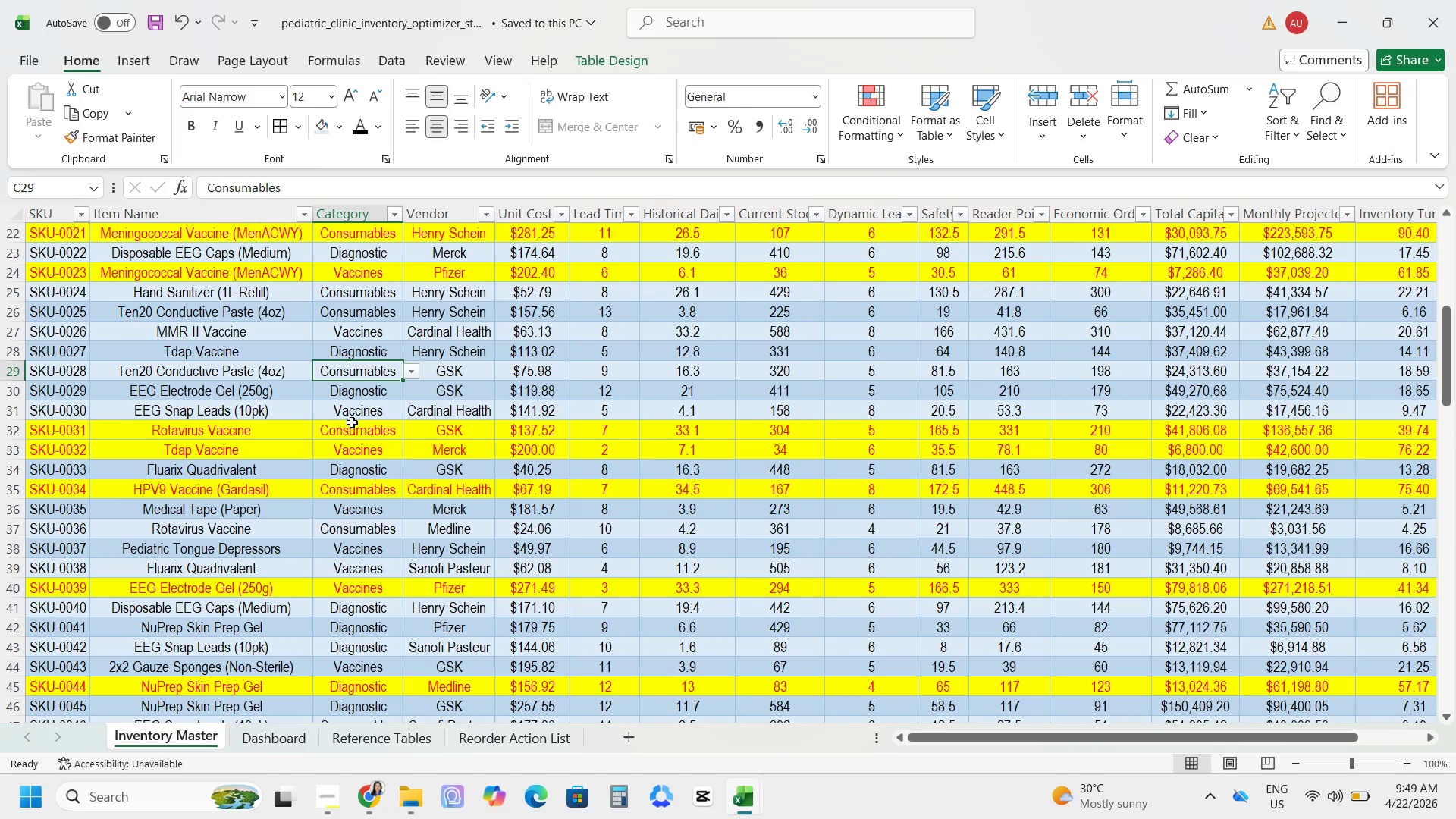 
key(ArrowDown)
 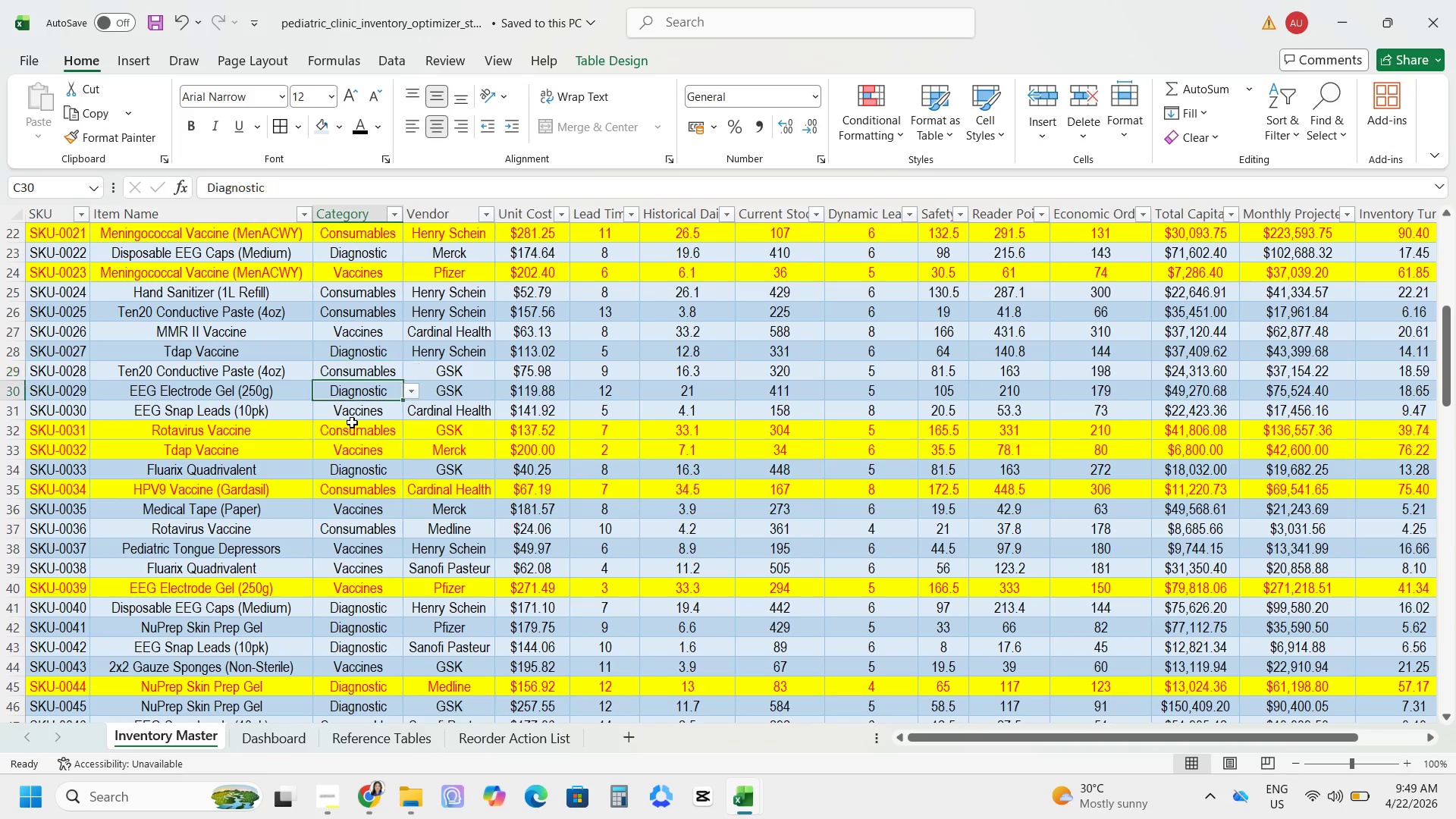 
key(Alt+AltLeft)
 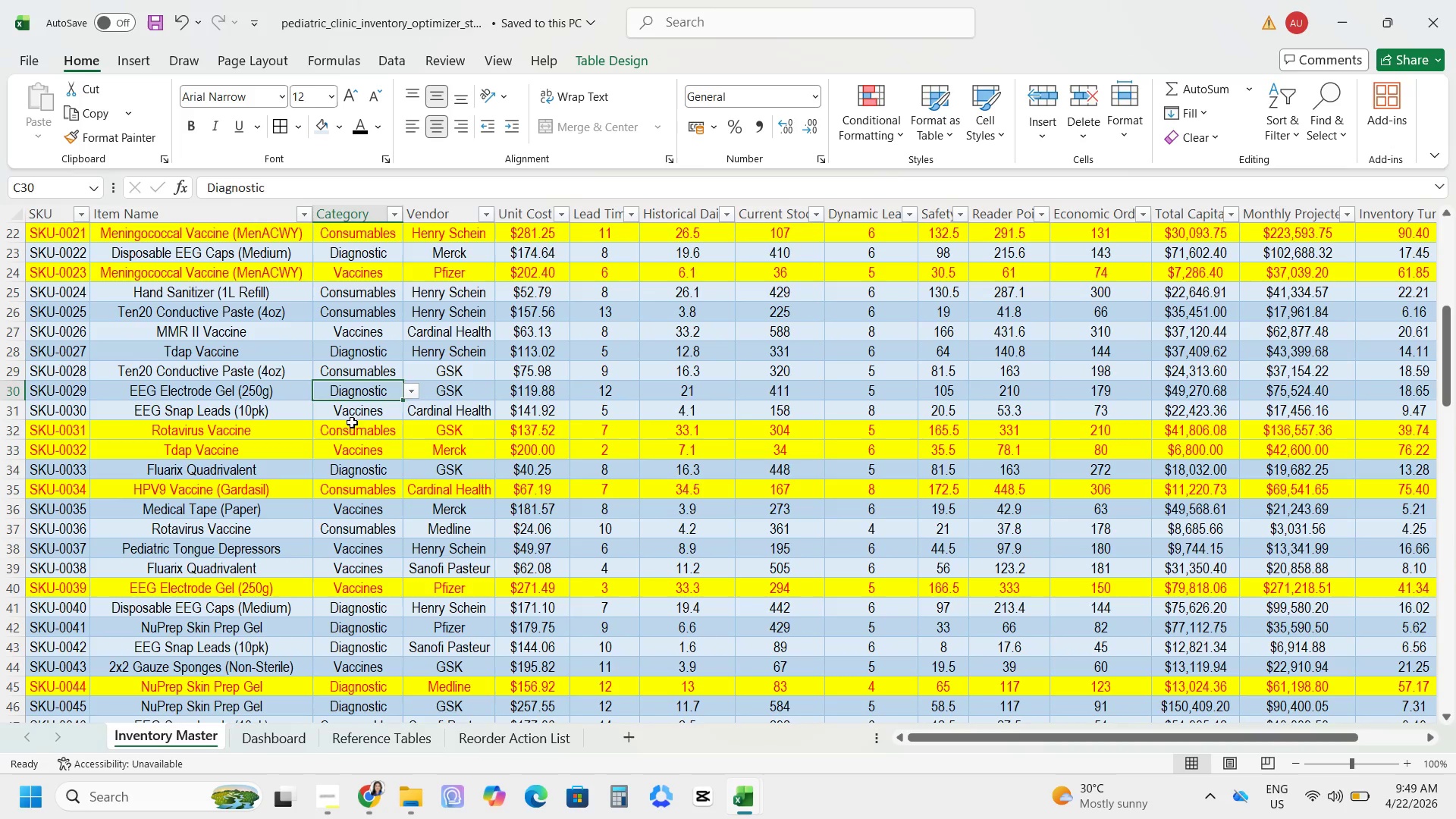 
key(Alt+Tab)
 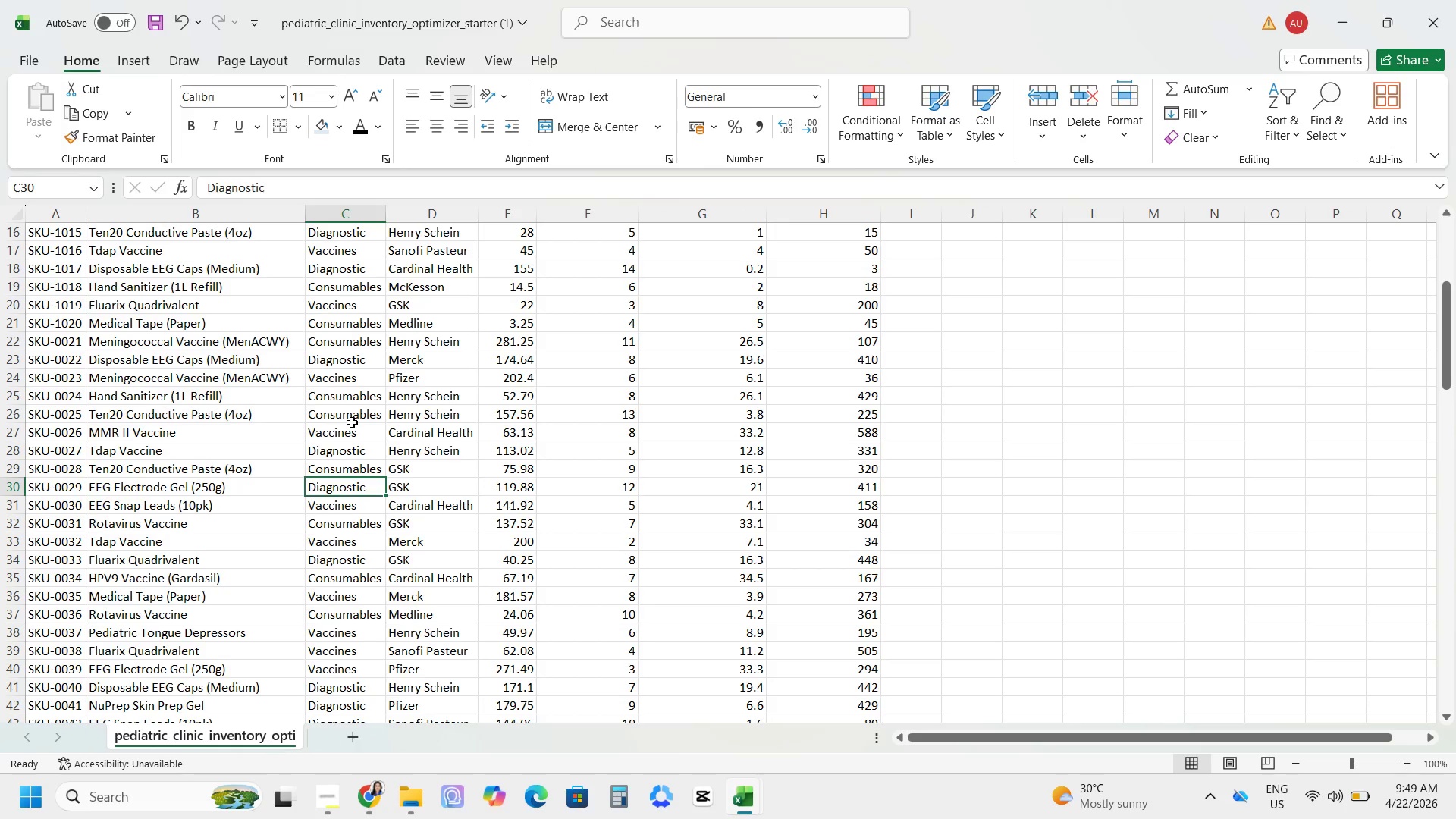 
key(ArrowDown)
 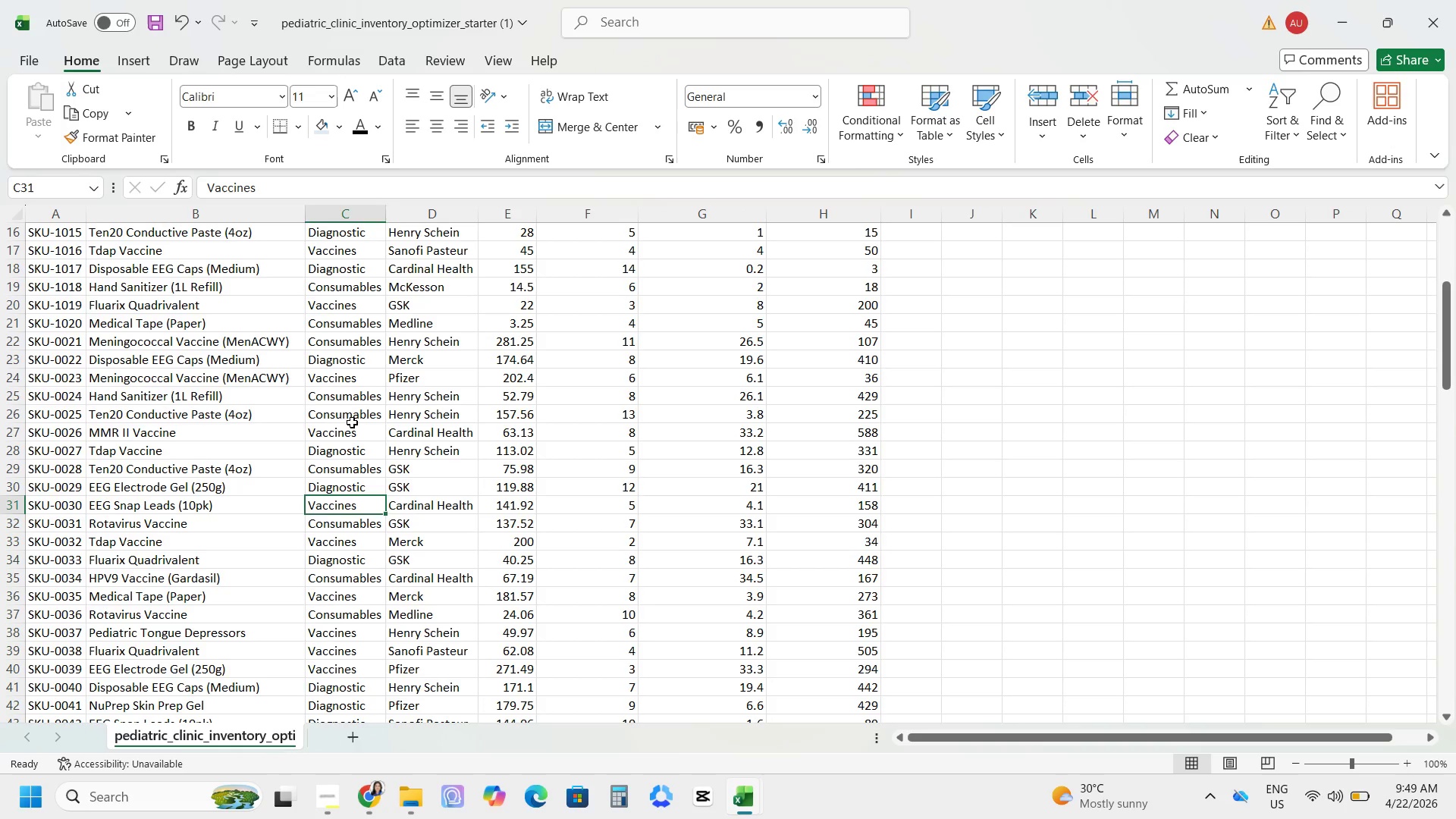 
key(Alt+AltLeft)
 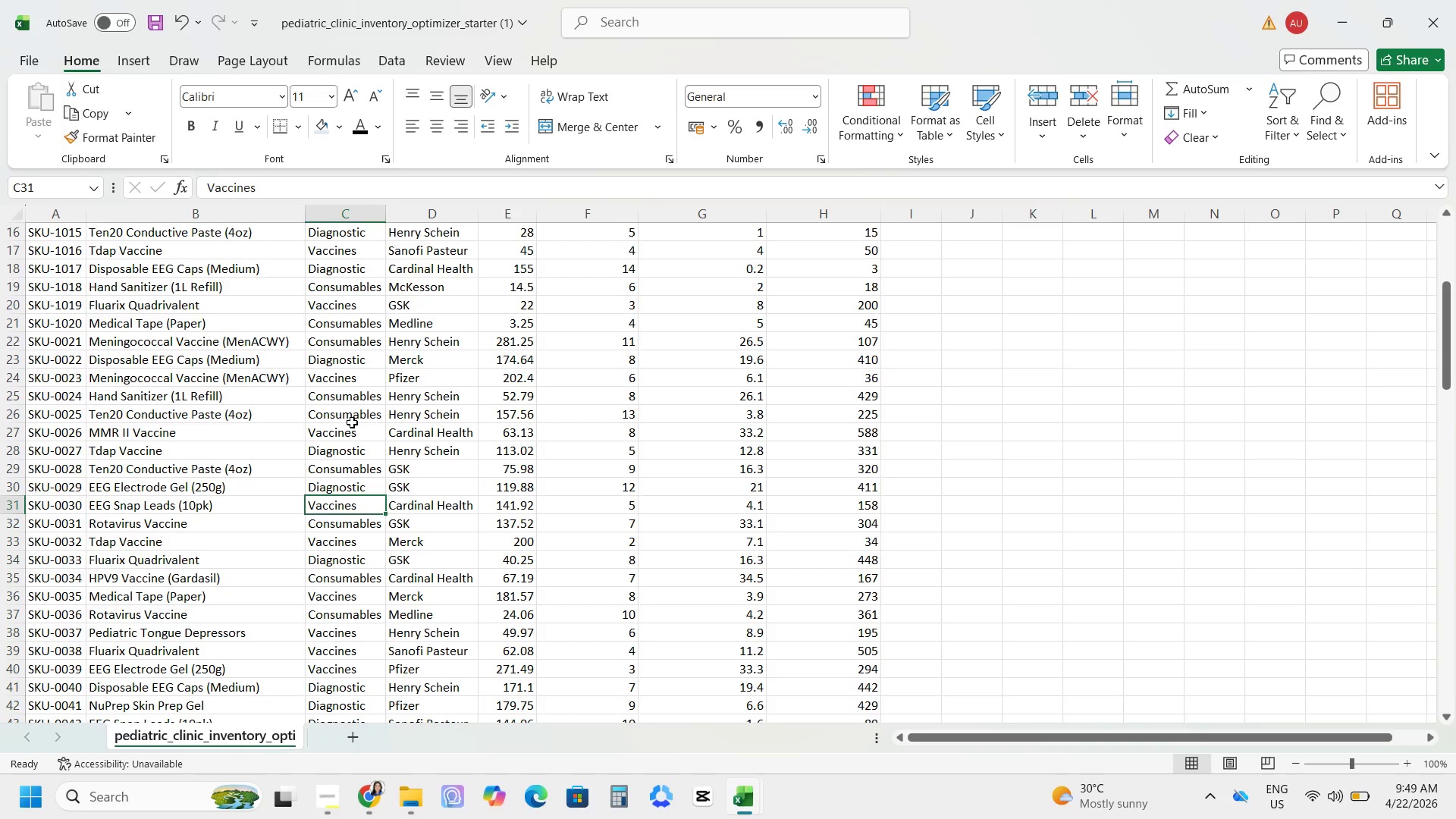 
key(Alt+Tab)
 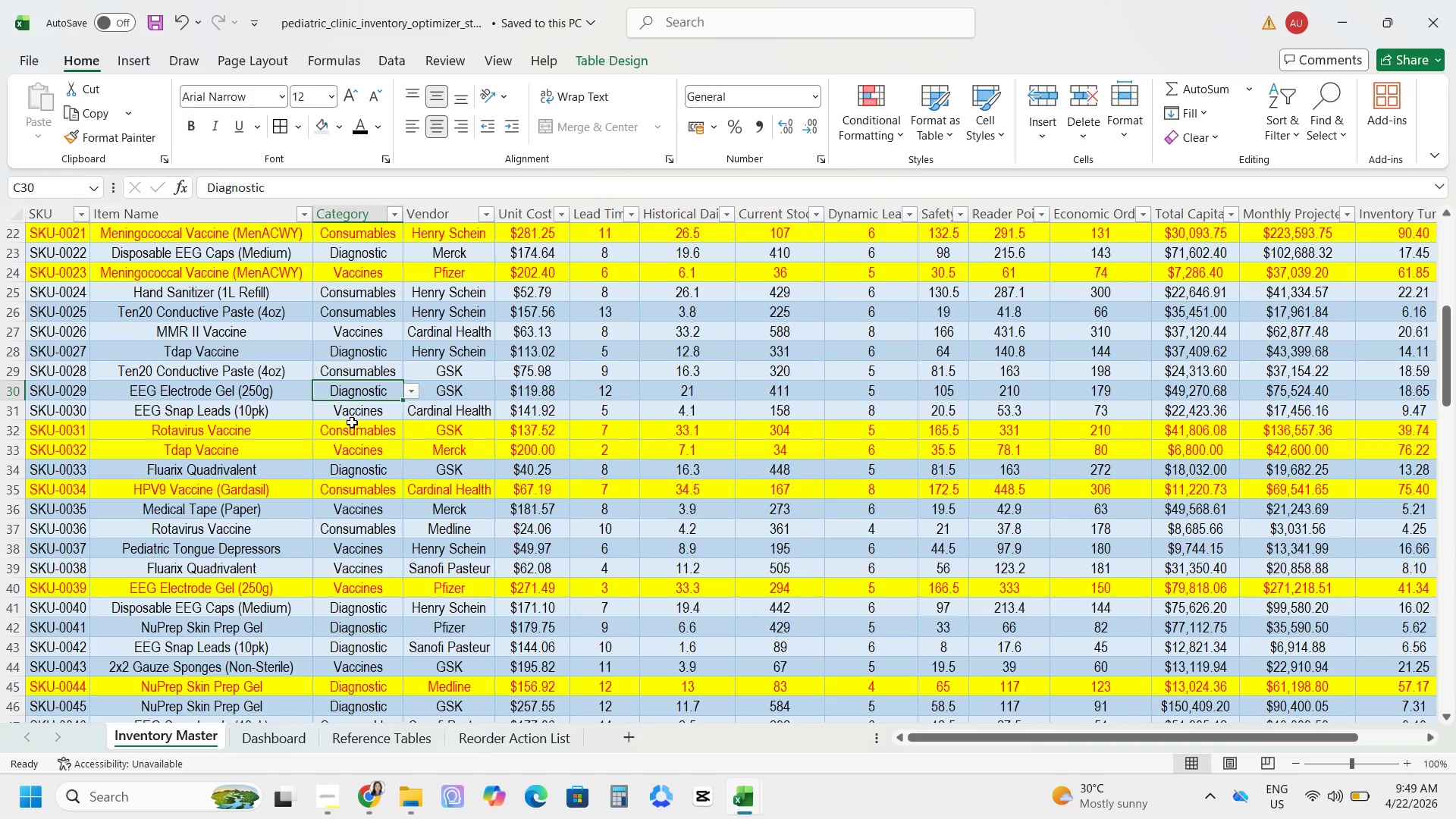 
key(ArrowDown)
 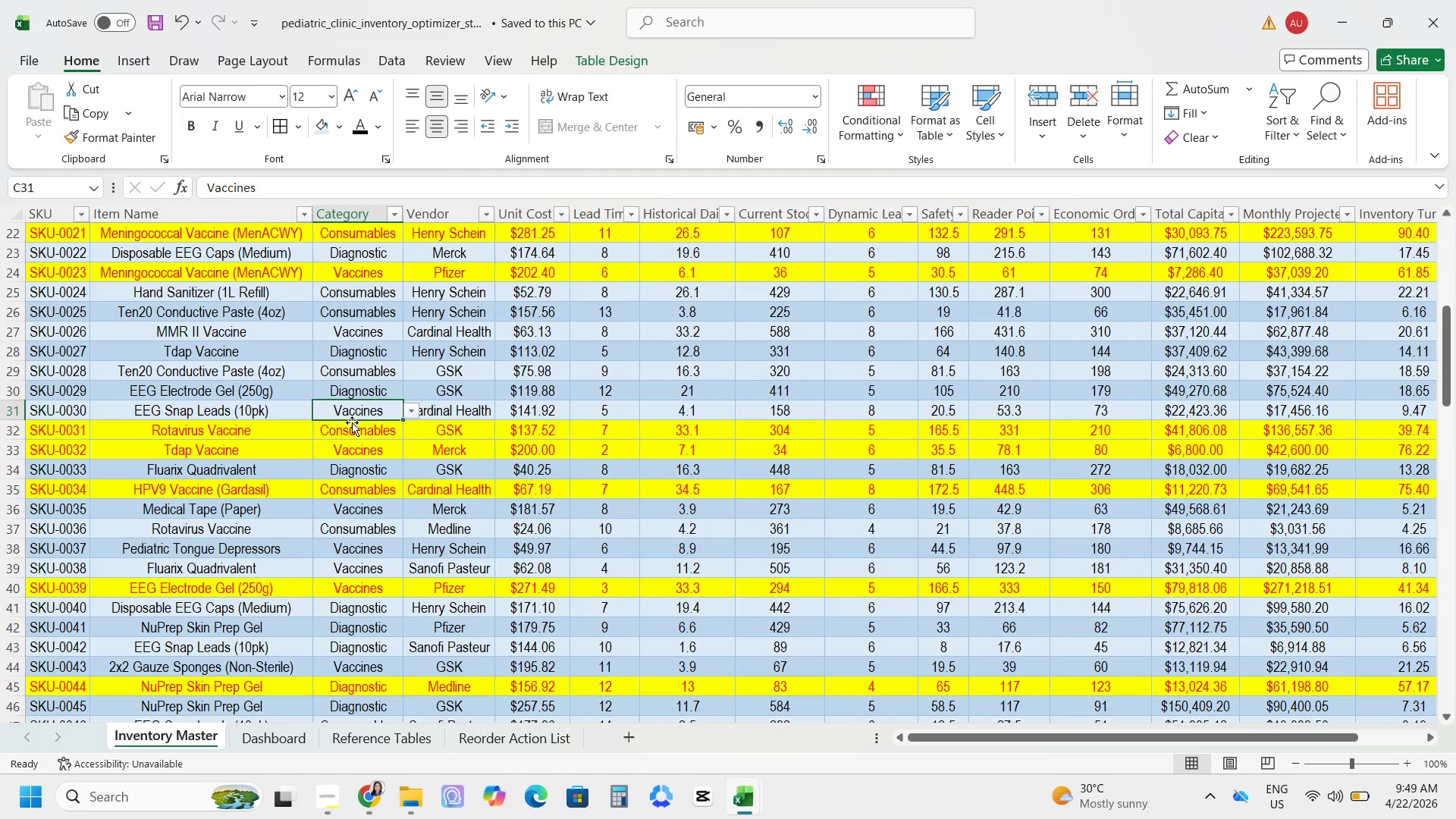 
key(Alt+AltLeft)
 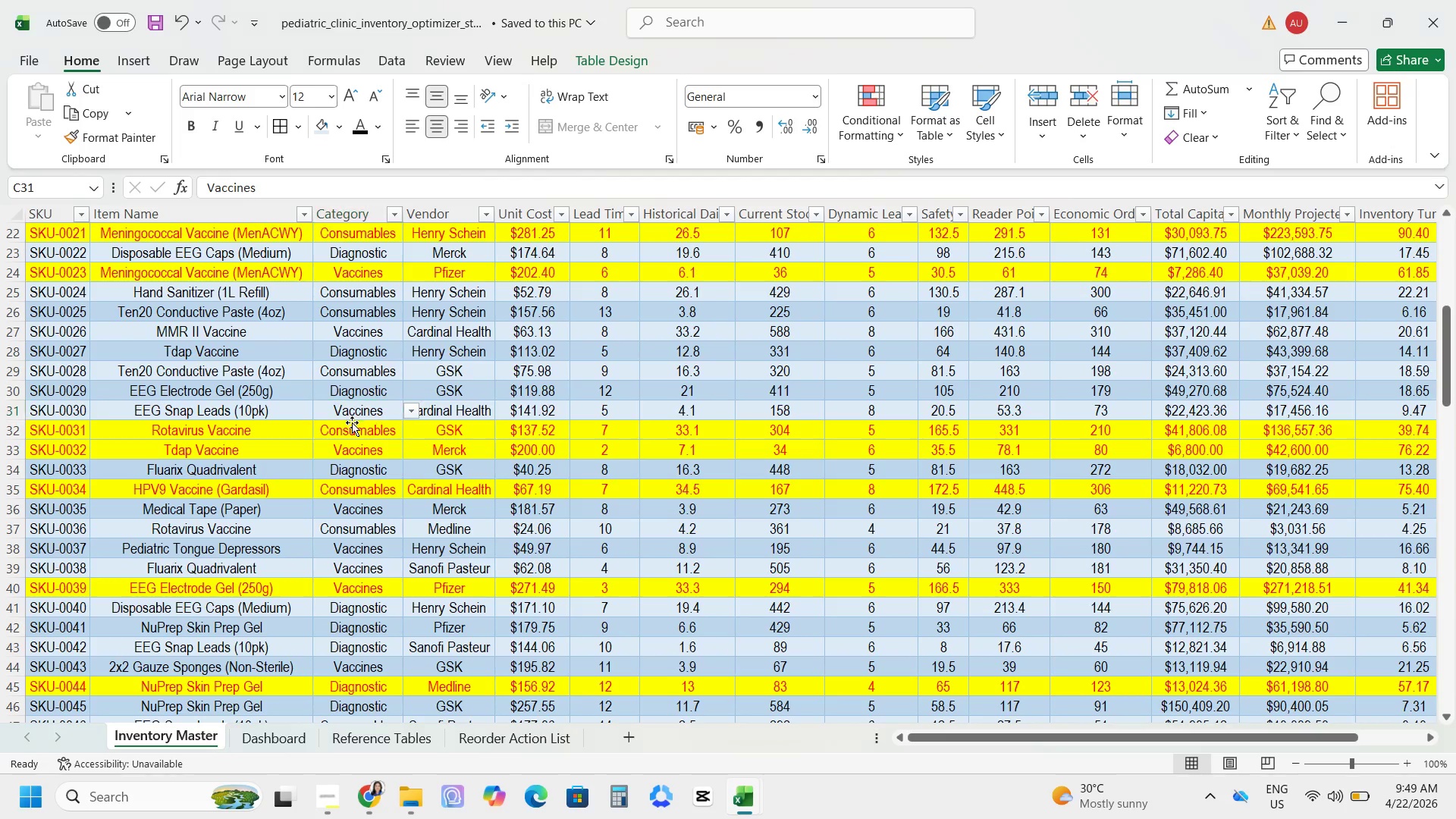 
key(Alt+Tab)
 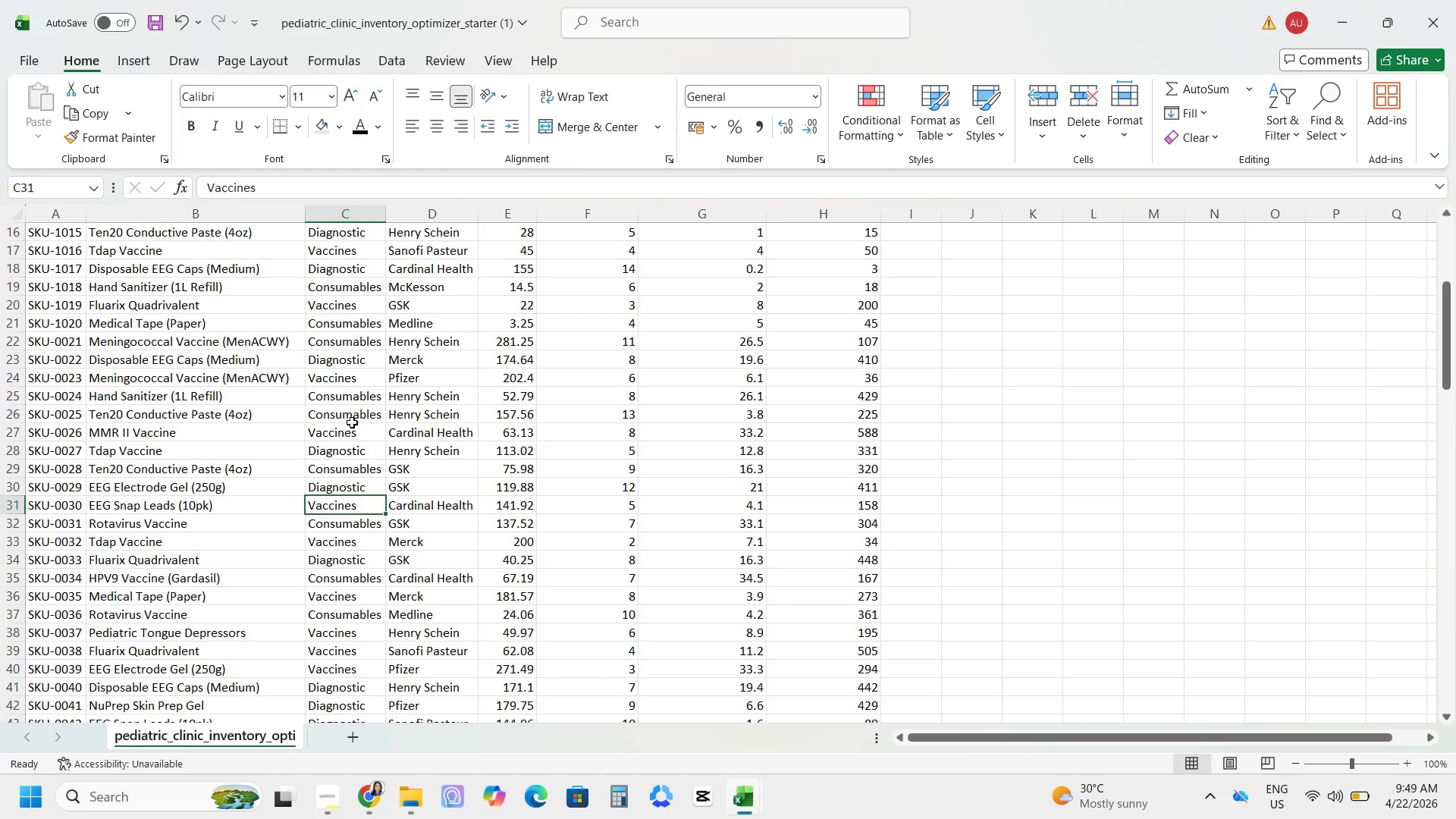 
key(ArrowDown)
 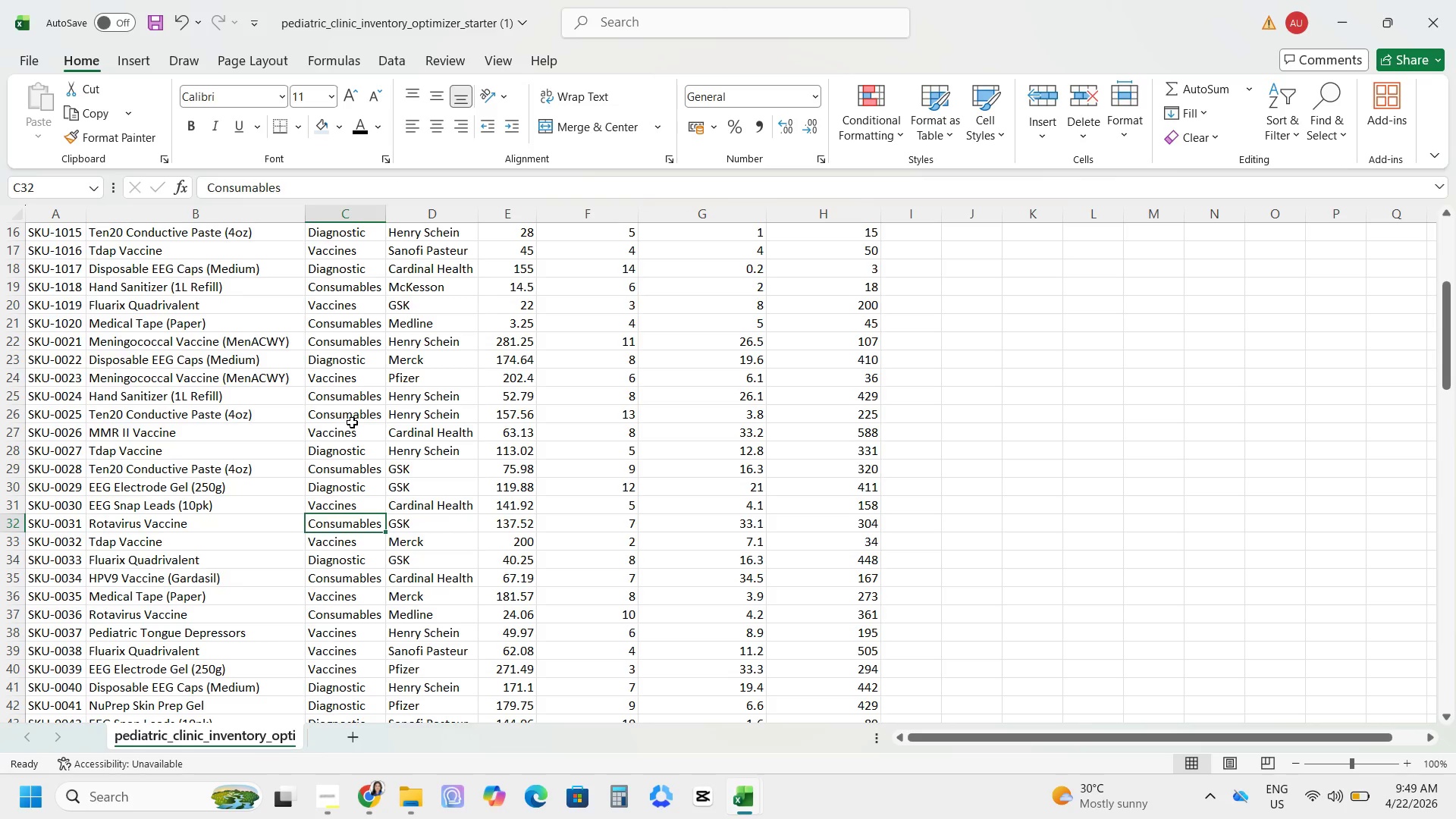 
wait(6.7)
 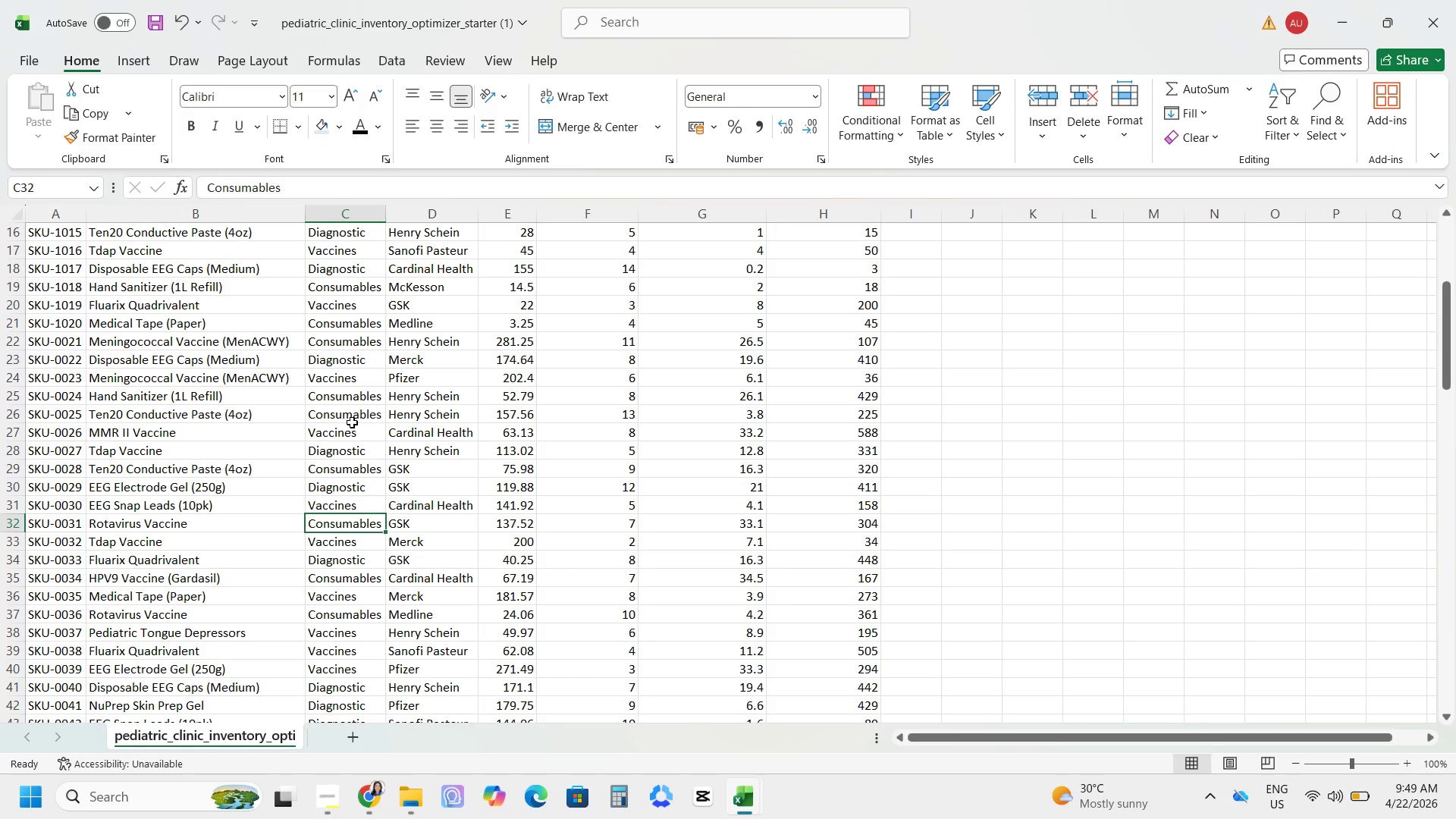 
key(Alt+AltLeft)
 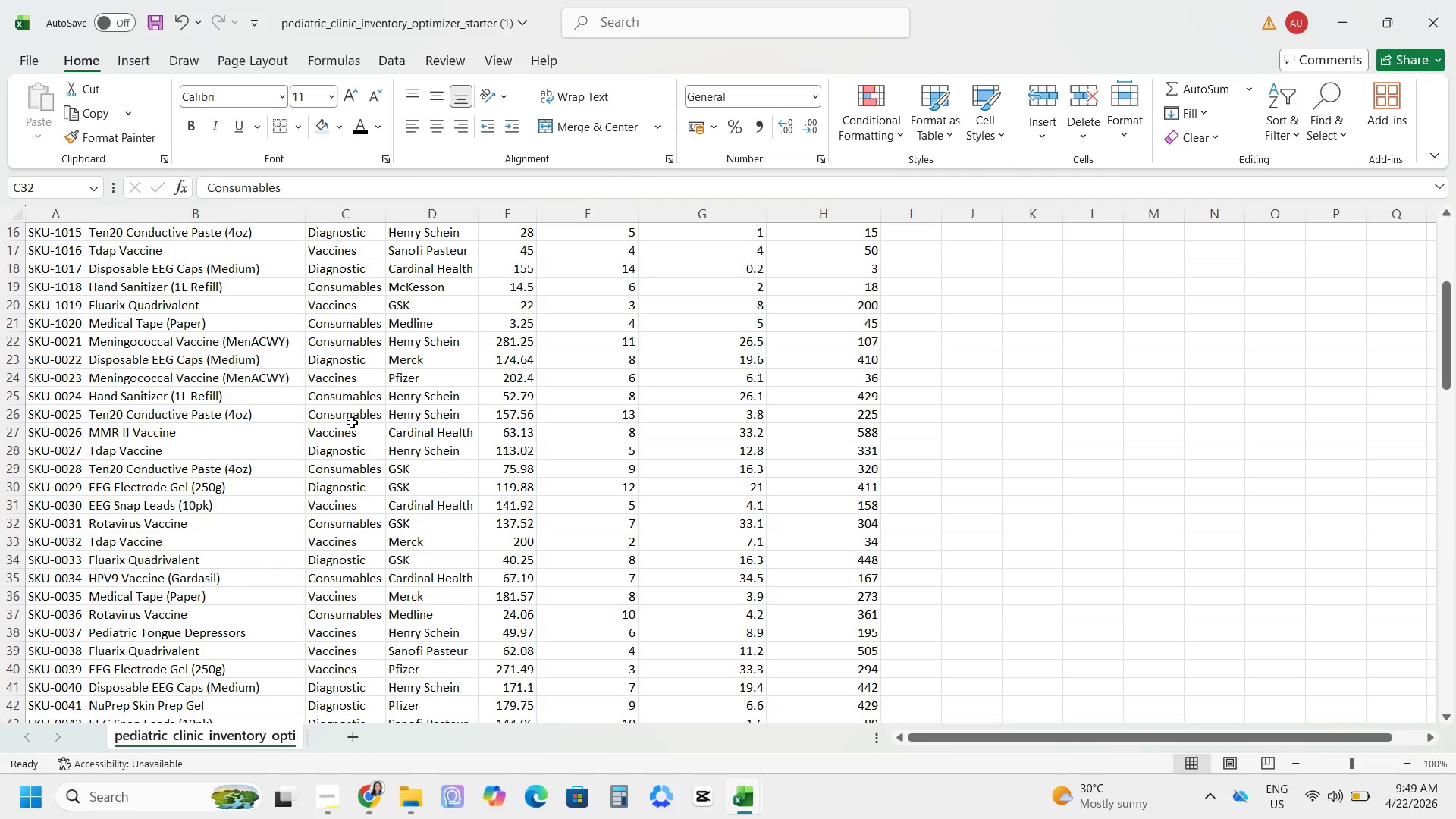 
key(Alt+Tab)
 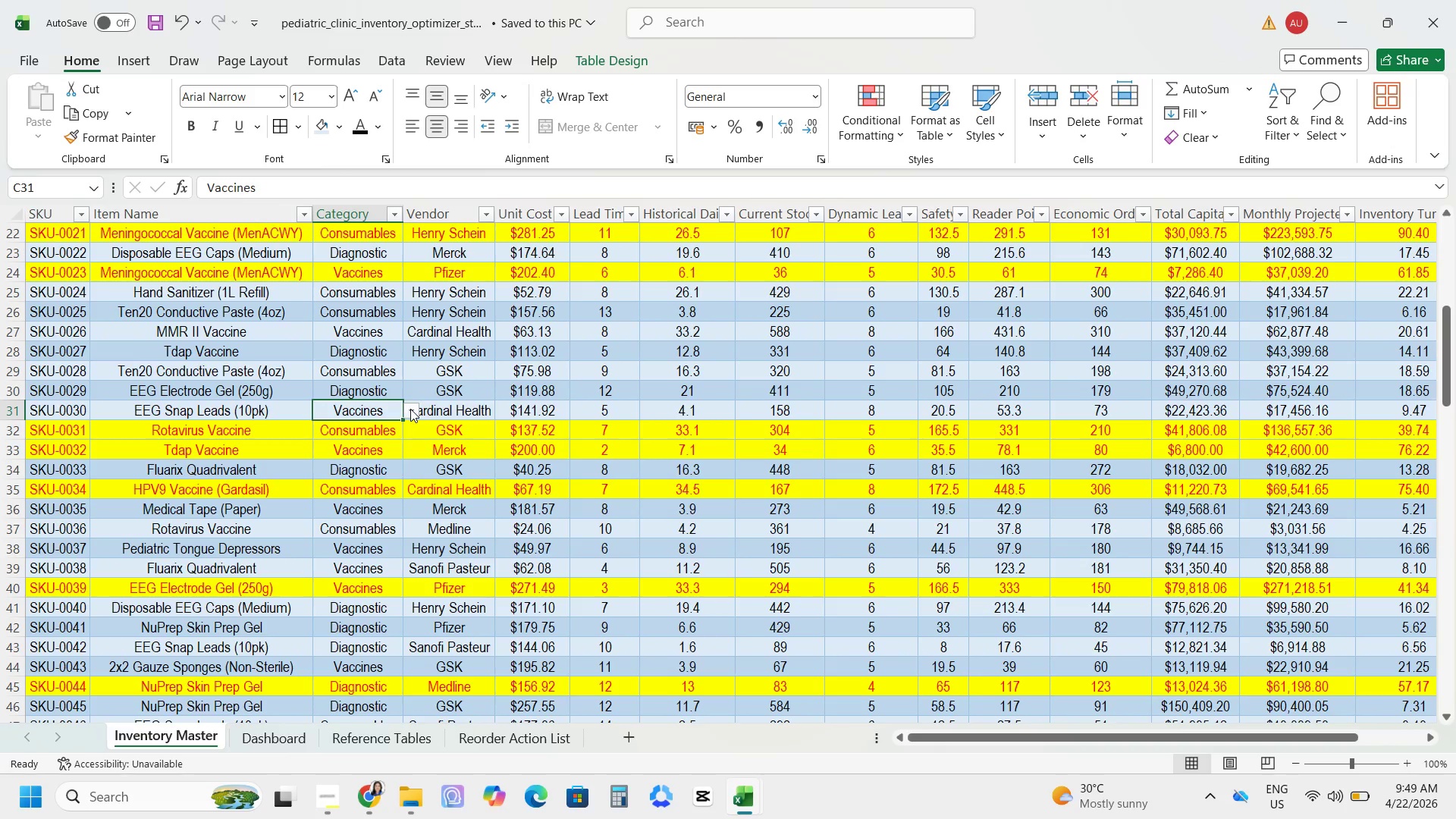 
wait(5.19)
 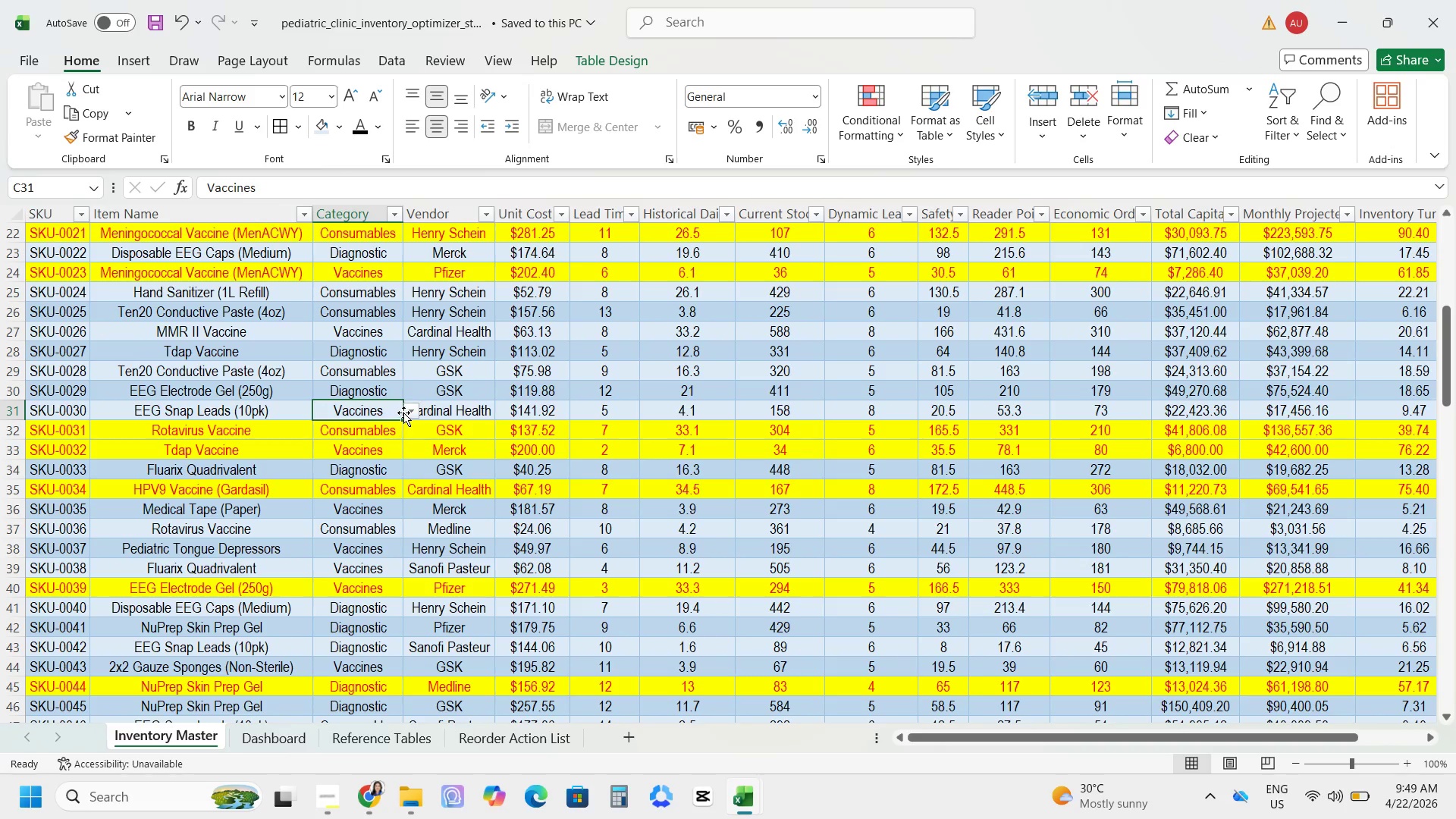 
key(Alt+AltLeft)
 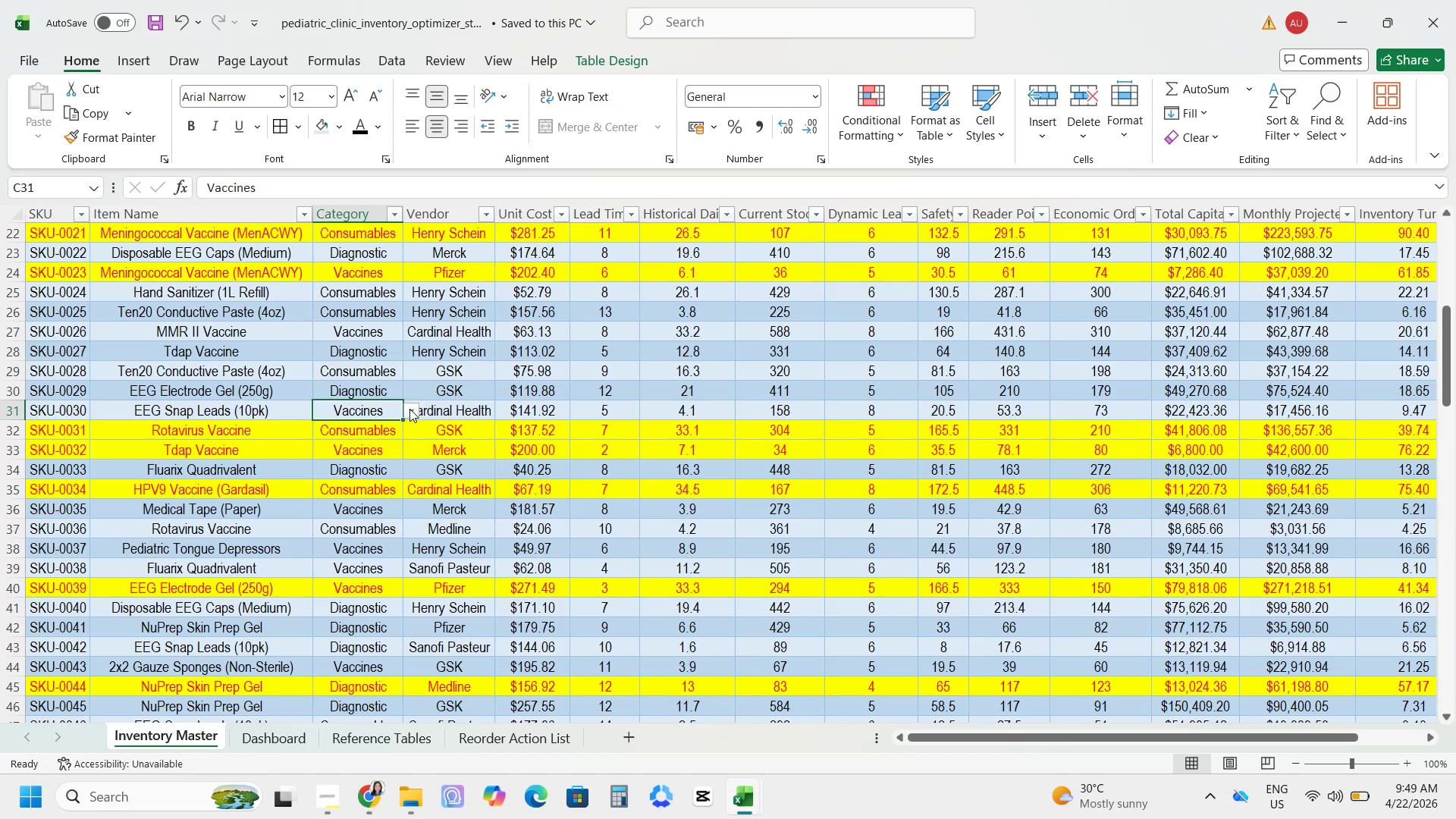 
key(Alt+Tab)
 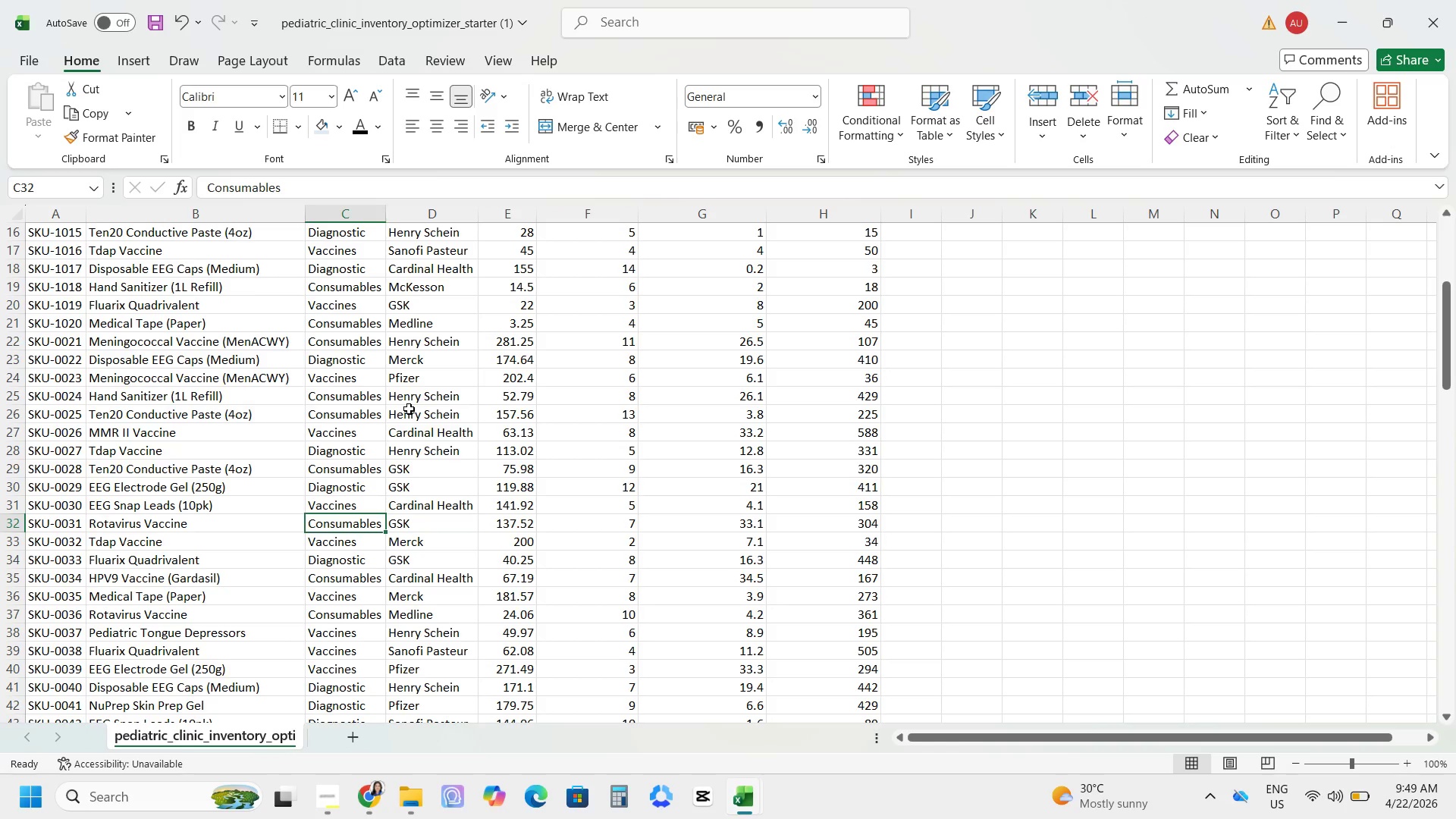 
wait(9.38)
 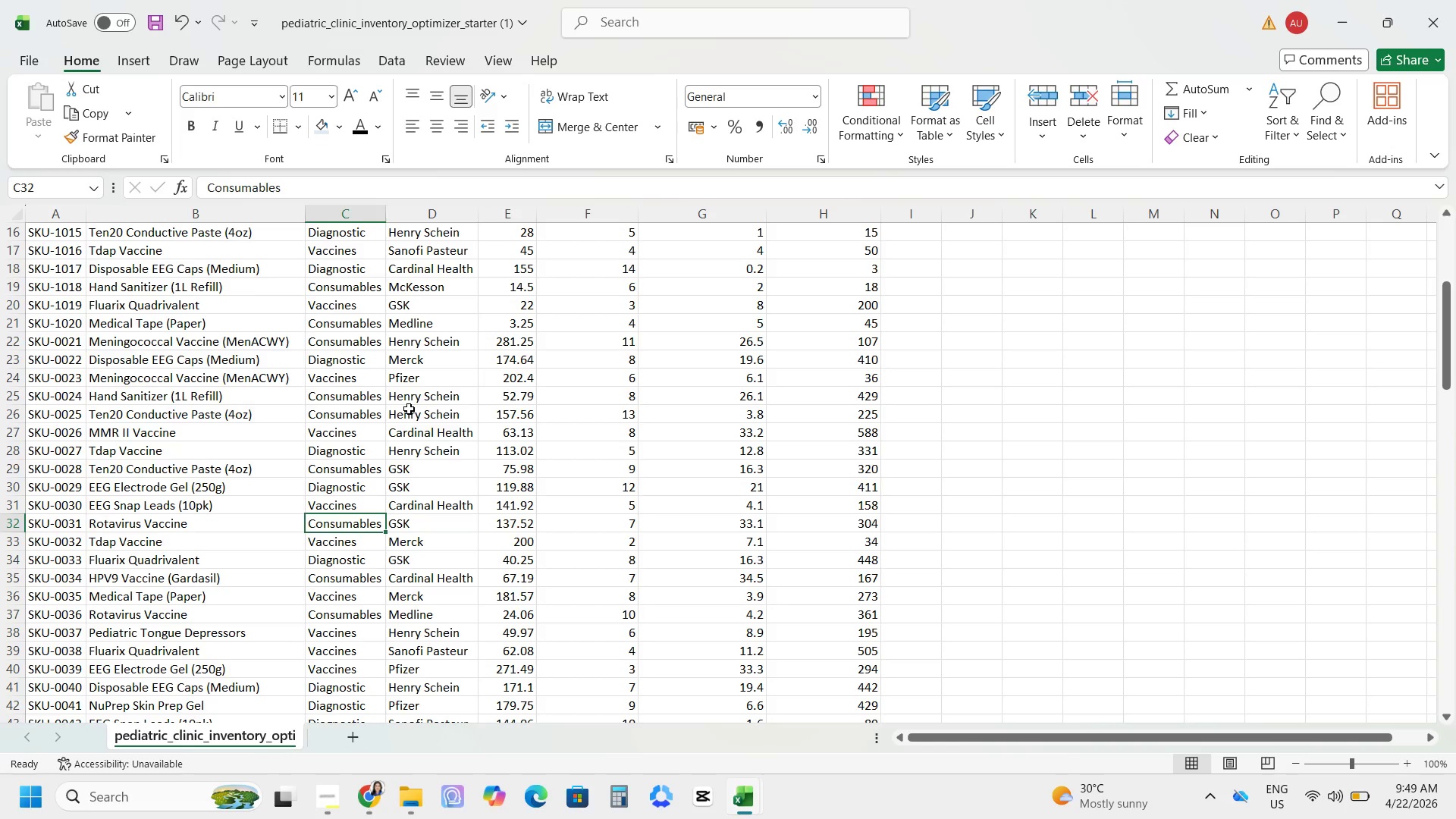 
key(Alt+AltLeft)
 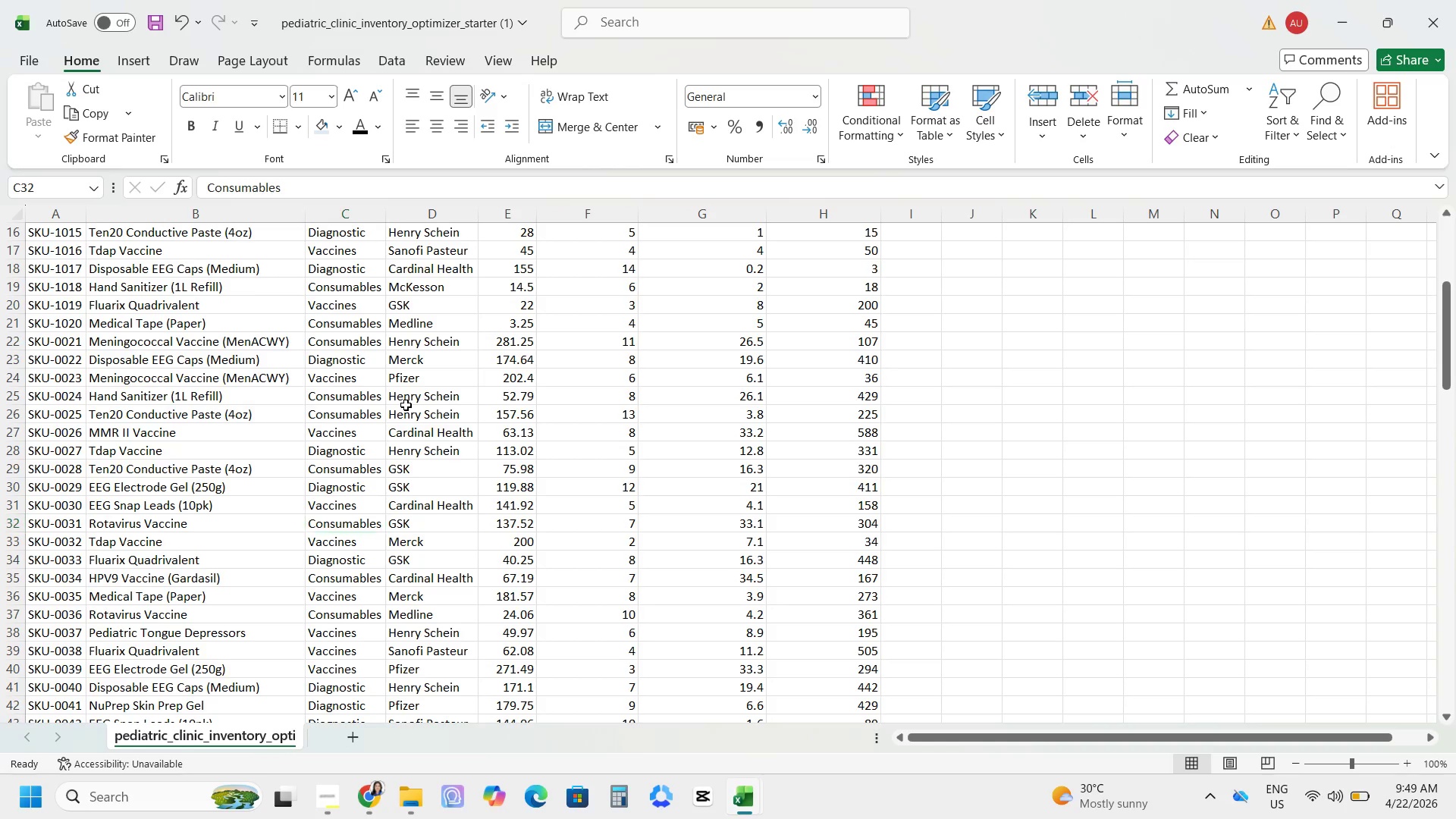 
key(Alt+Tab)
 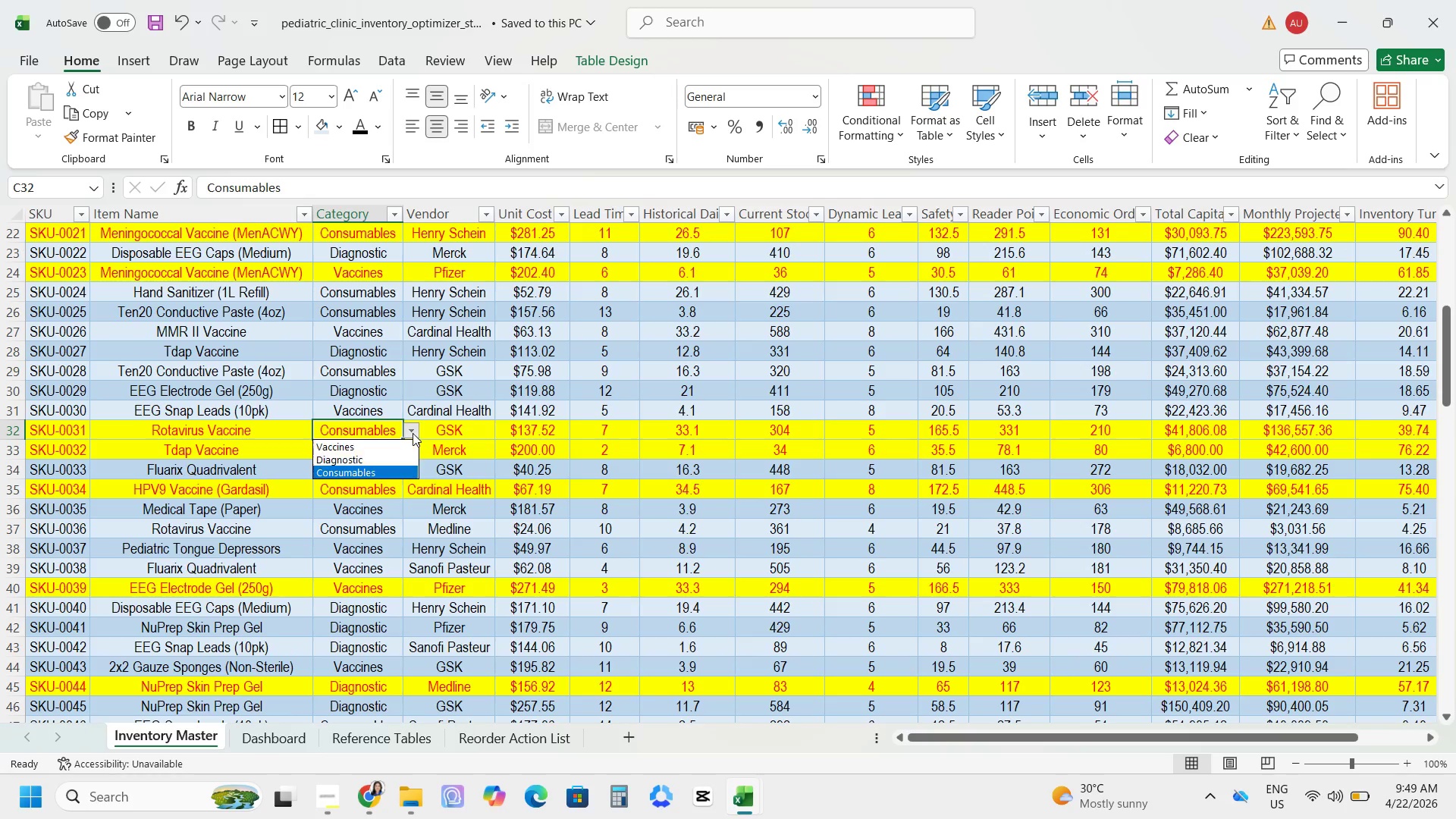 
left_click([388, 441])
 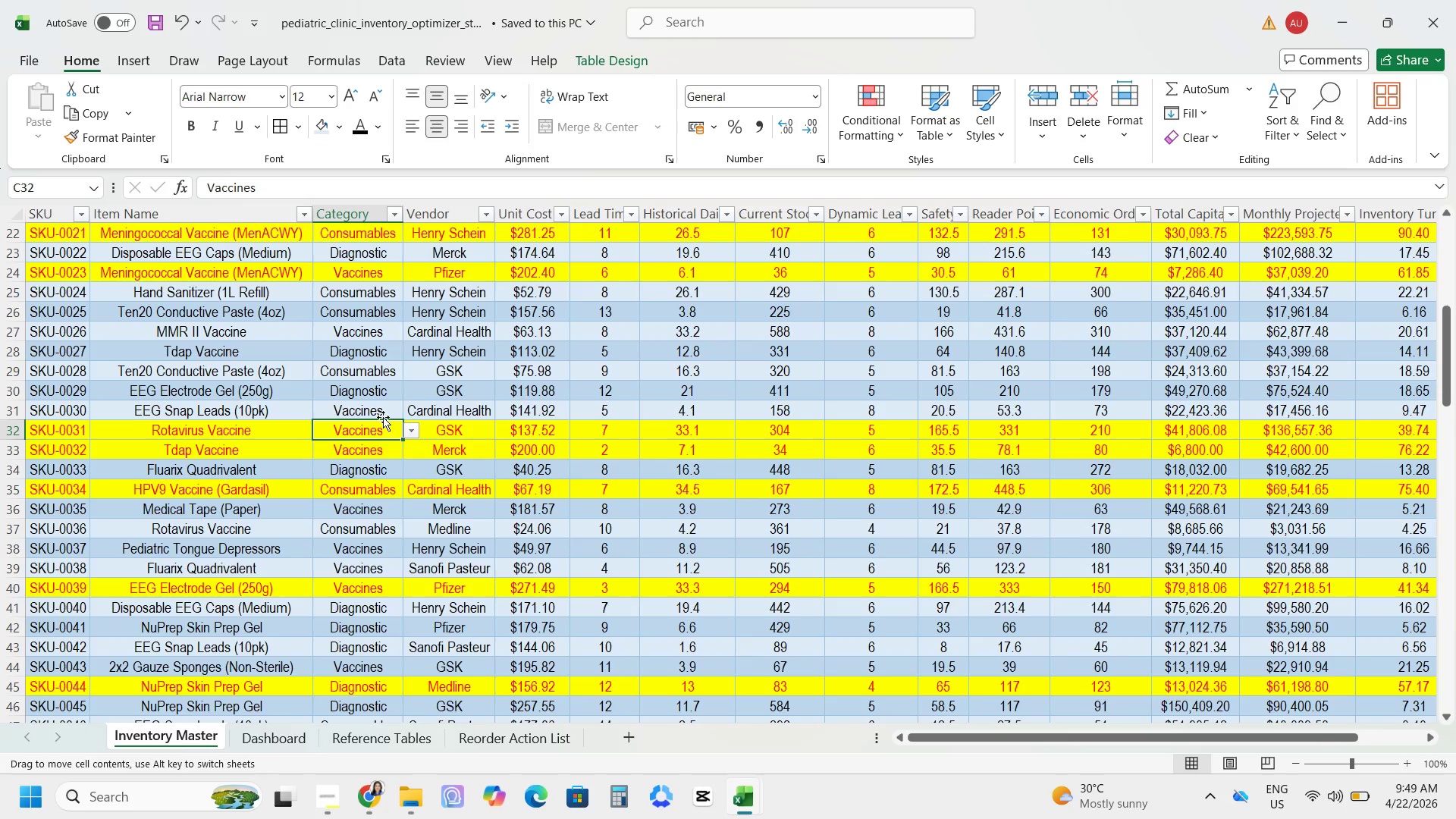 
double_click([384, 413])
 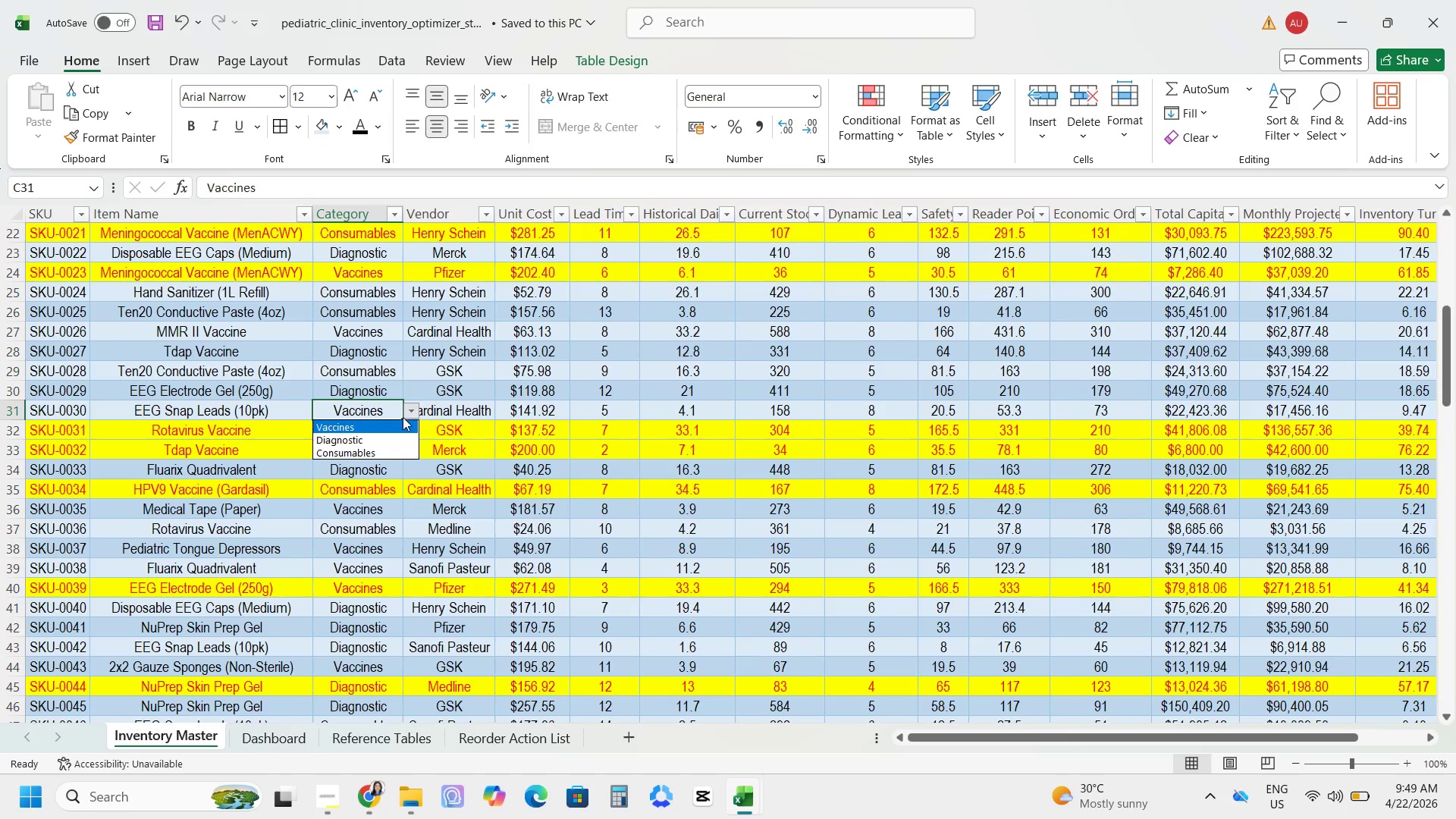 
left_click([375, 436])
 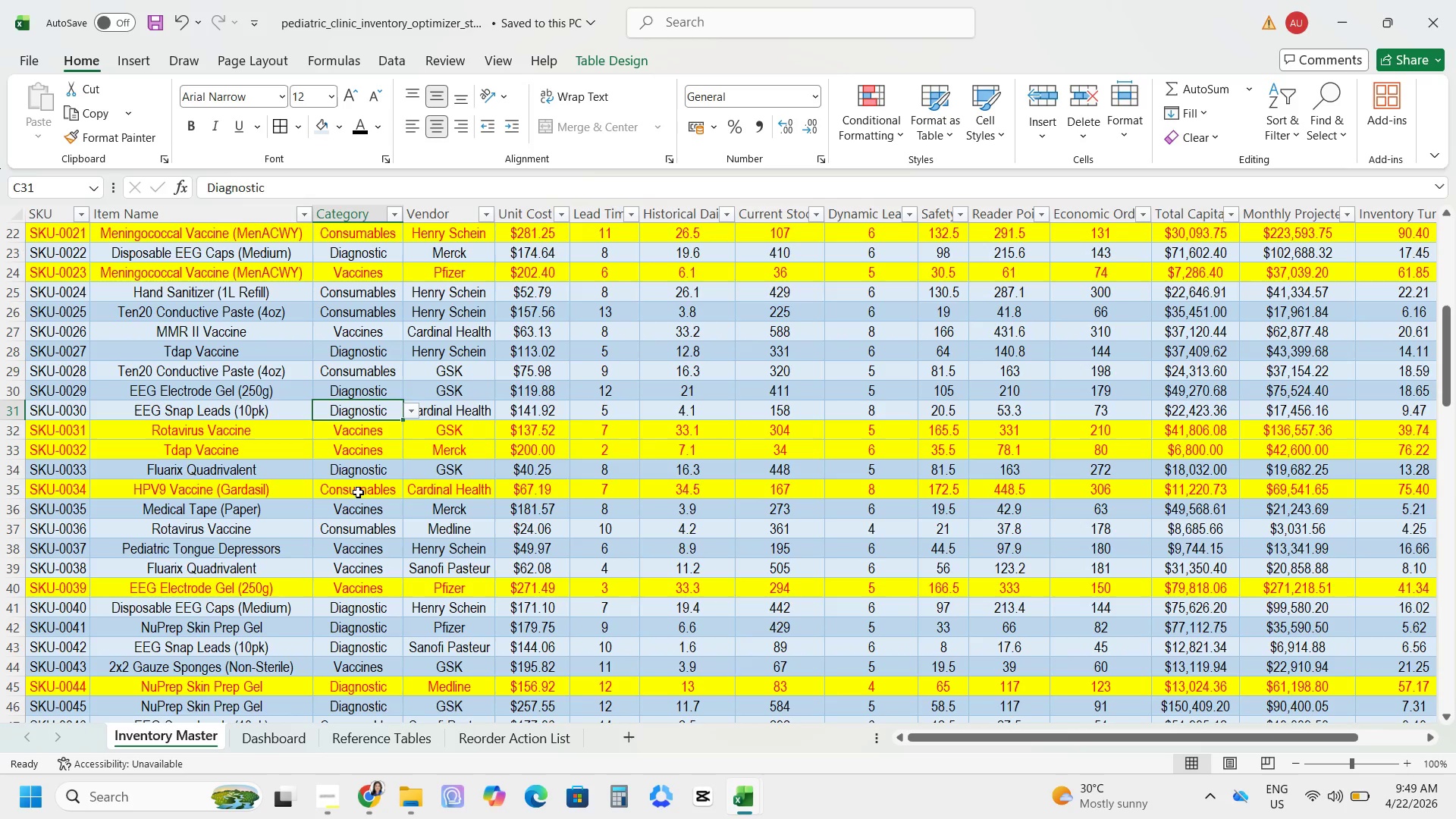 
wait(6.09)
 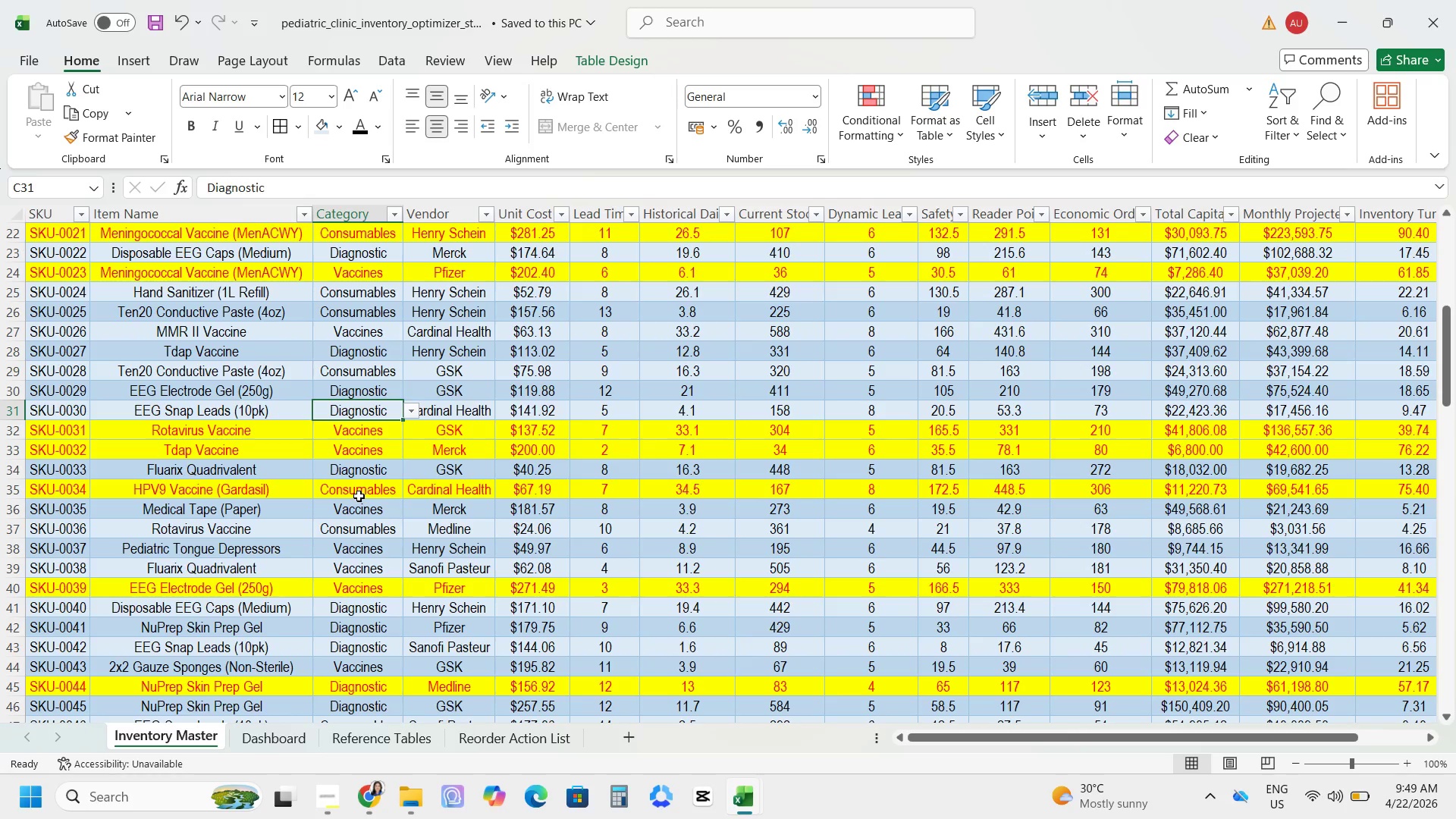 
left_click([358, 488])
 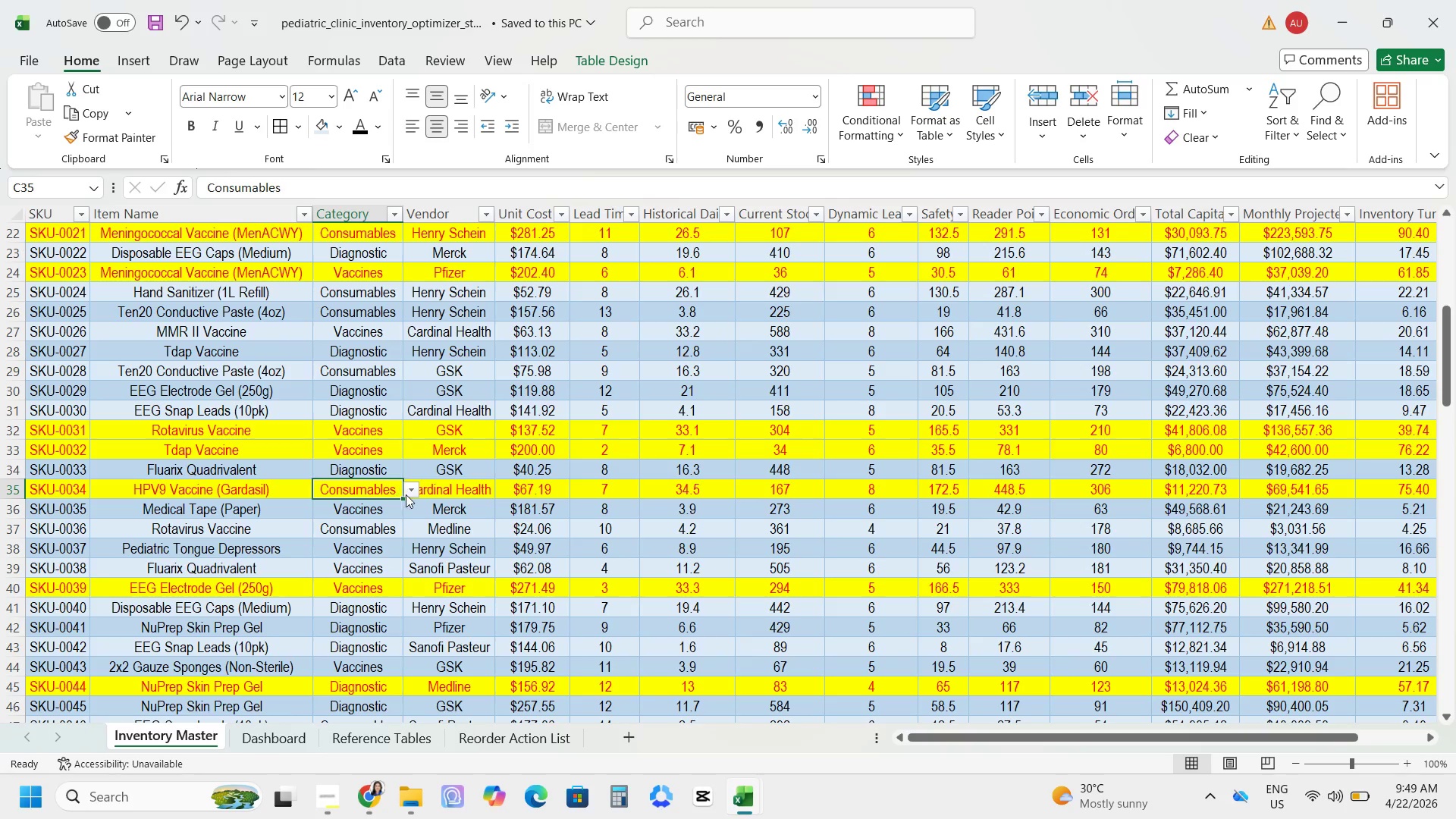 
left_click([416, 494])
 